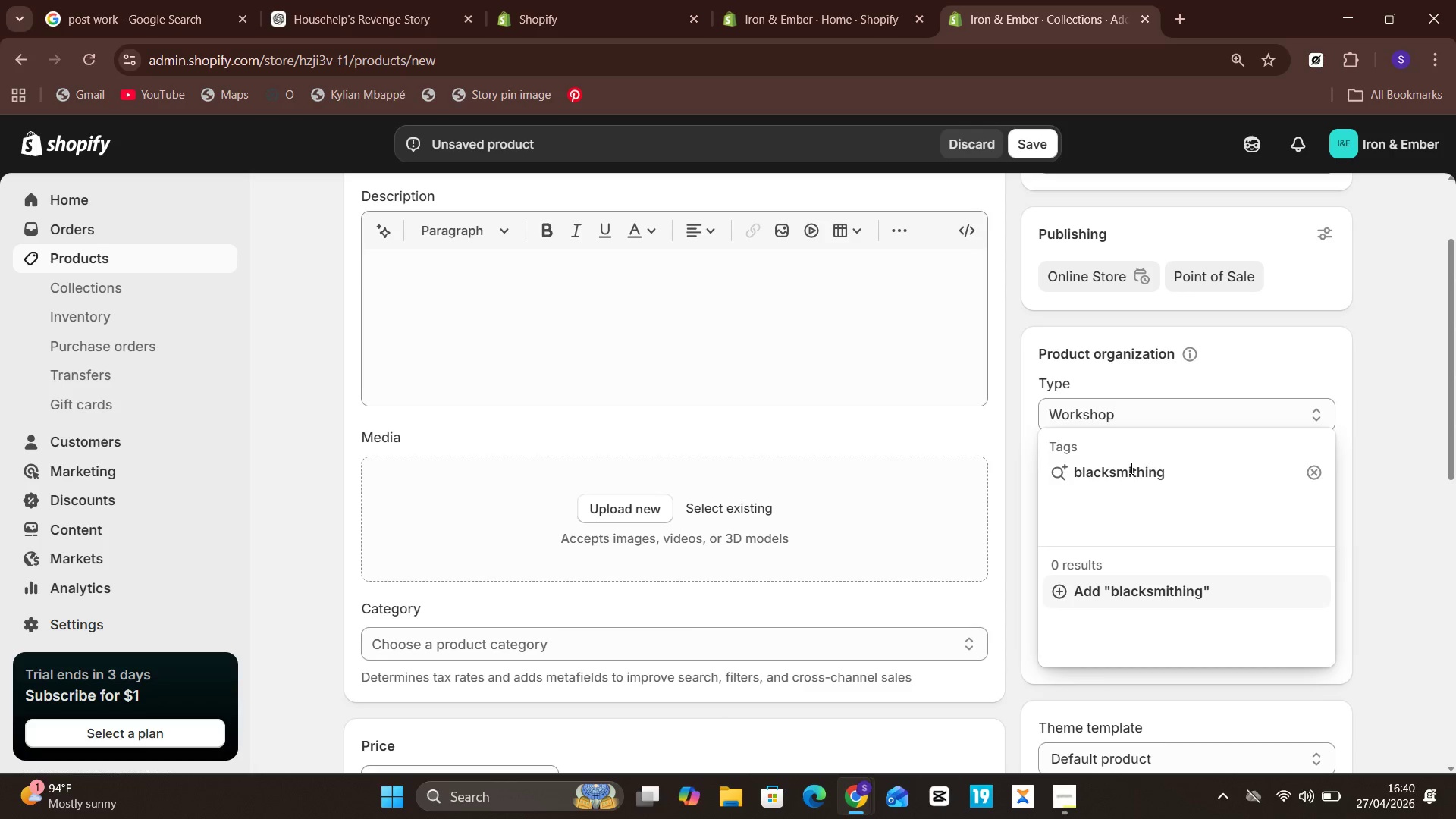 
type(, beginner course, forge safety)
 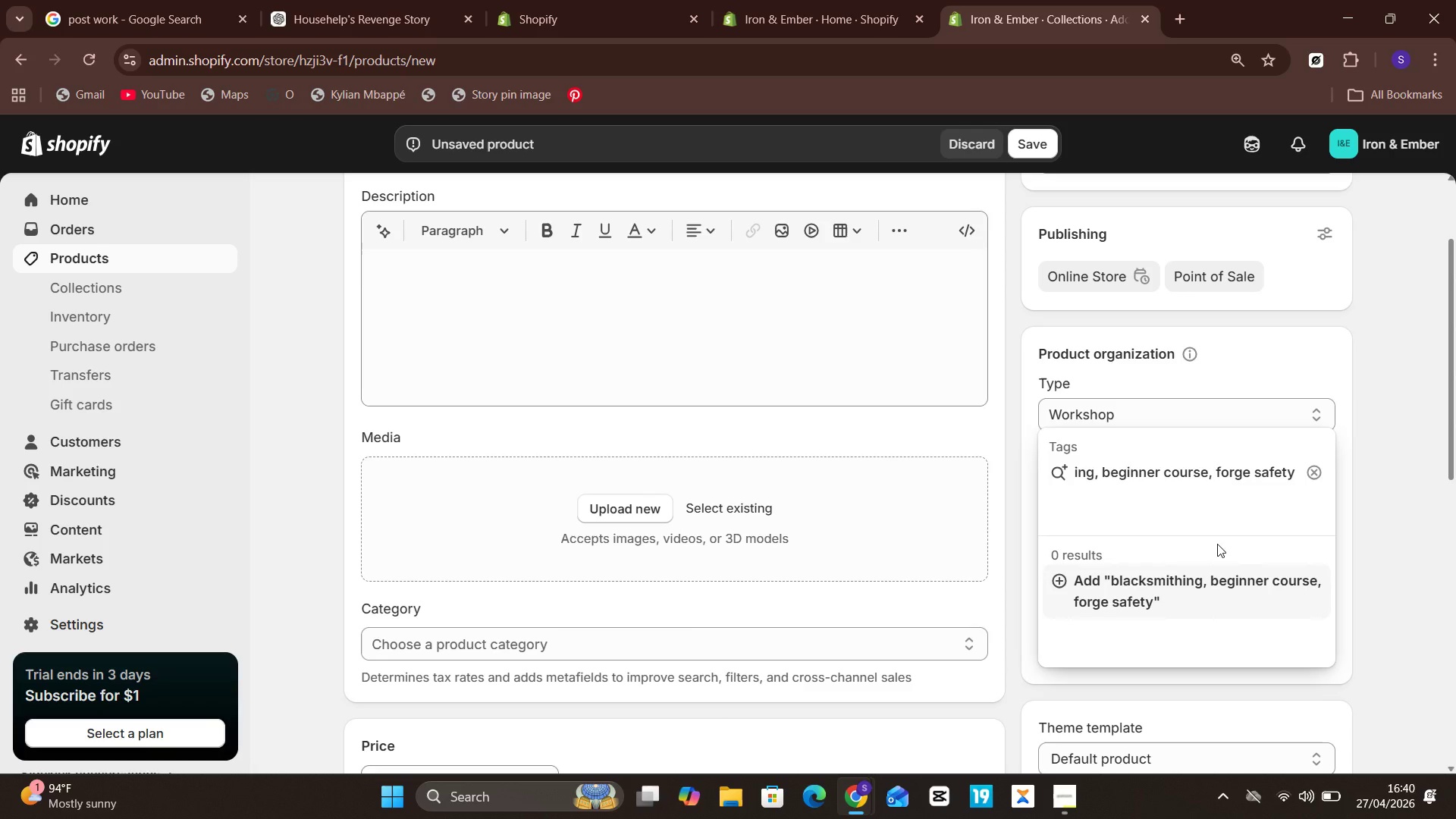 
key(Enter)
 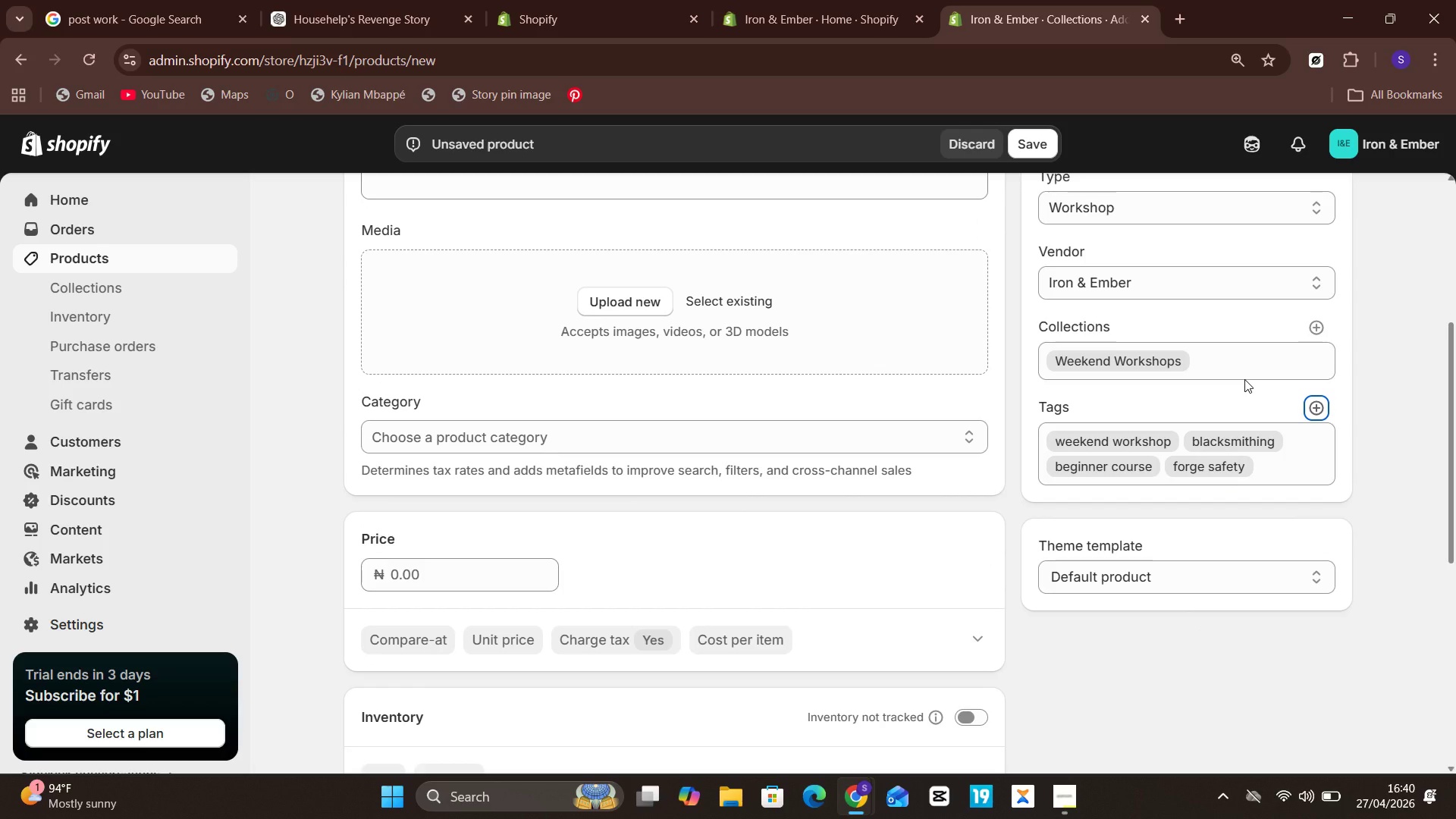 
wait(12.77)
 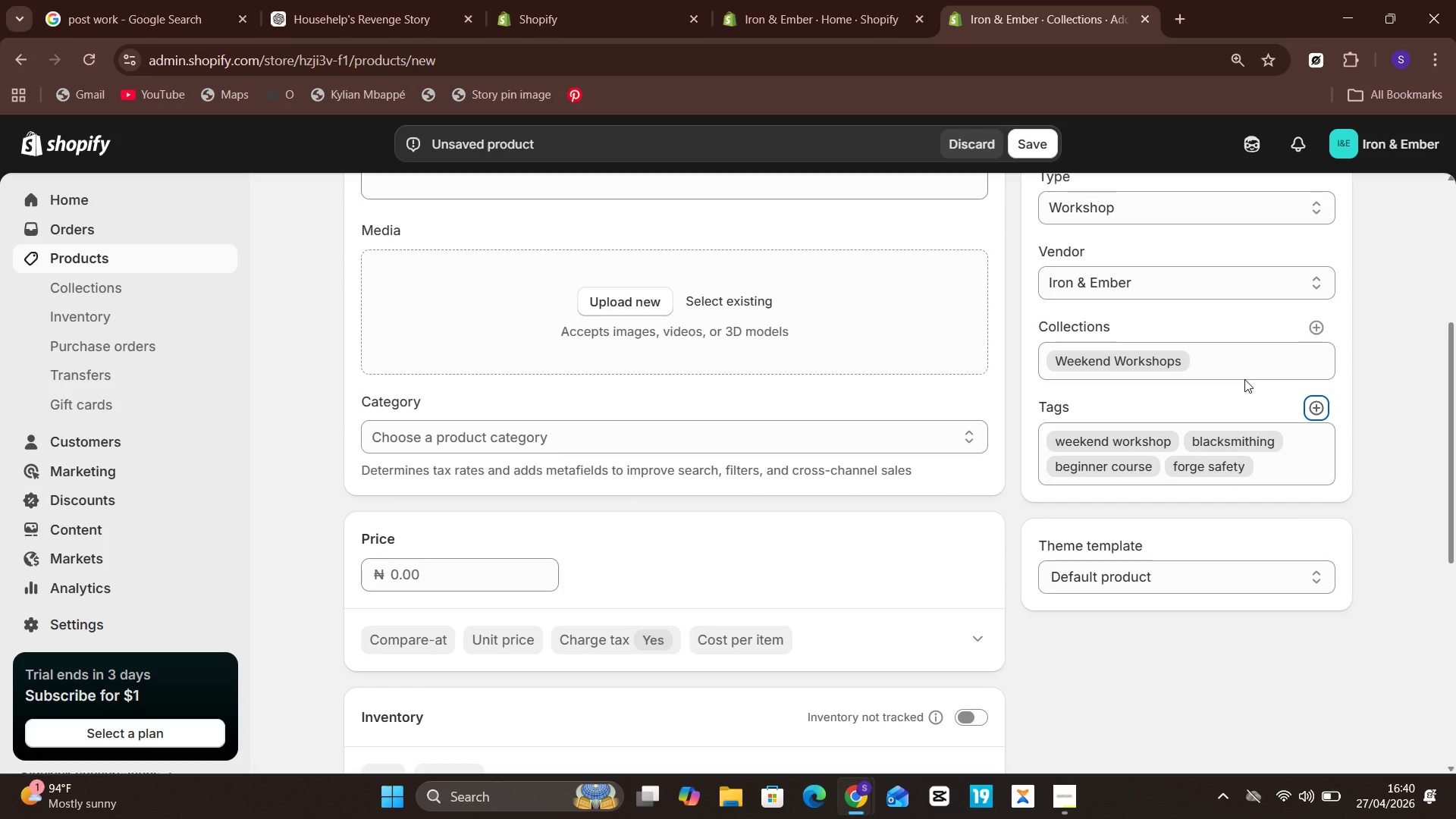 
left_click([384, 414])
 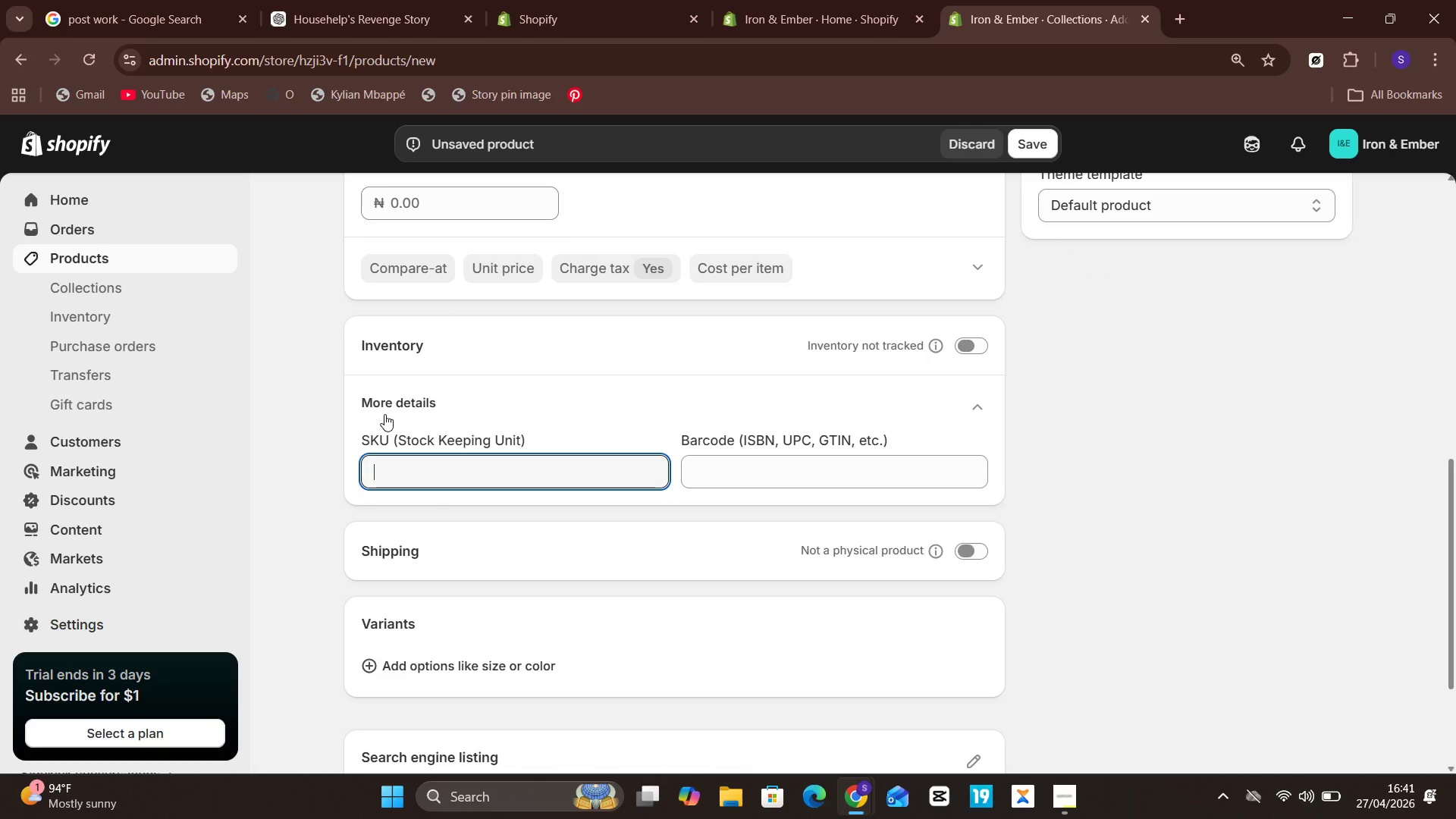 
type(IE)
 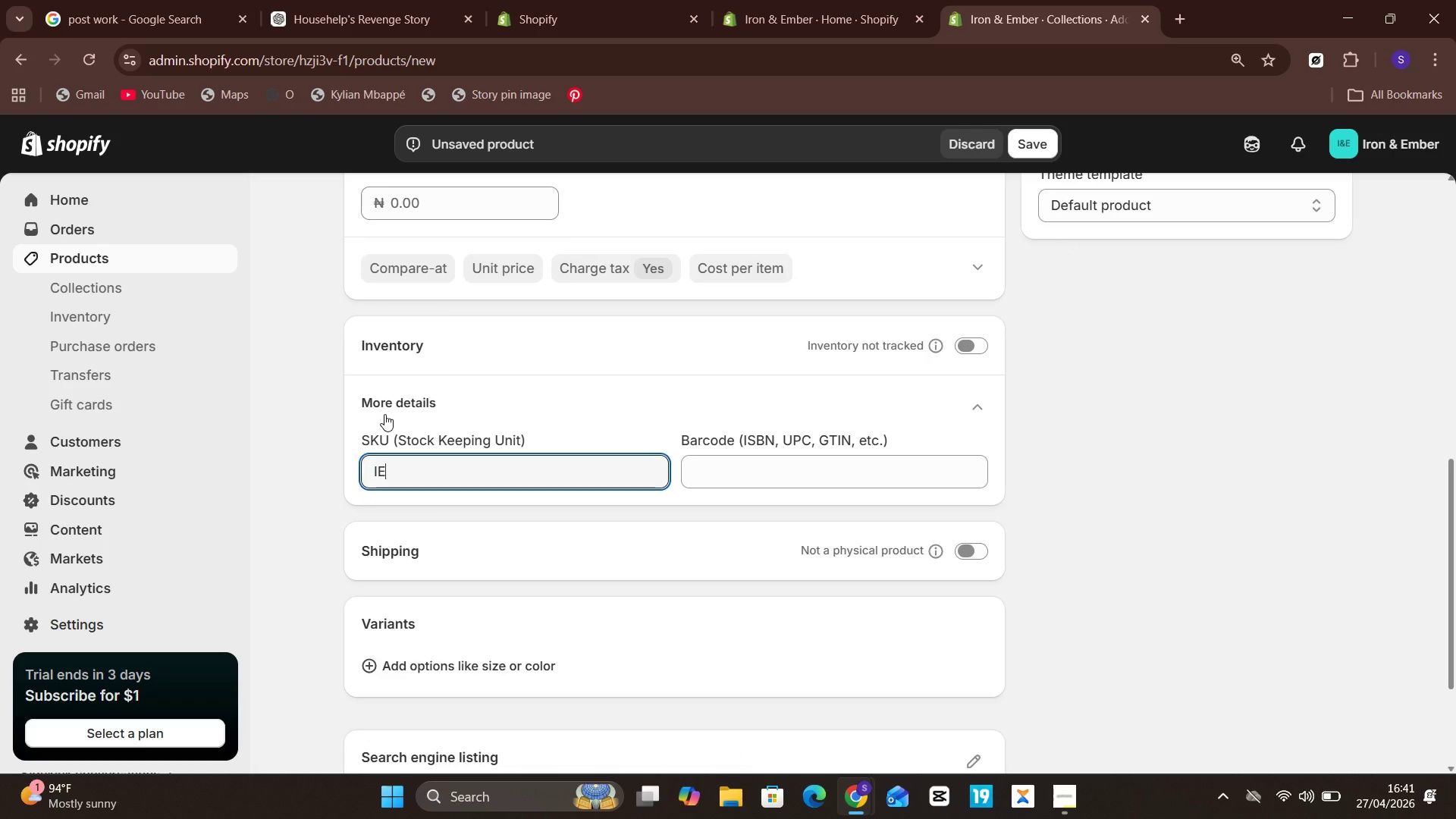 
type(-WORK-WEEKEND)
 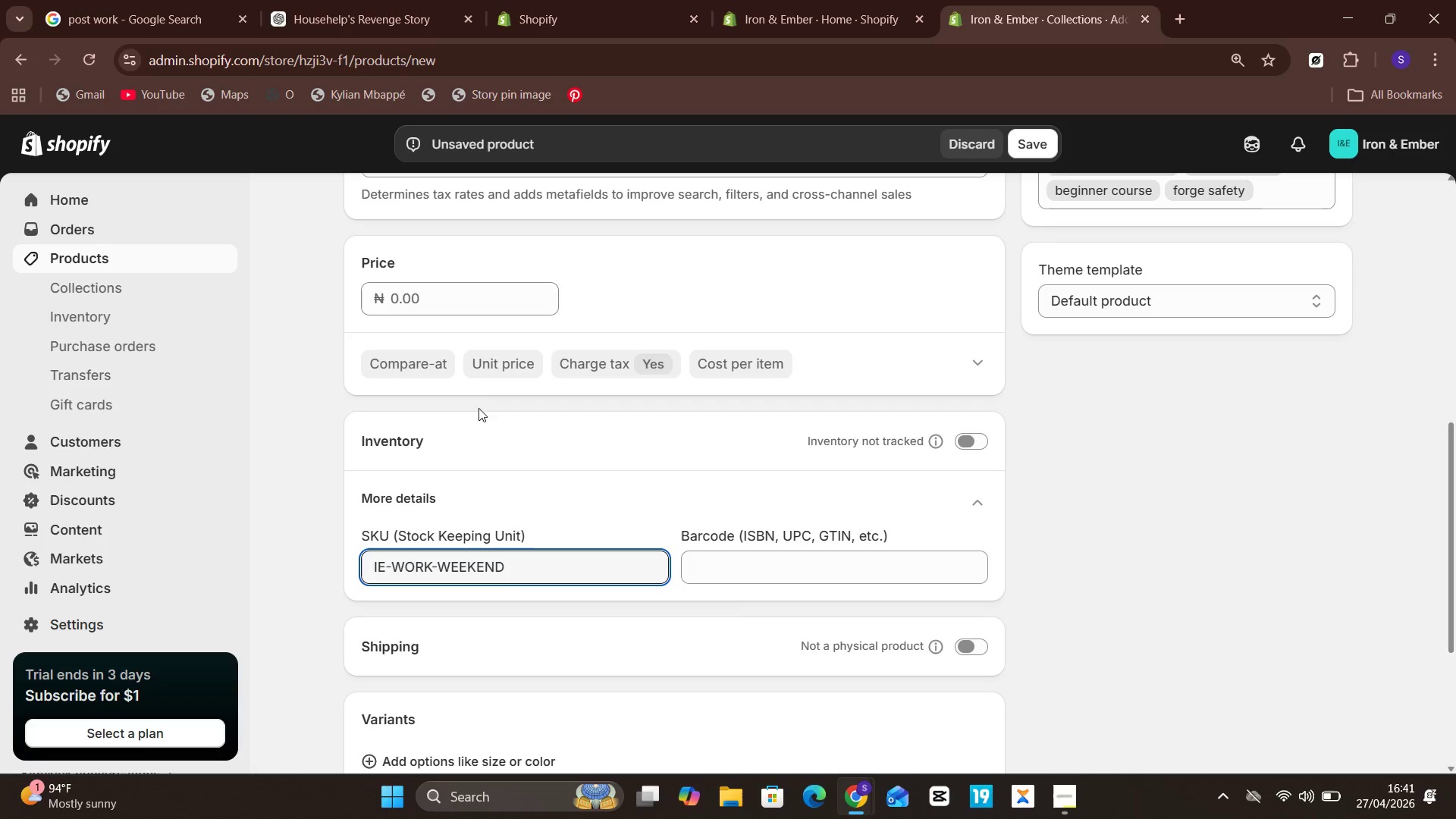 
wait(5.27)
 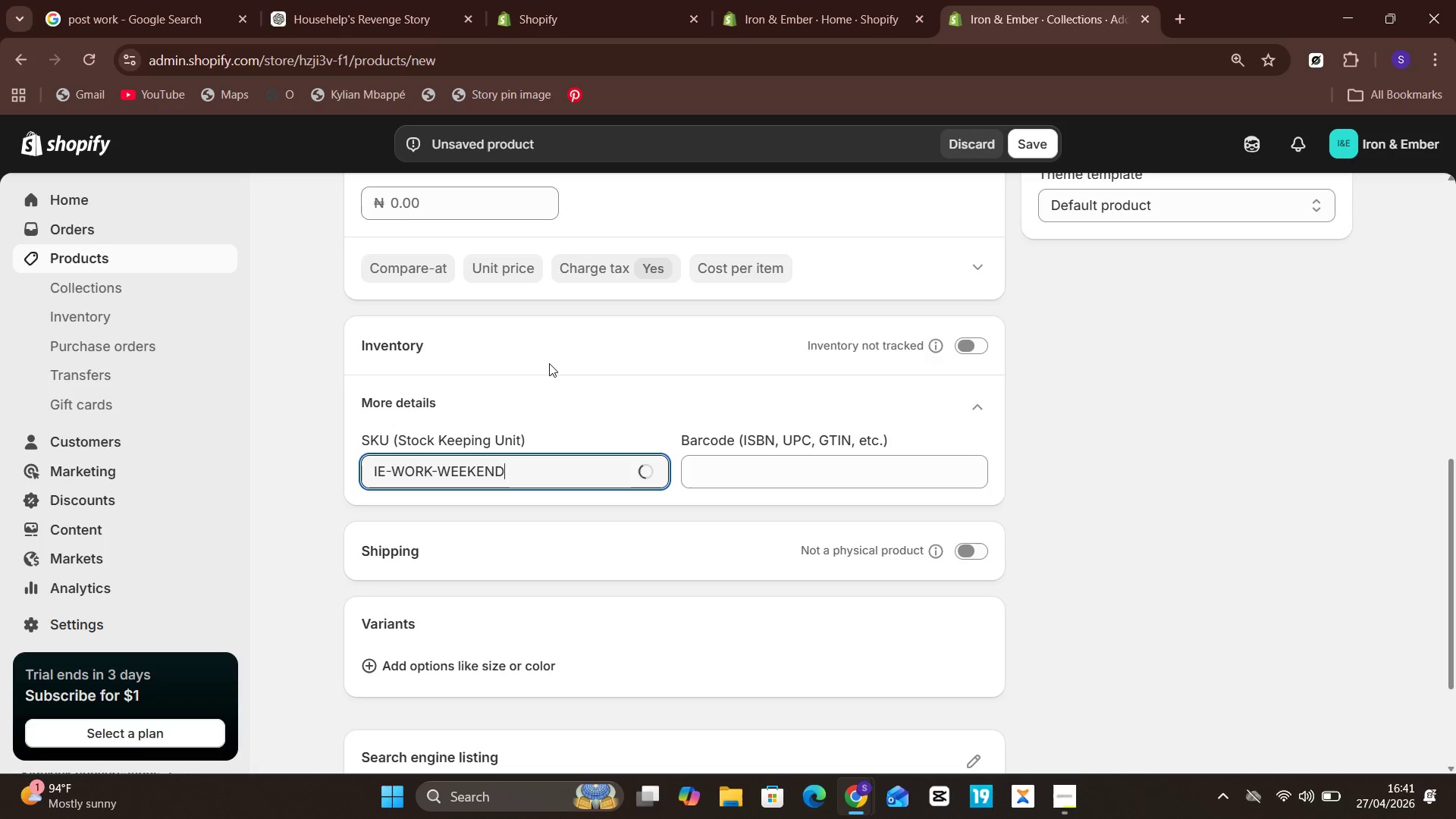 
left_click([481, 330])
 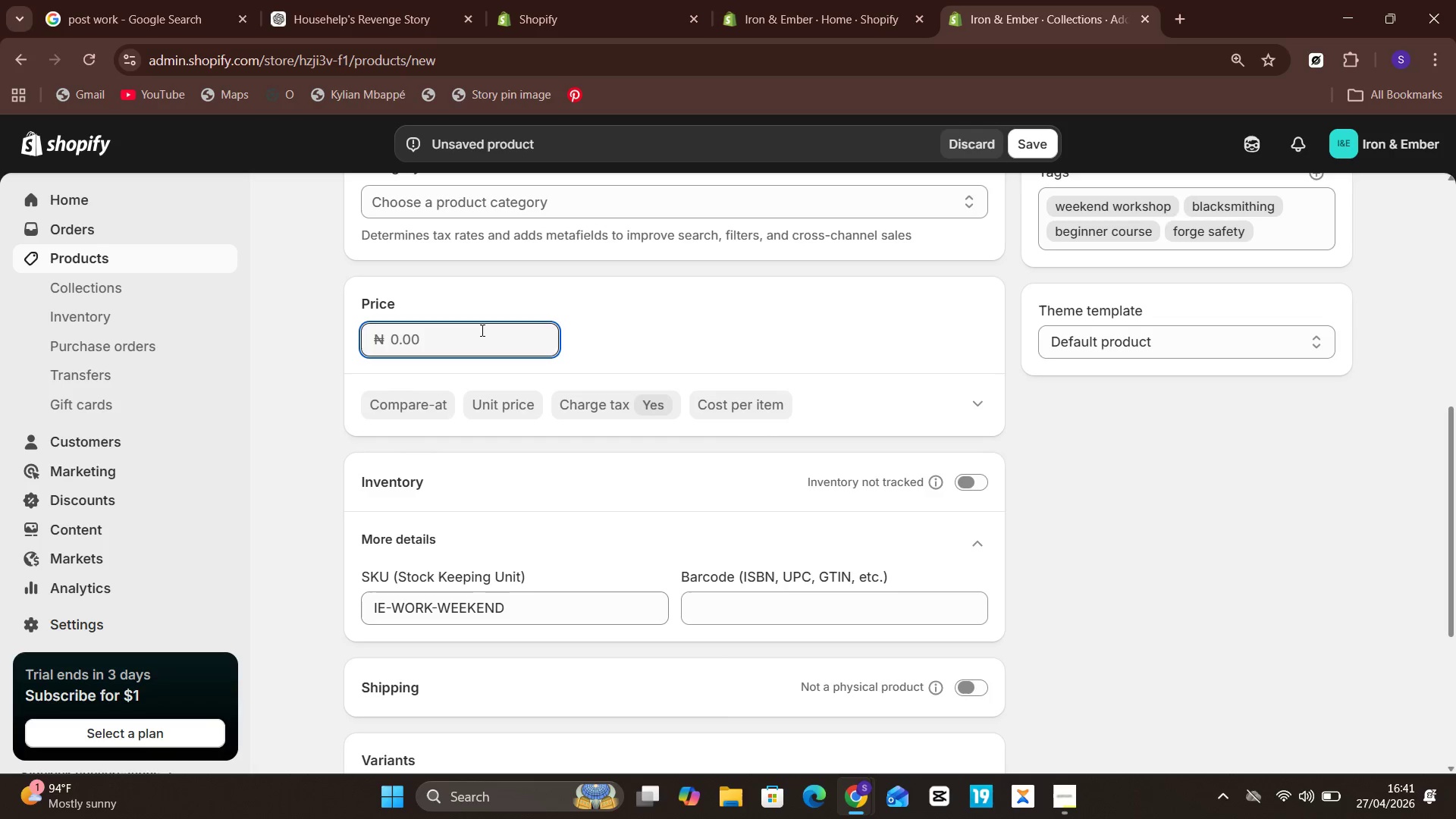 
wait(11.22)
 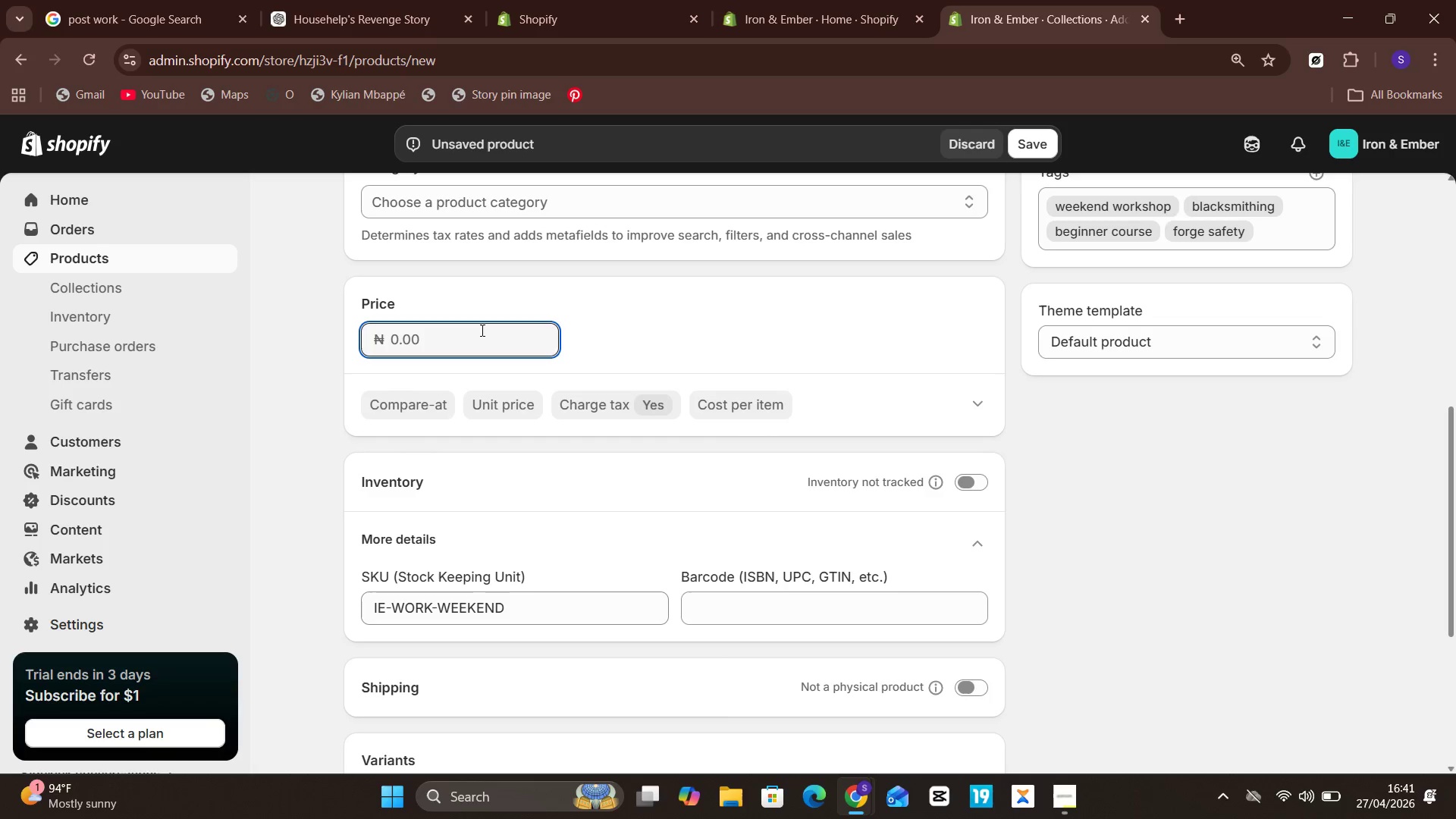 
type(120000)
 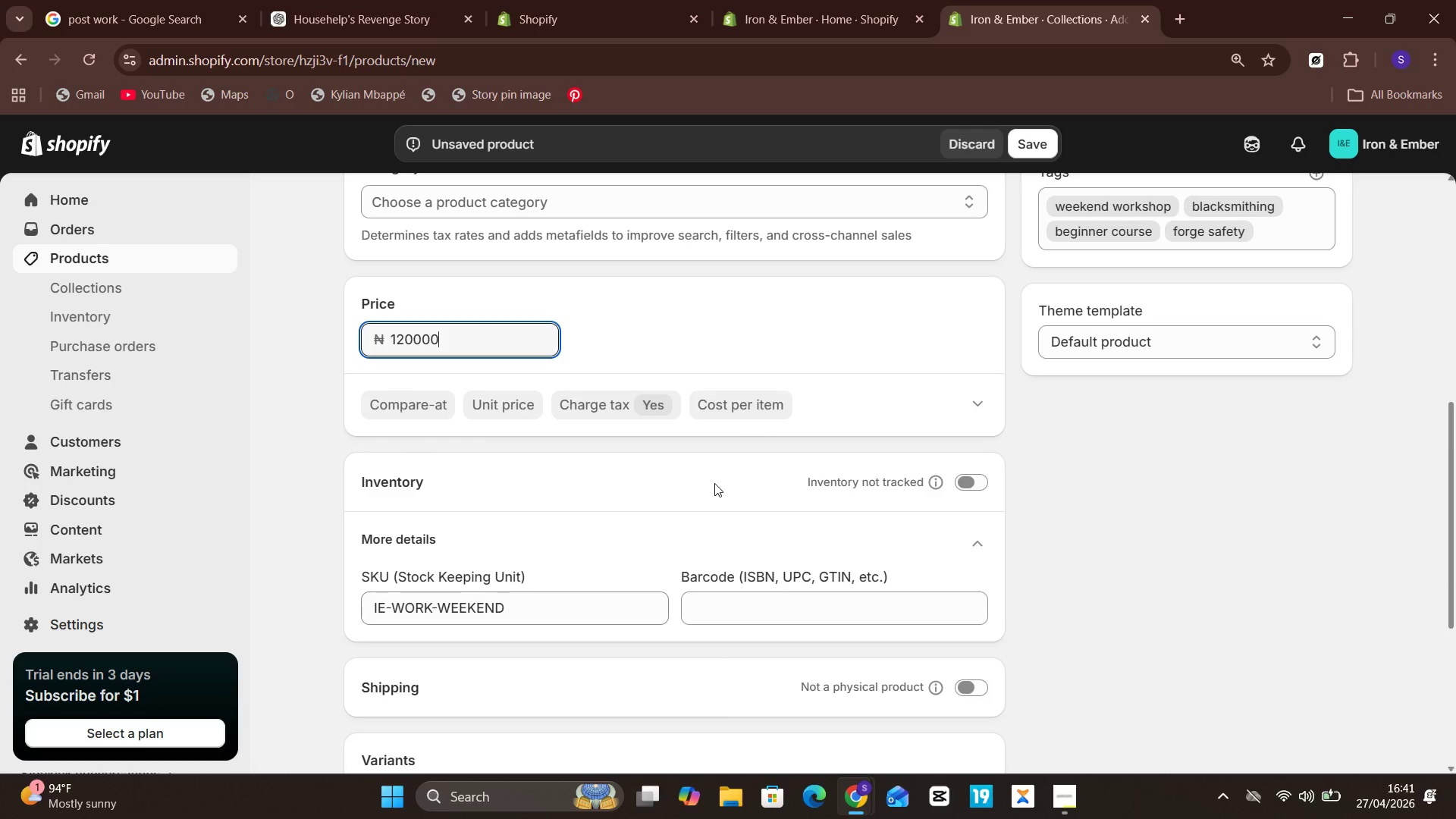 
wait(20.95)
 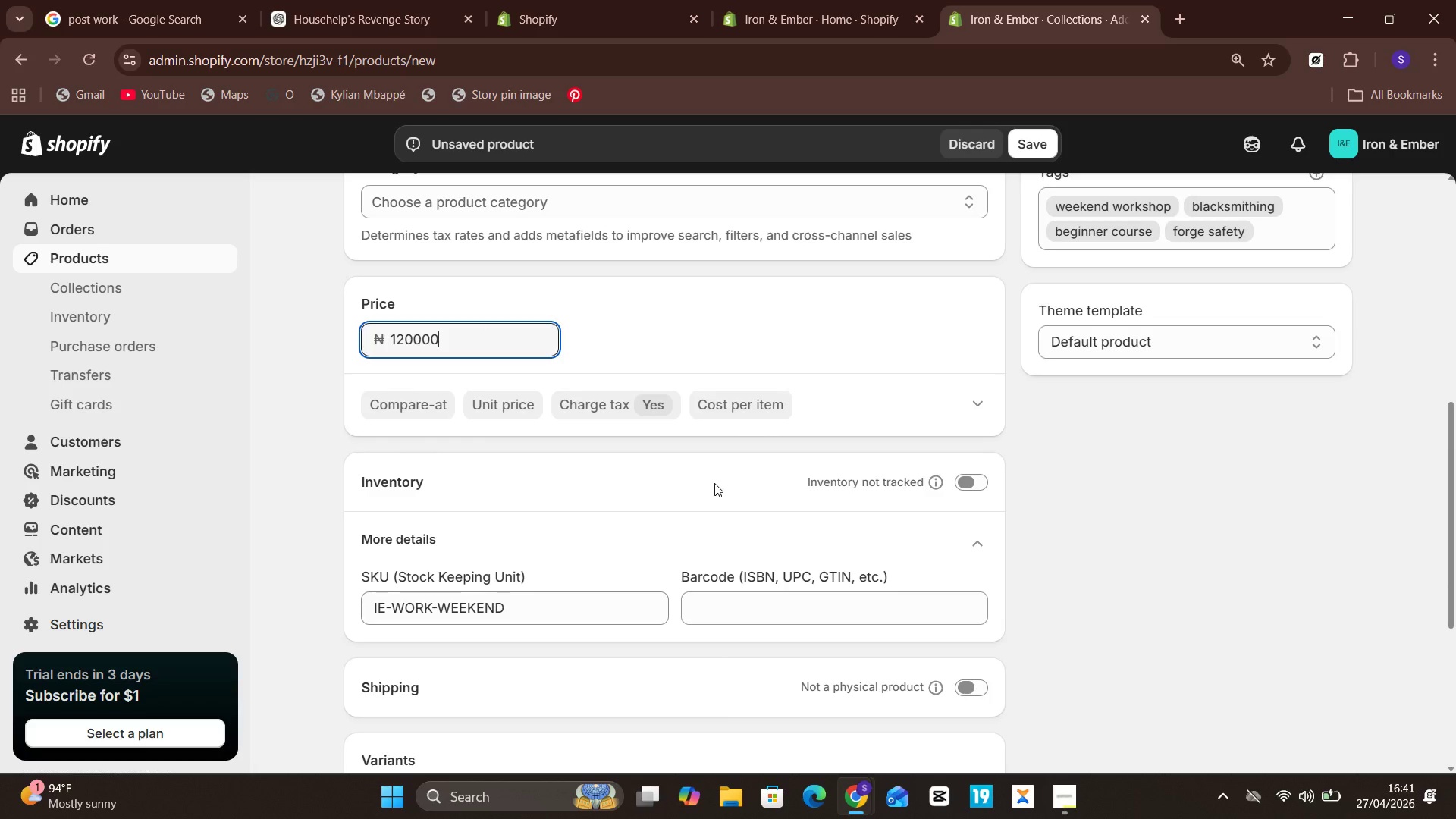 
left_click([622, 460])
 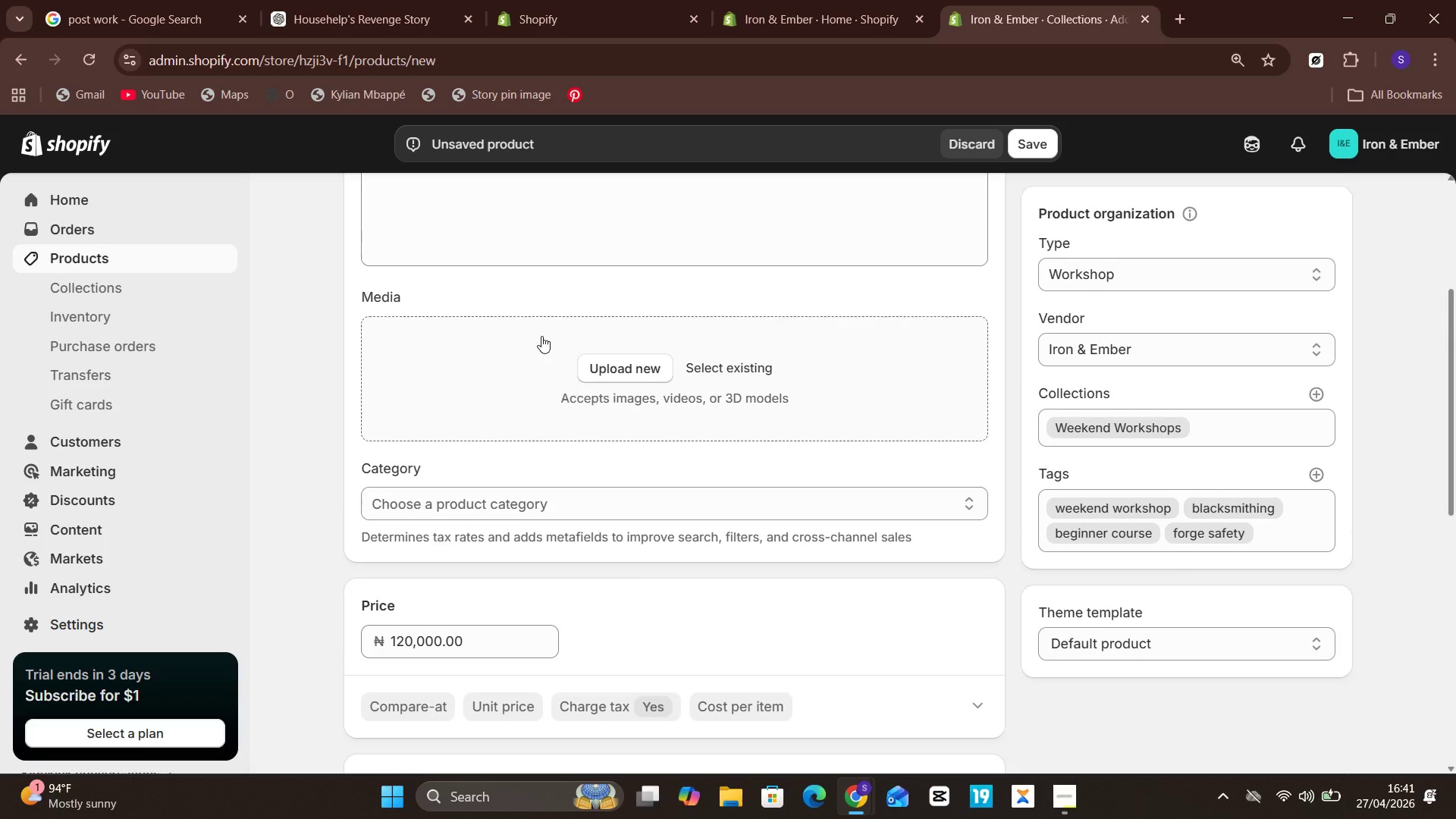 
left_click([541, 336])
 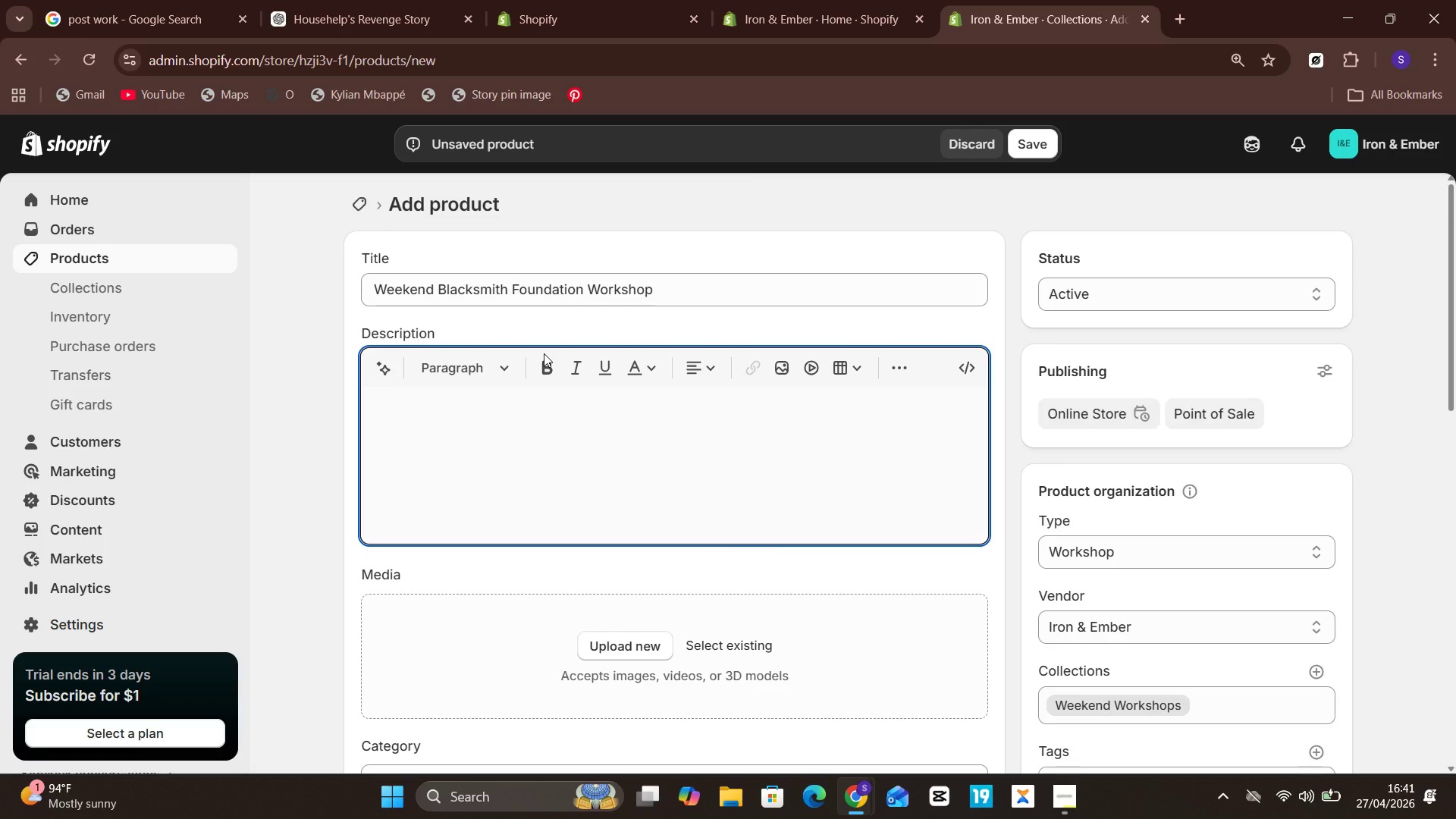 
wait(9.12)
 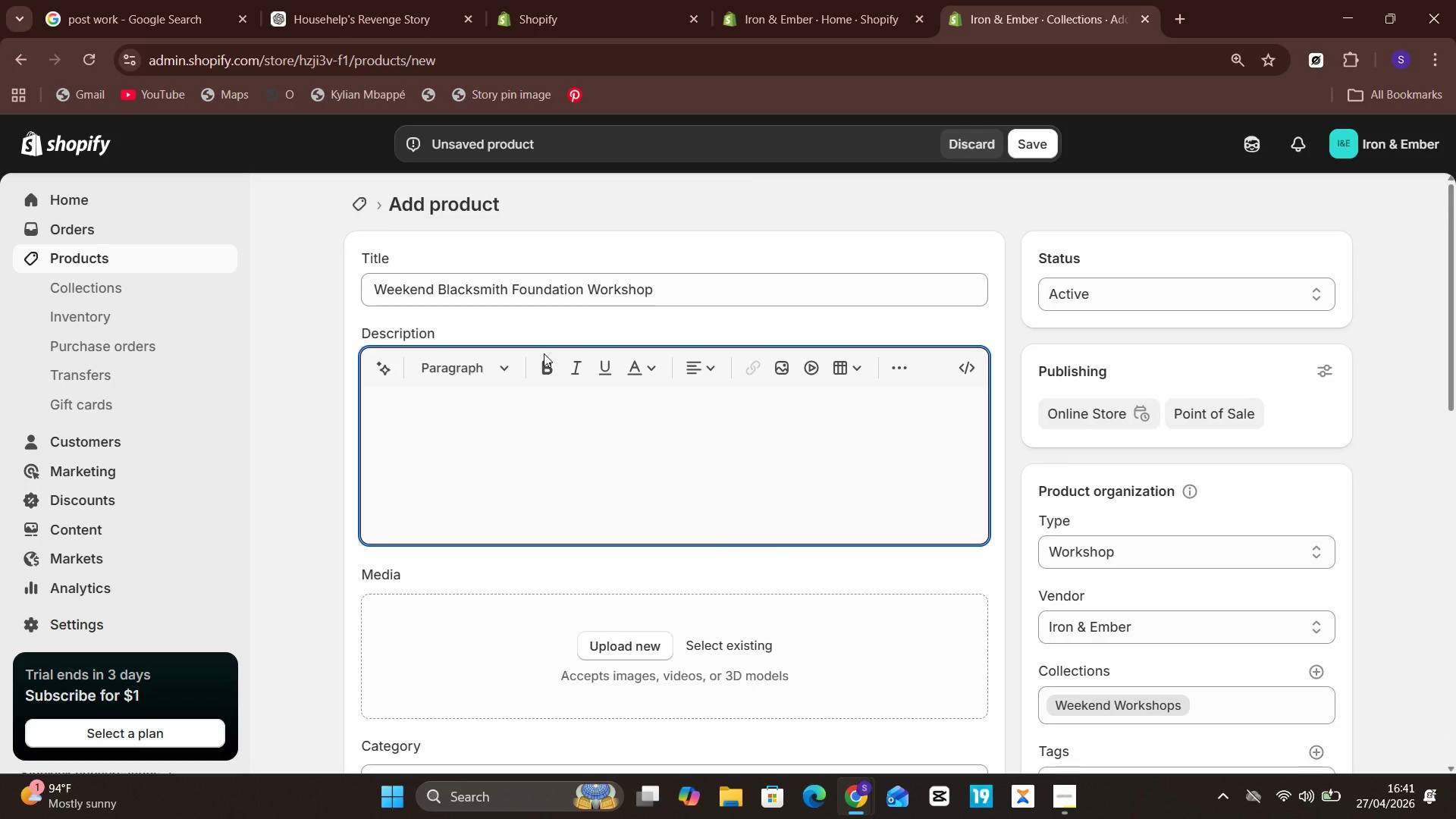 
type(aA beginner )
key(Backspace)
type(-friendly weekend workshop foer)
key(Backspace)
key(Backspace)
type(r students who want a )
key(Backspace)
key(Backspace)
type(t)
key(Backspace)
 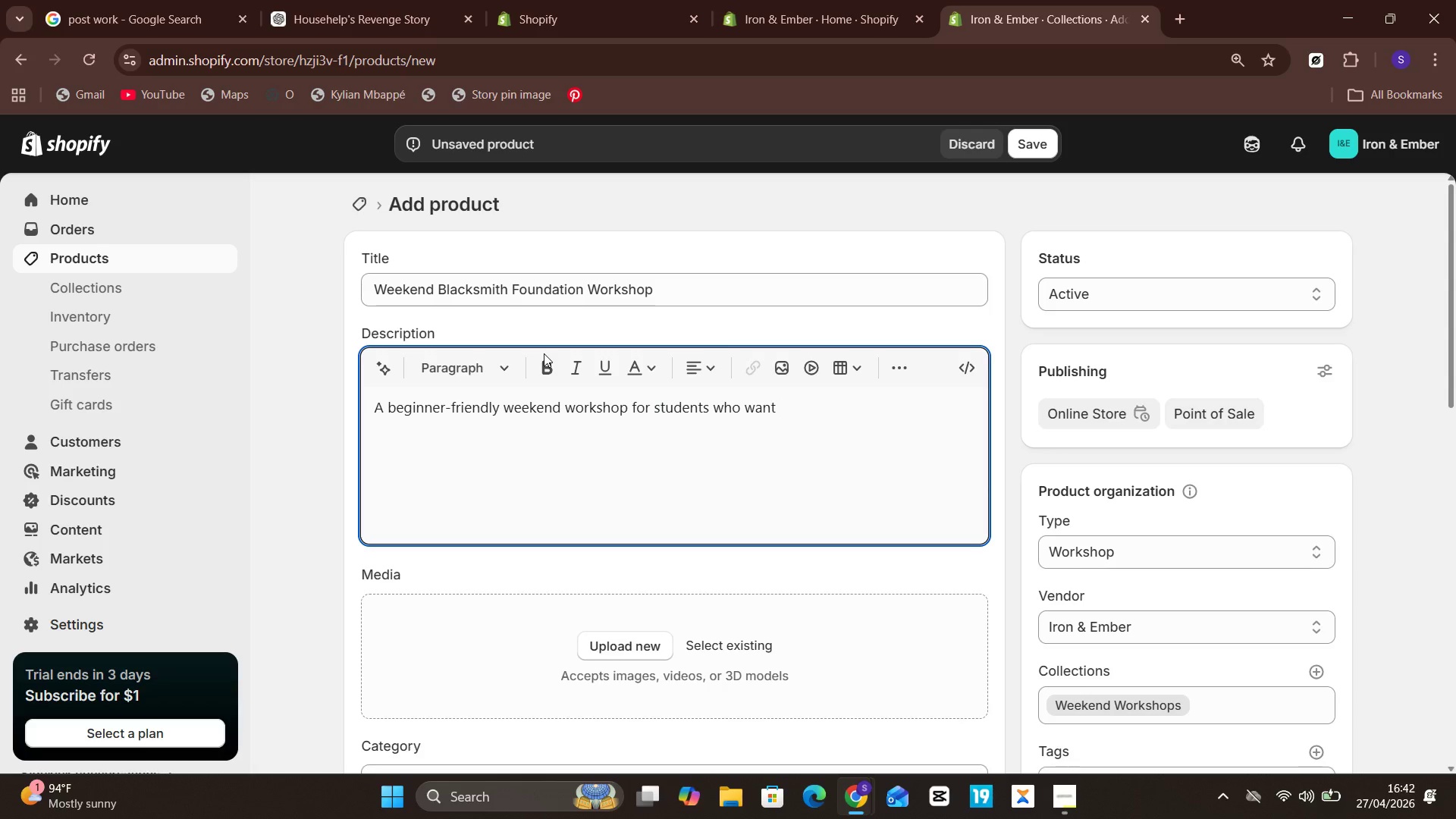 
type(to experience traditional blacksmithing )
 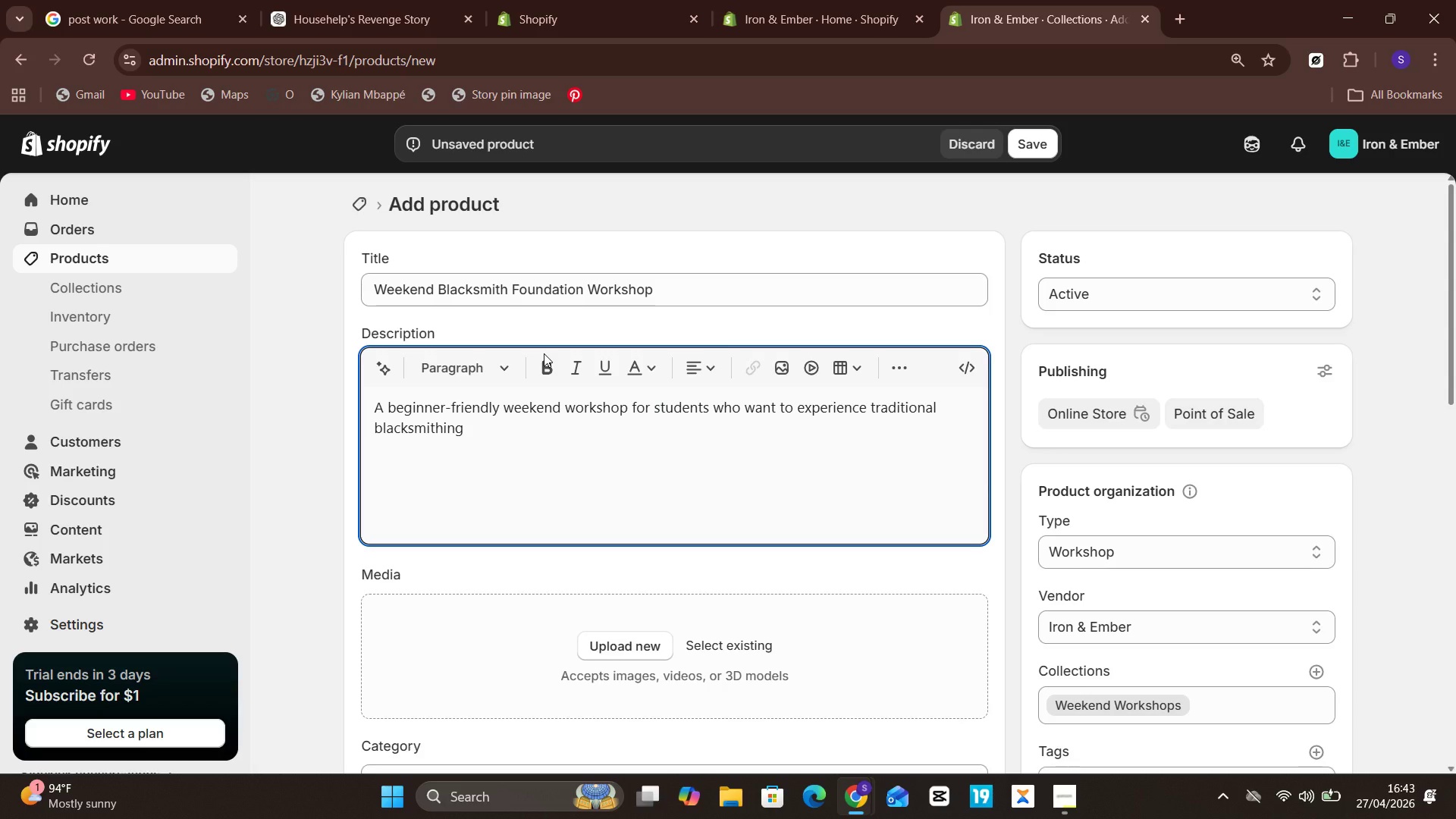 
type(in a safe and structured )
 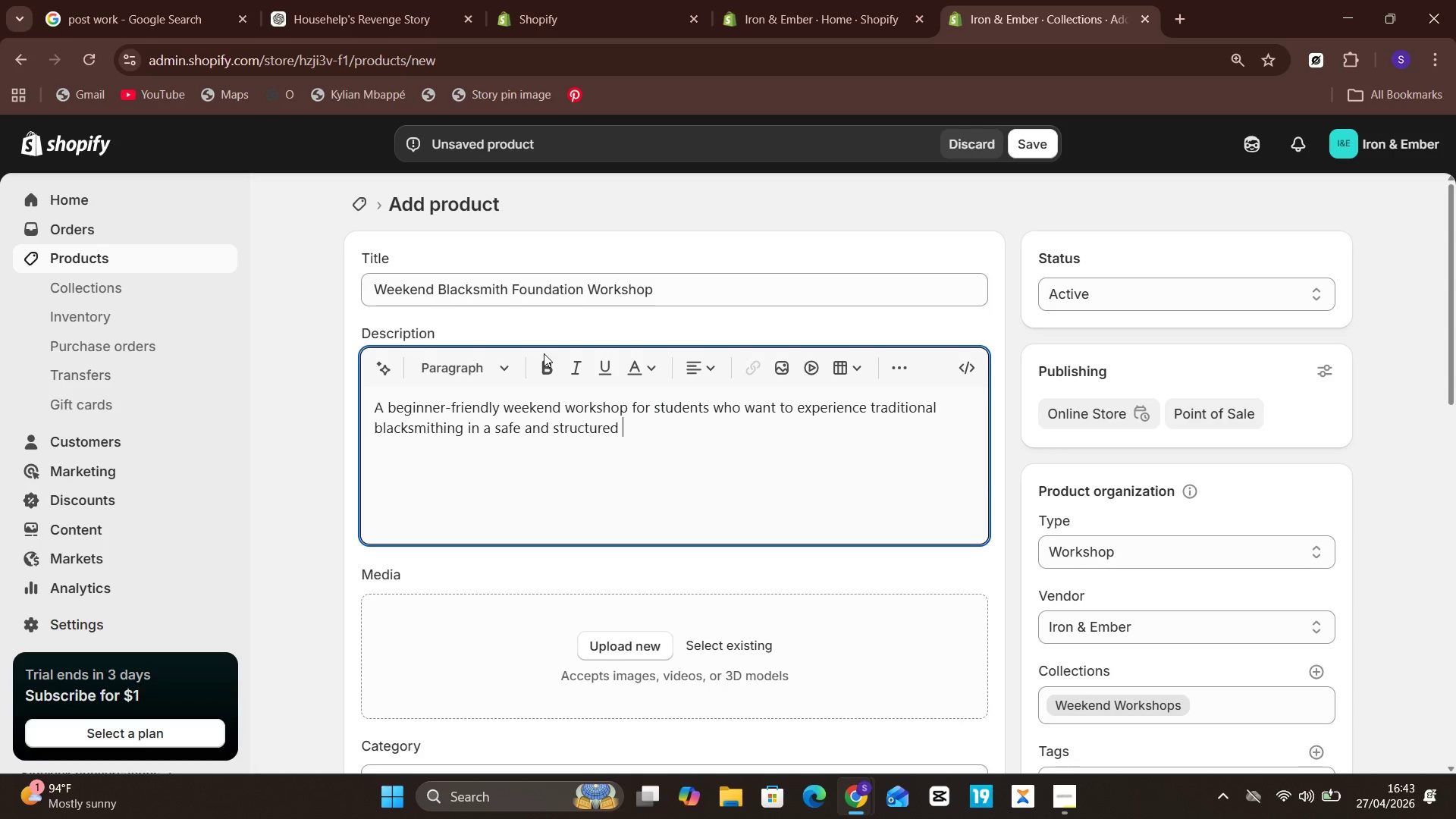 
type(environment)
 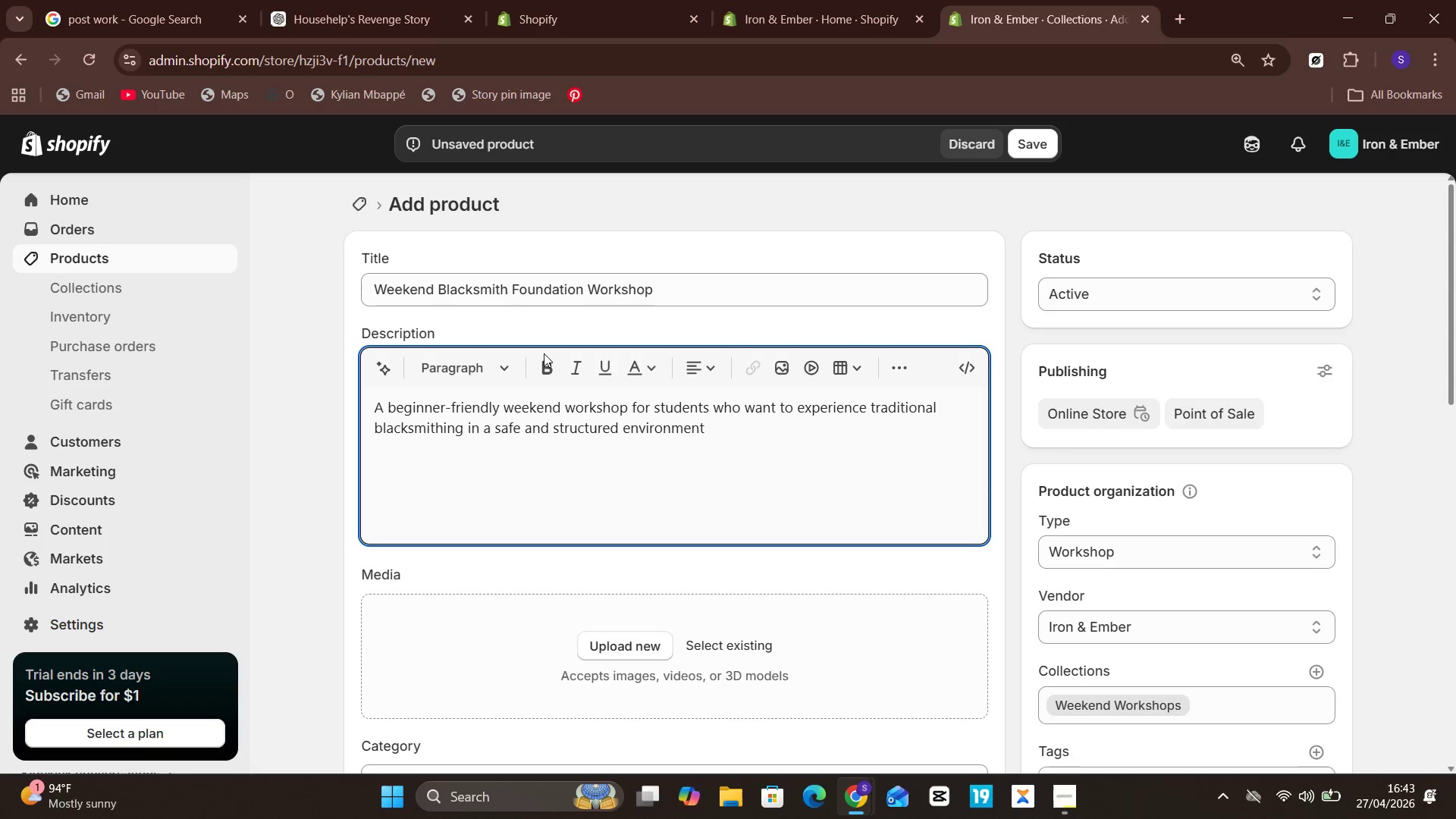 
wait(19.2)
 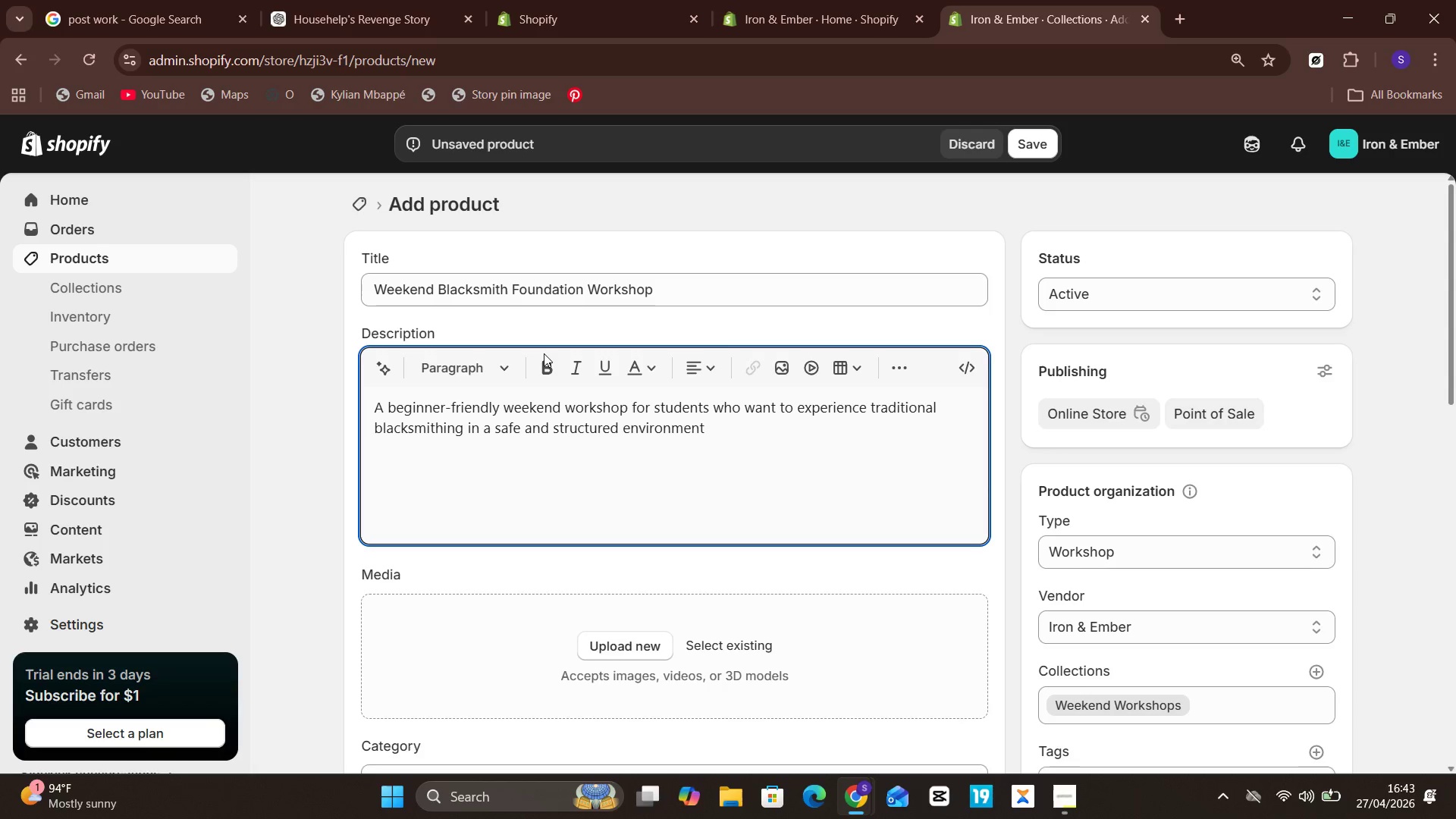 
type(. Students w)
 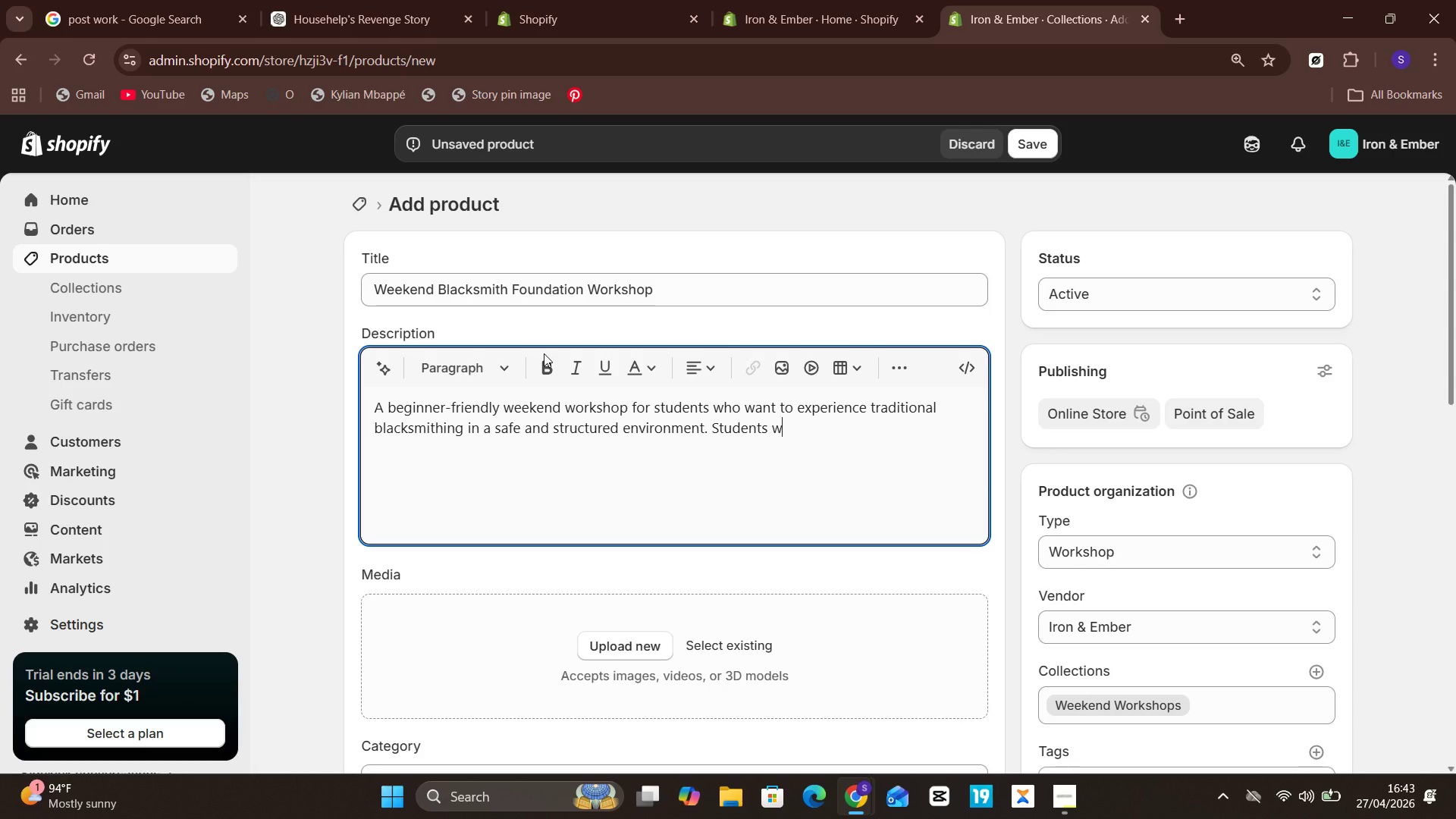 
type(ill learn tool handling, forge safety, basic hammer control)
 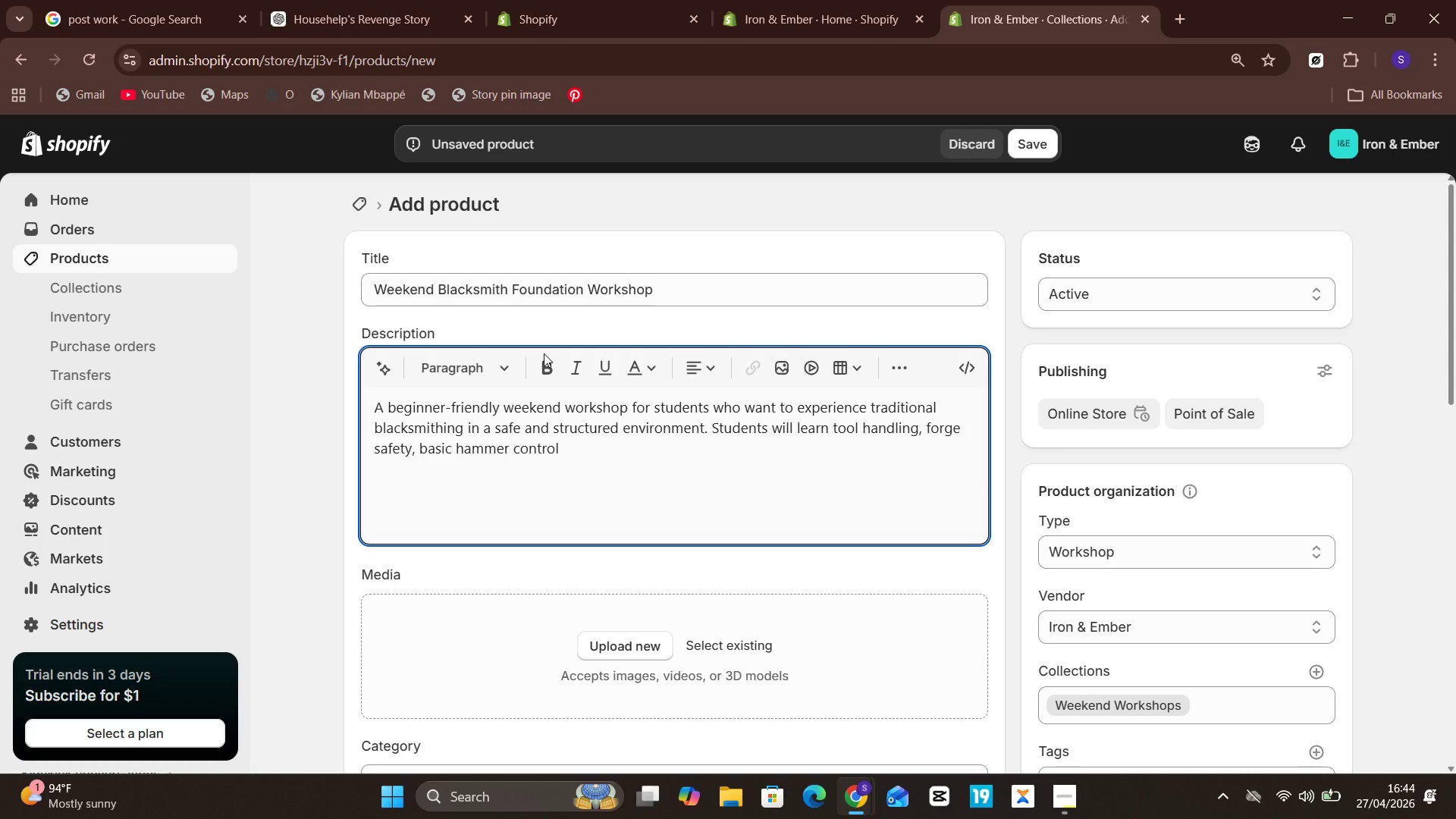 
wait(5.08)
 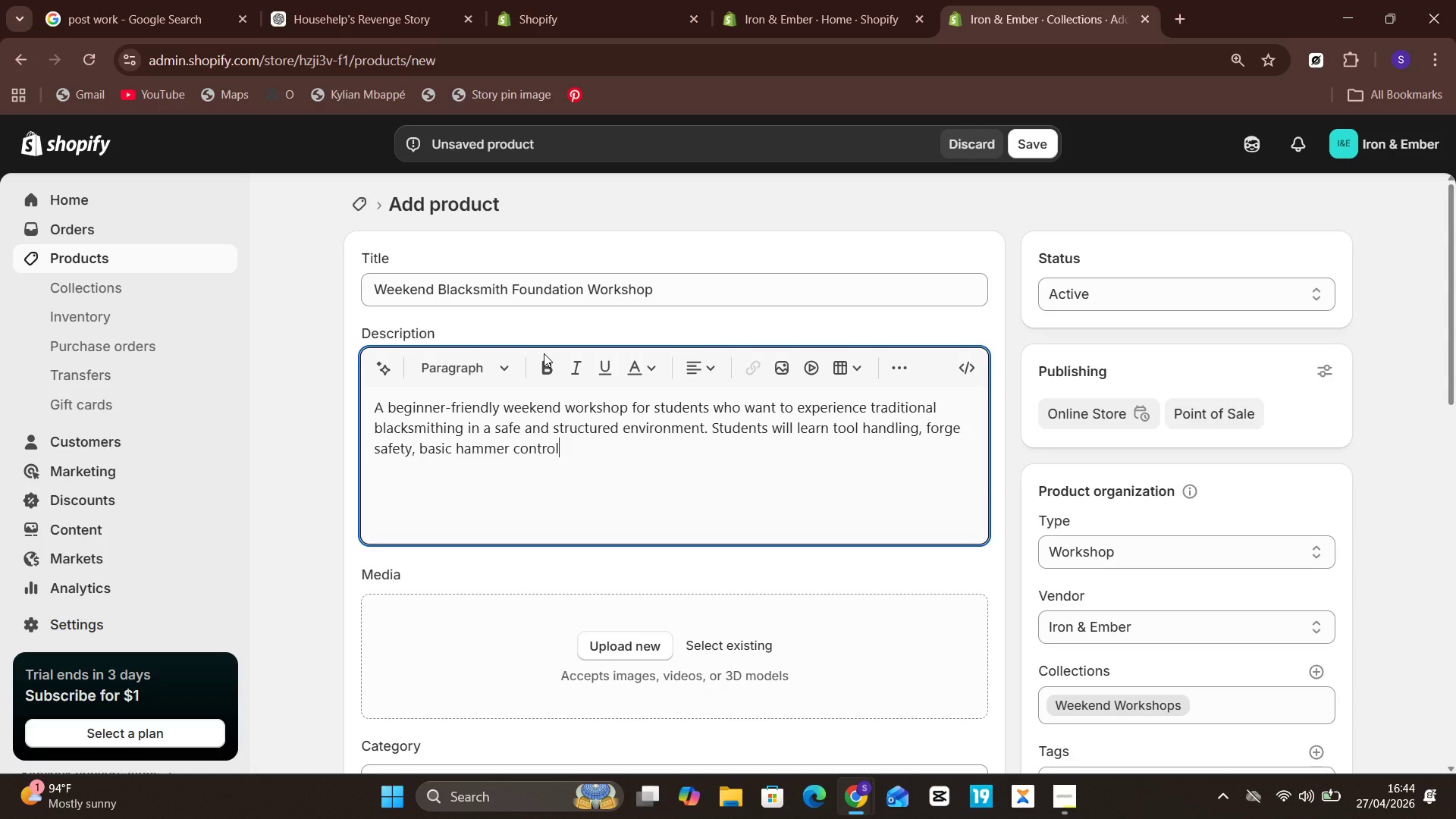 
type(, and simple )
 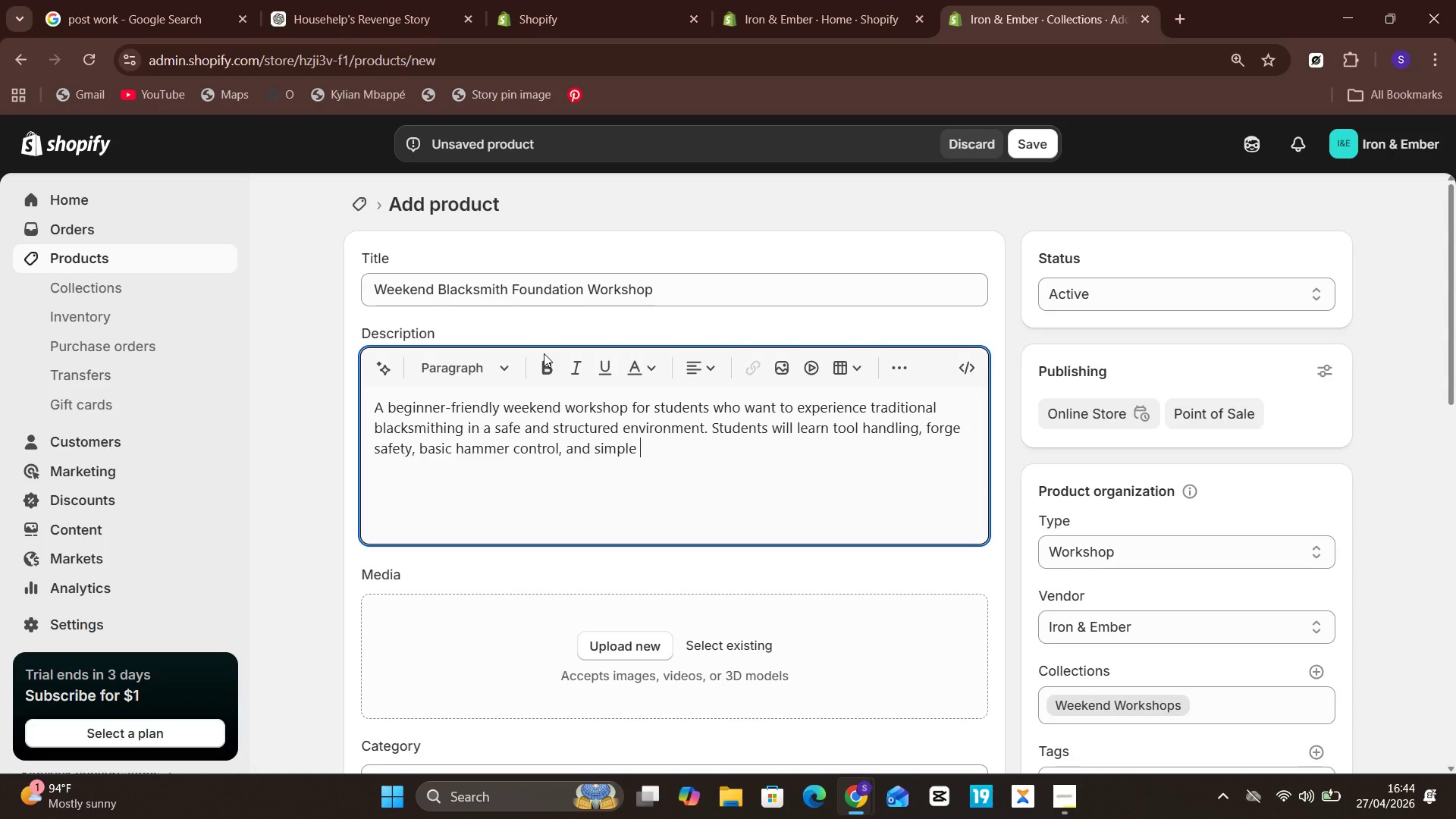 
type(metal shaping.)
 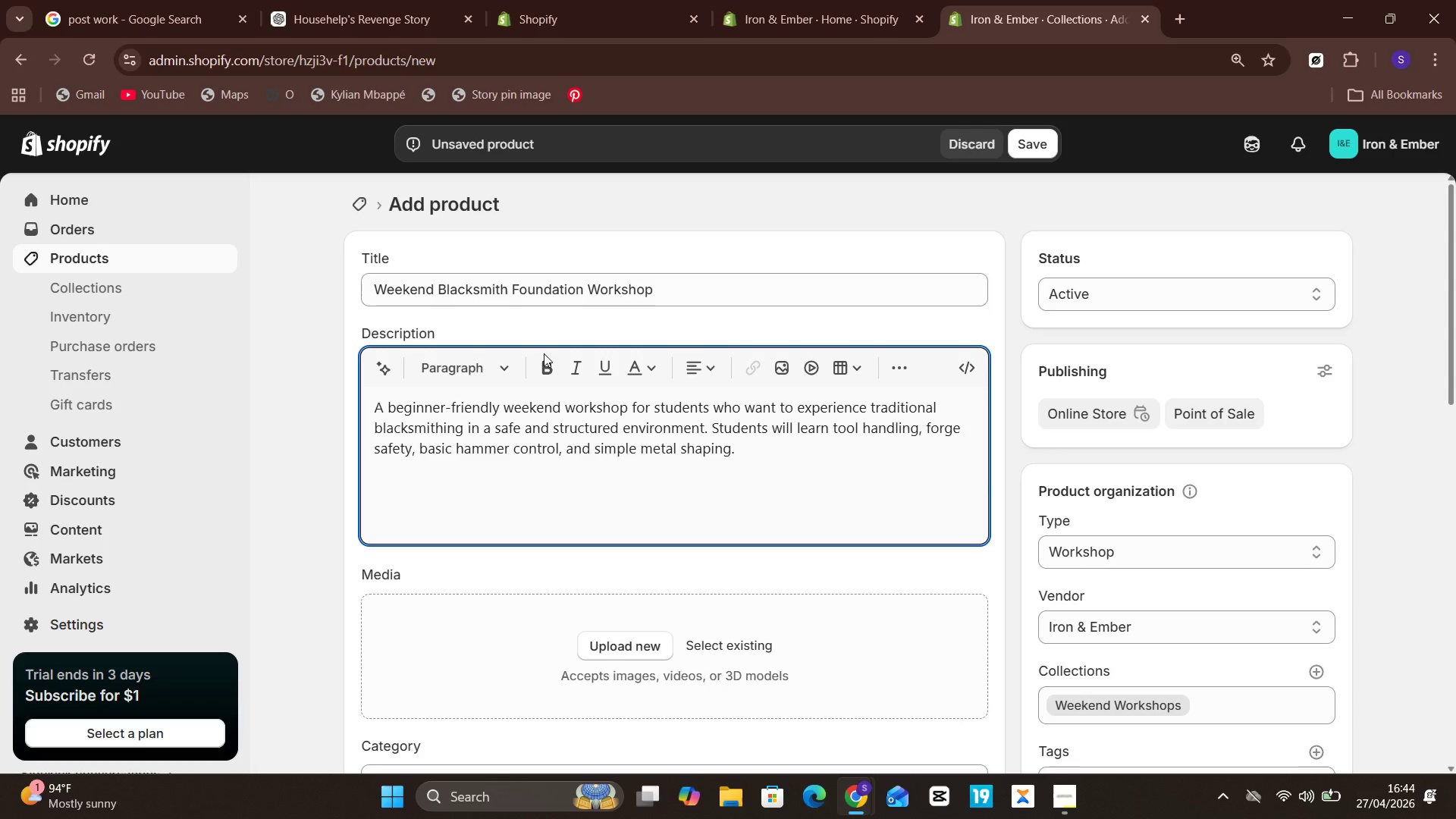 
key(Enter)
 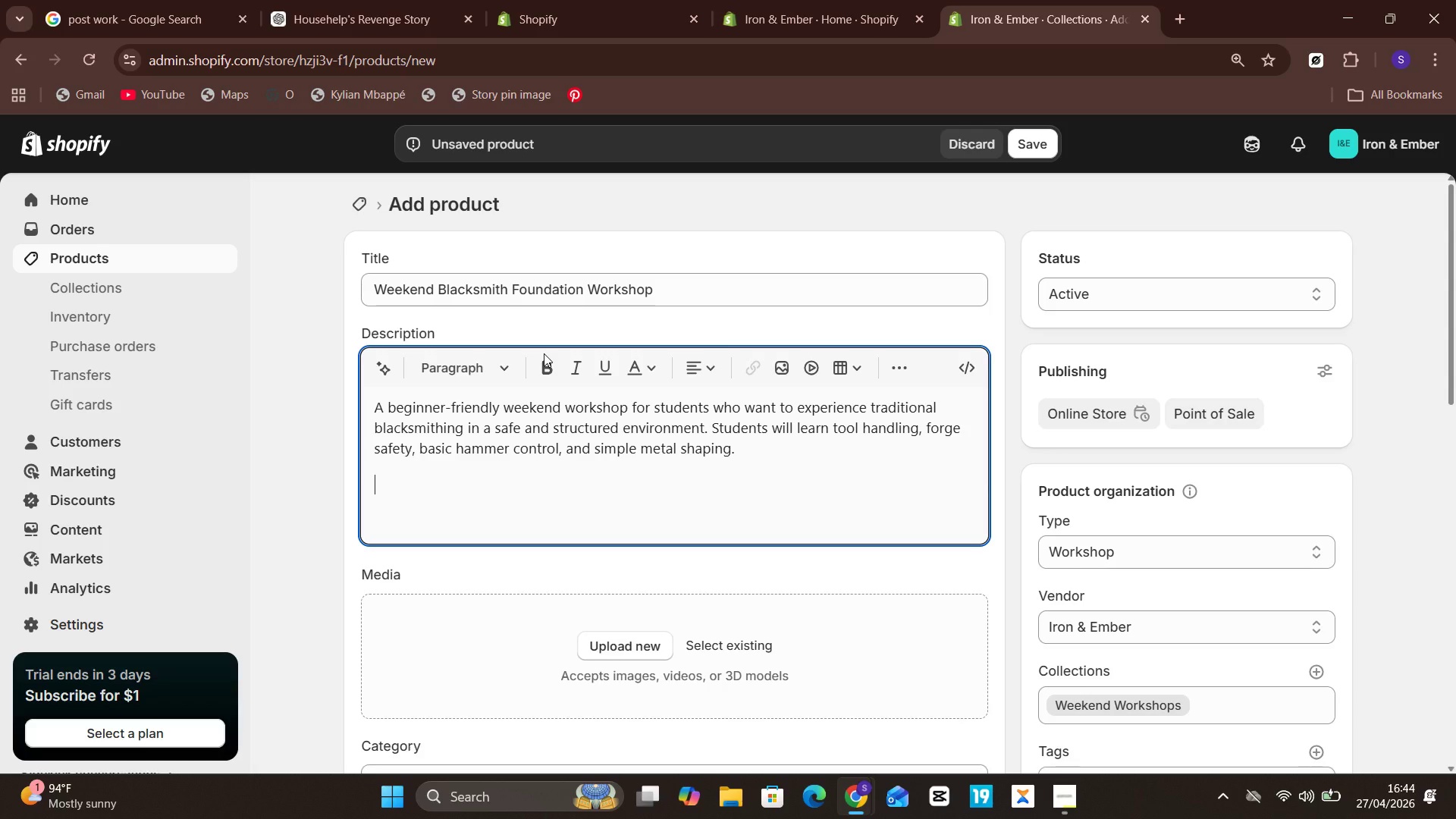 
type(Course Syllabus:)
 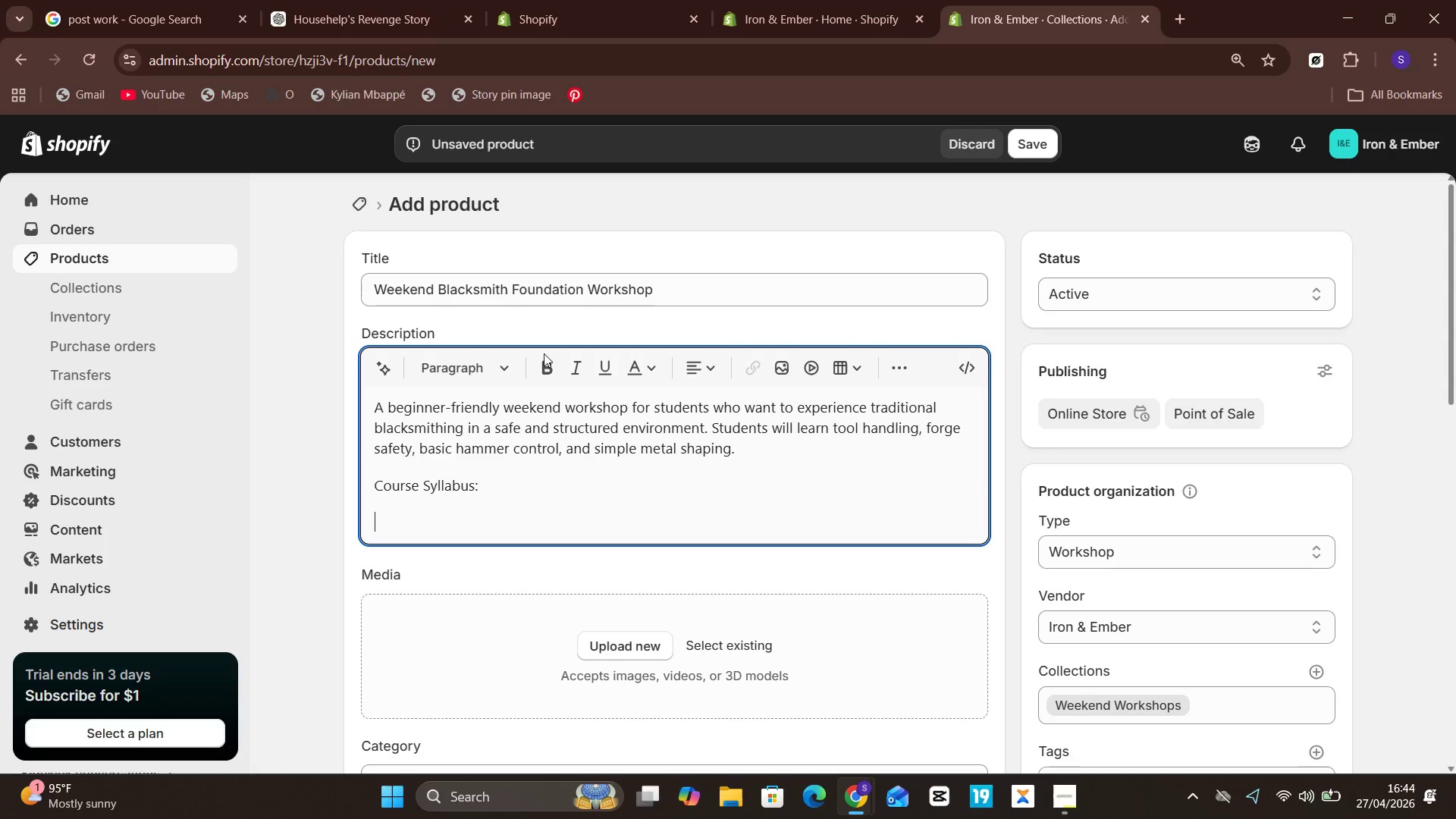 
 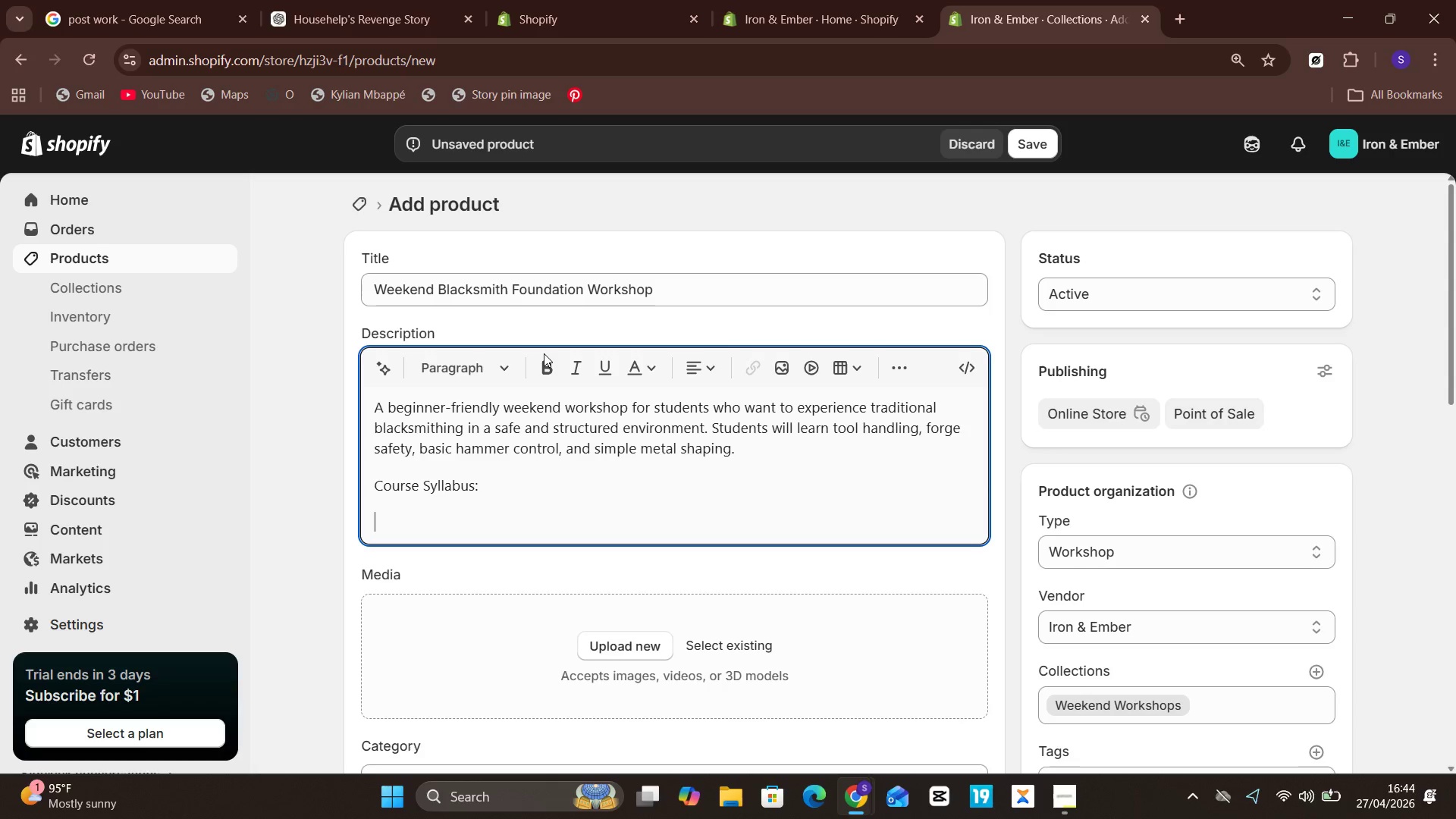 
key(Enter)
 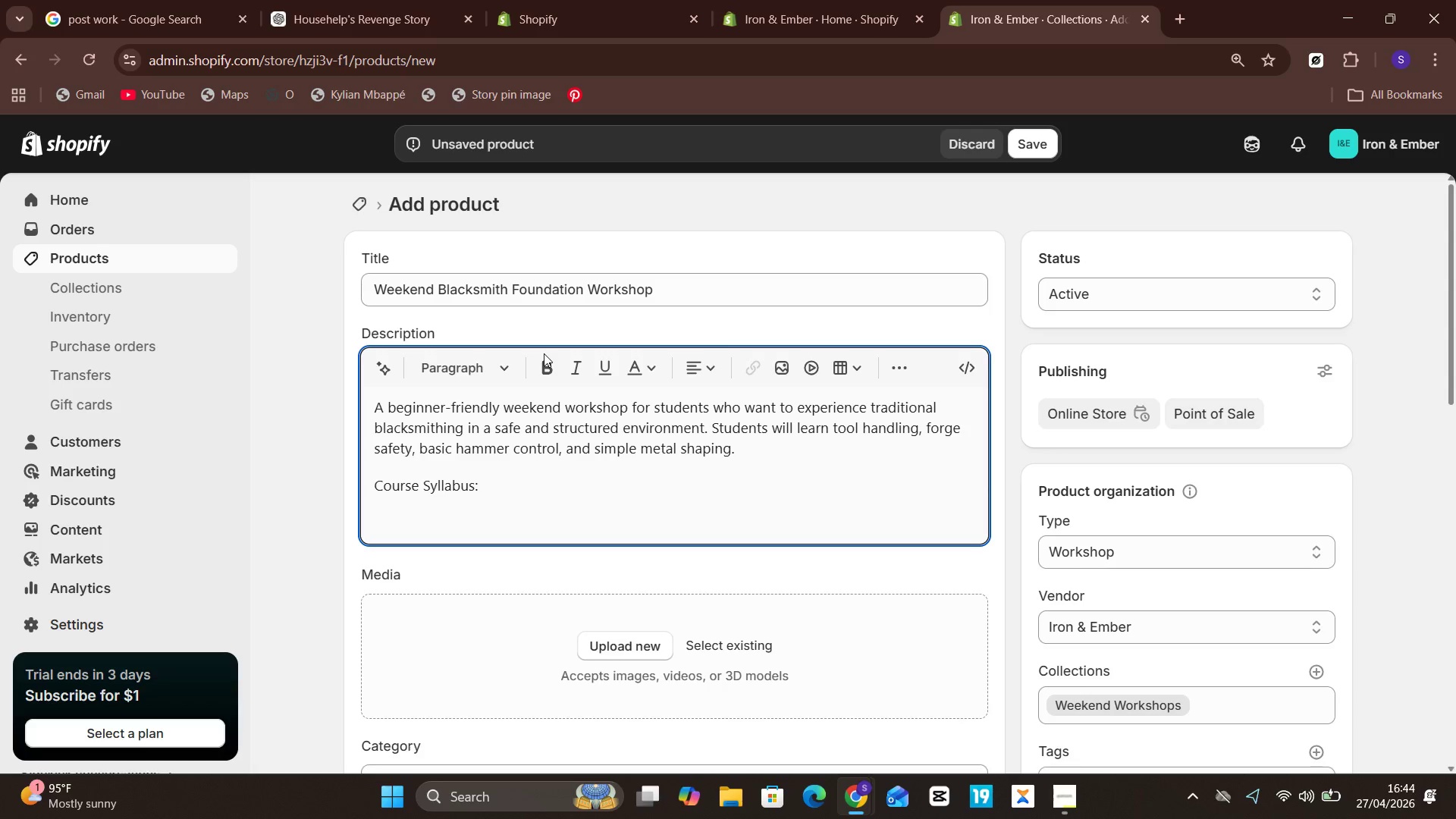 
type(Season 1: Saftetyn)
key(Backspace)
key(Backspace)
key(Backspace)
key(Backspace)
key(Backspace)
type(ety briefing and forge setup)
 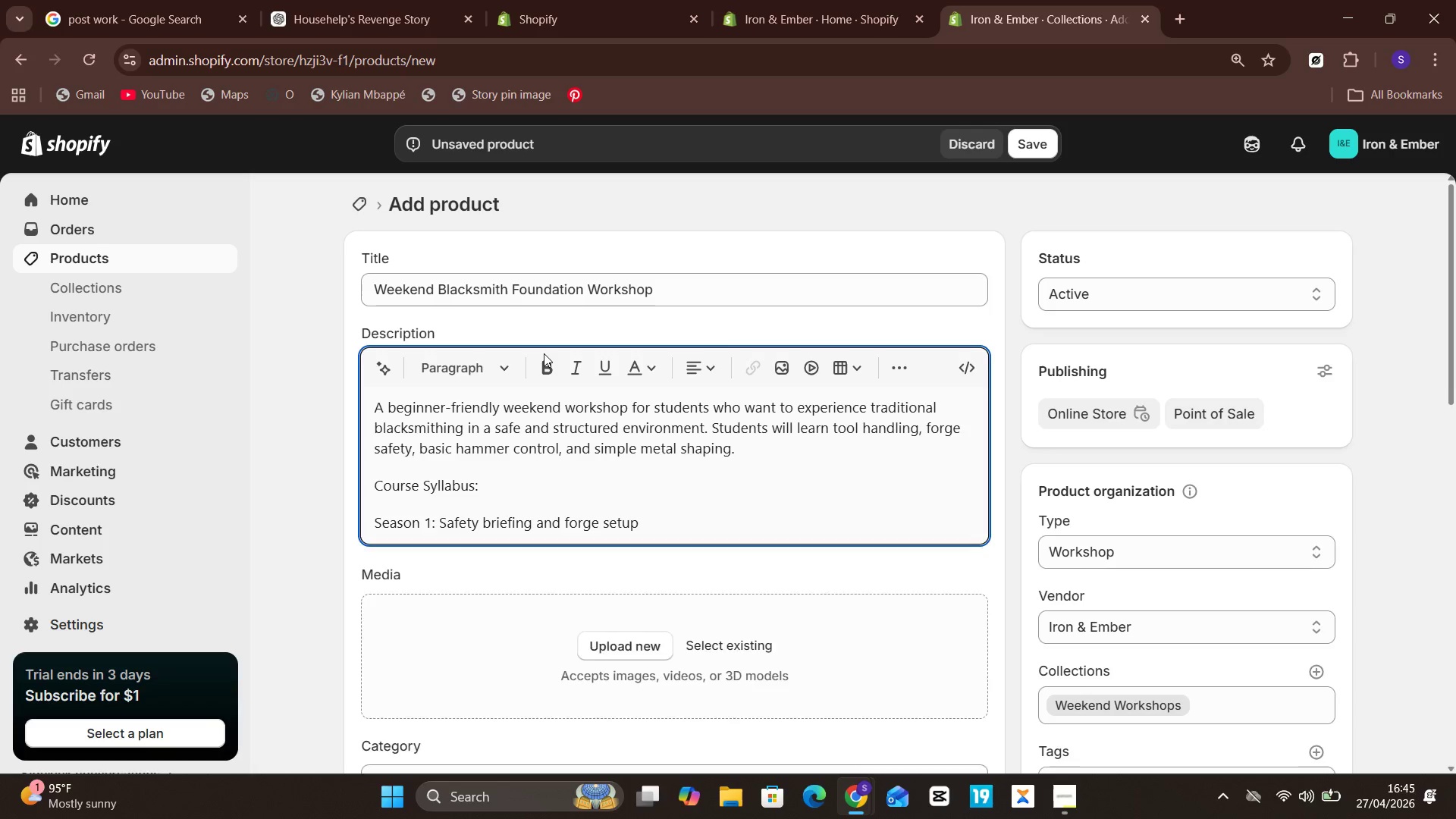 
key(Enter)
 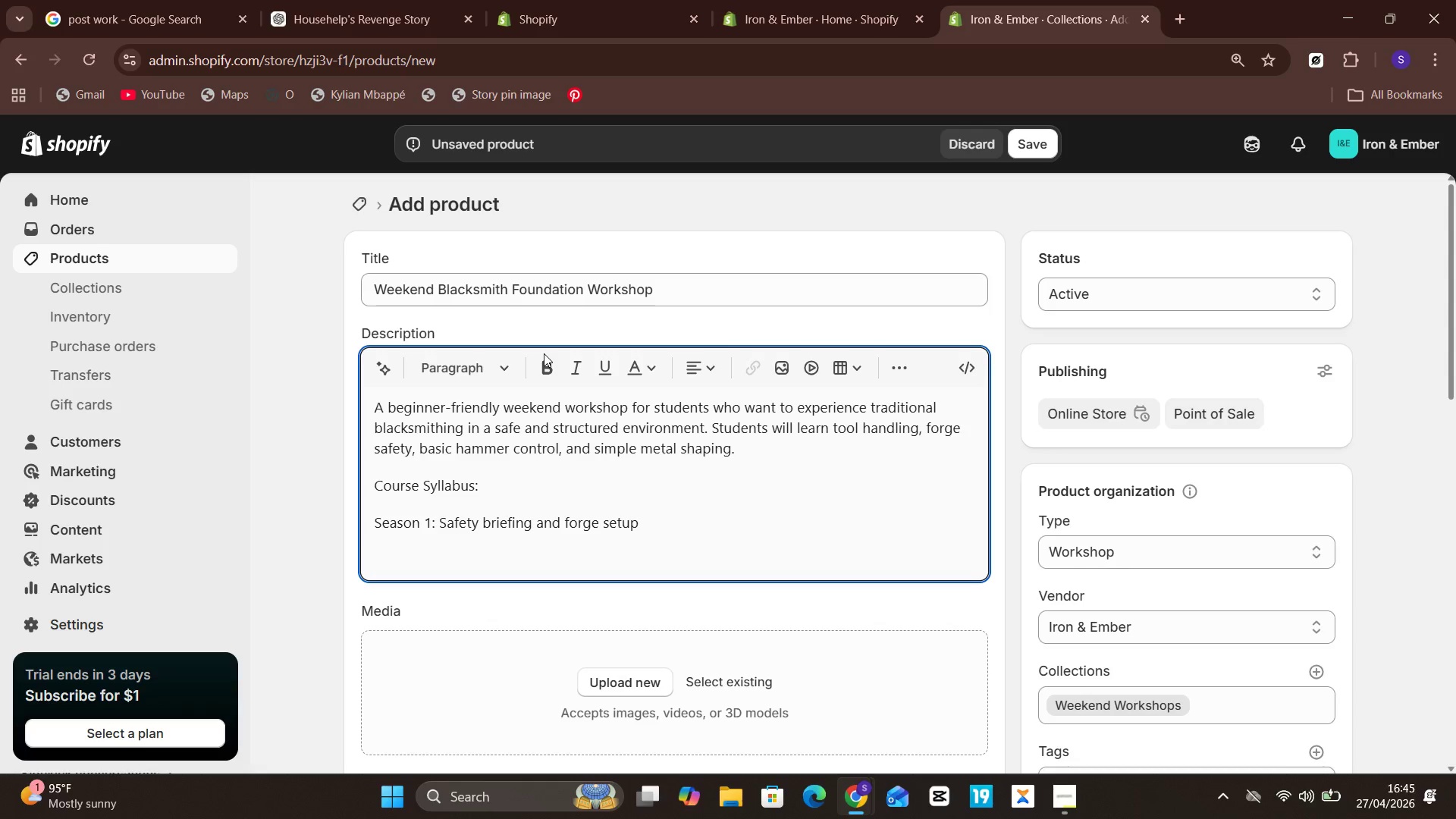 
type(Season 2 )
key(Backspace)
type(: HA)
key(Backspace)
type(ammer control and posture)
 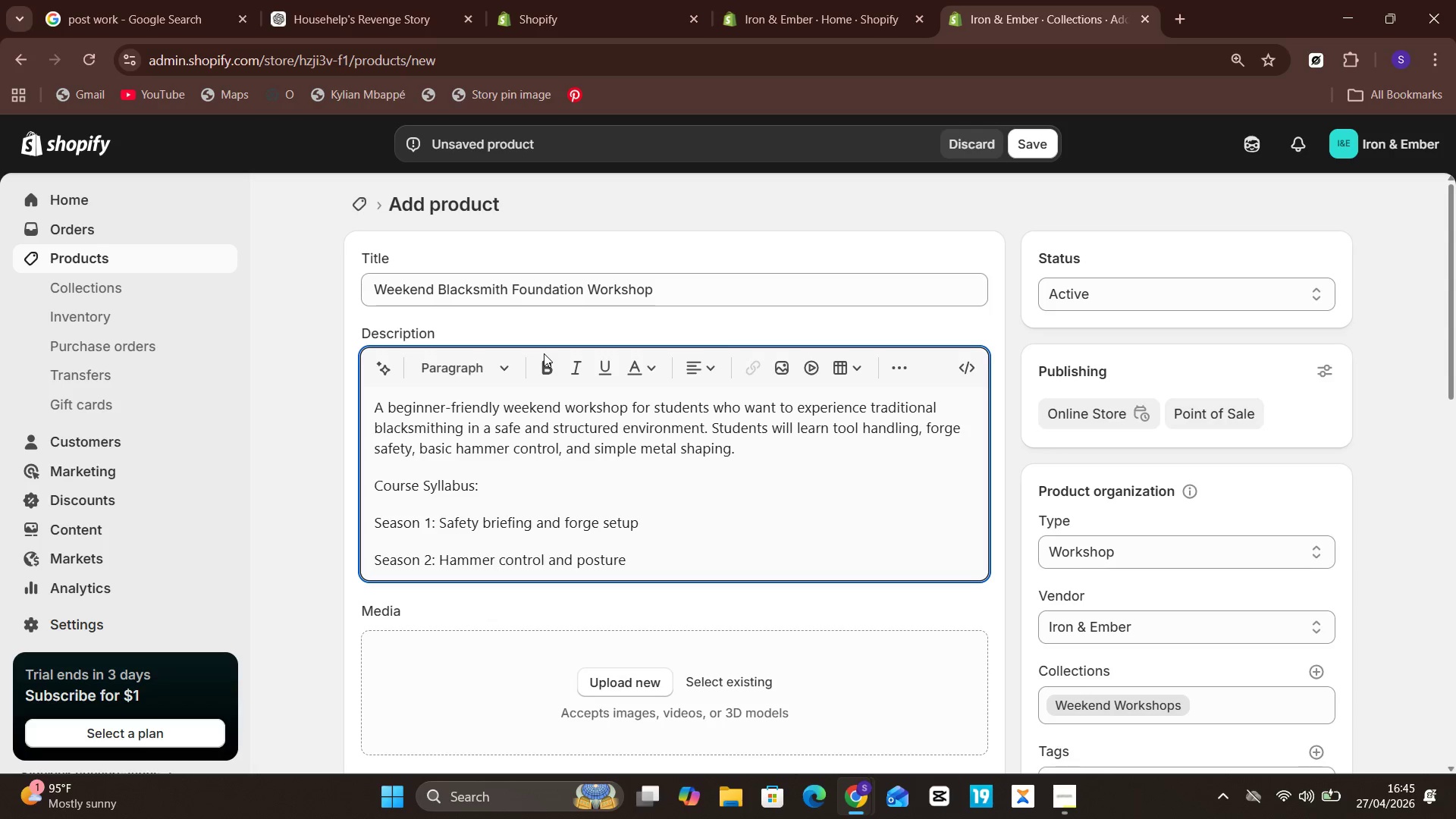 
key(Enter)
 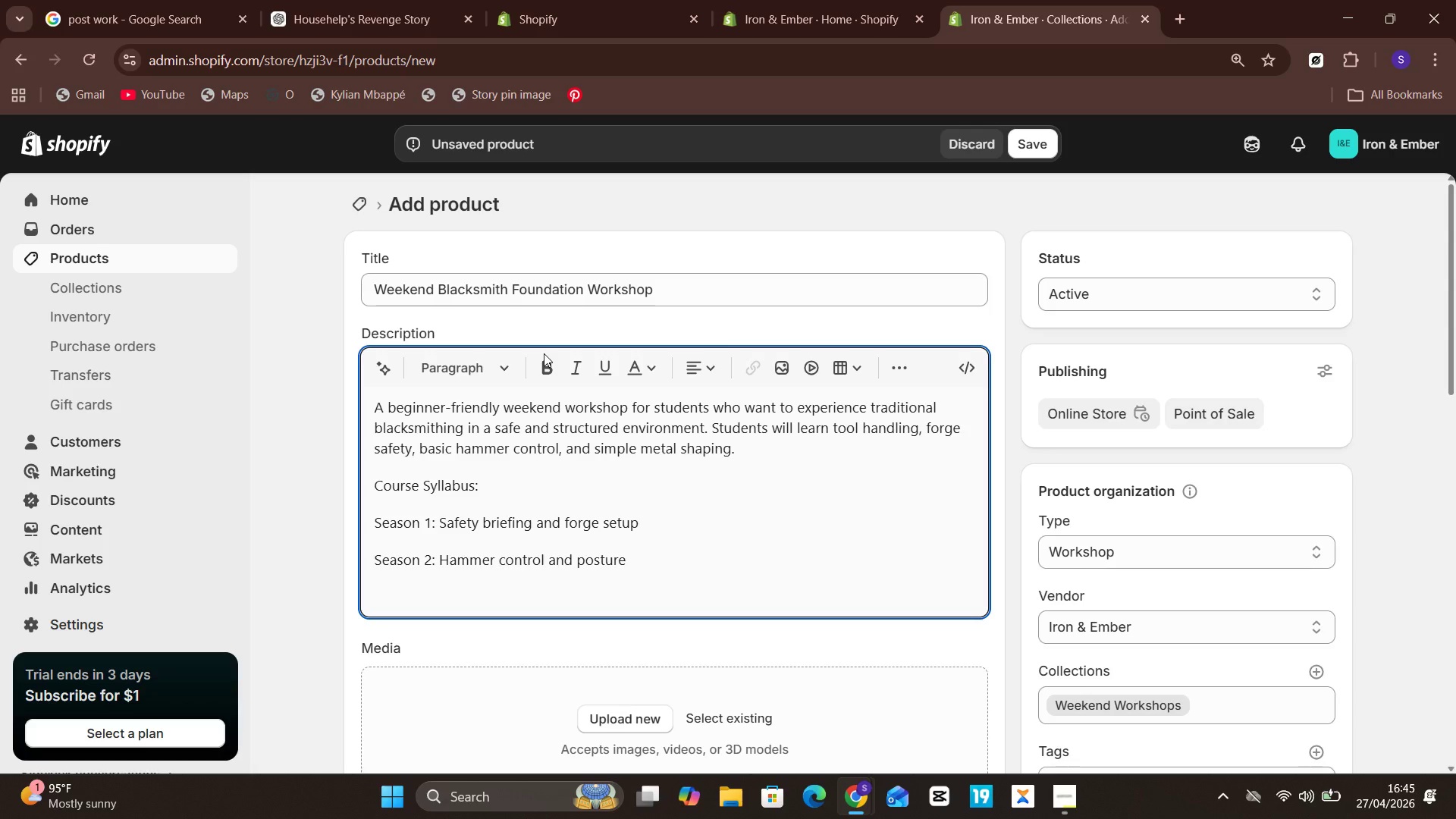 
type(Seasi)
key(Backspace)
type(on 3: )
 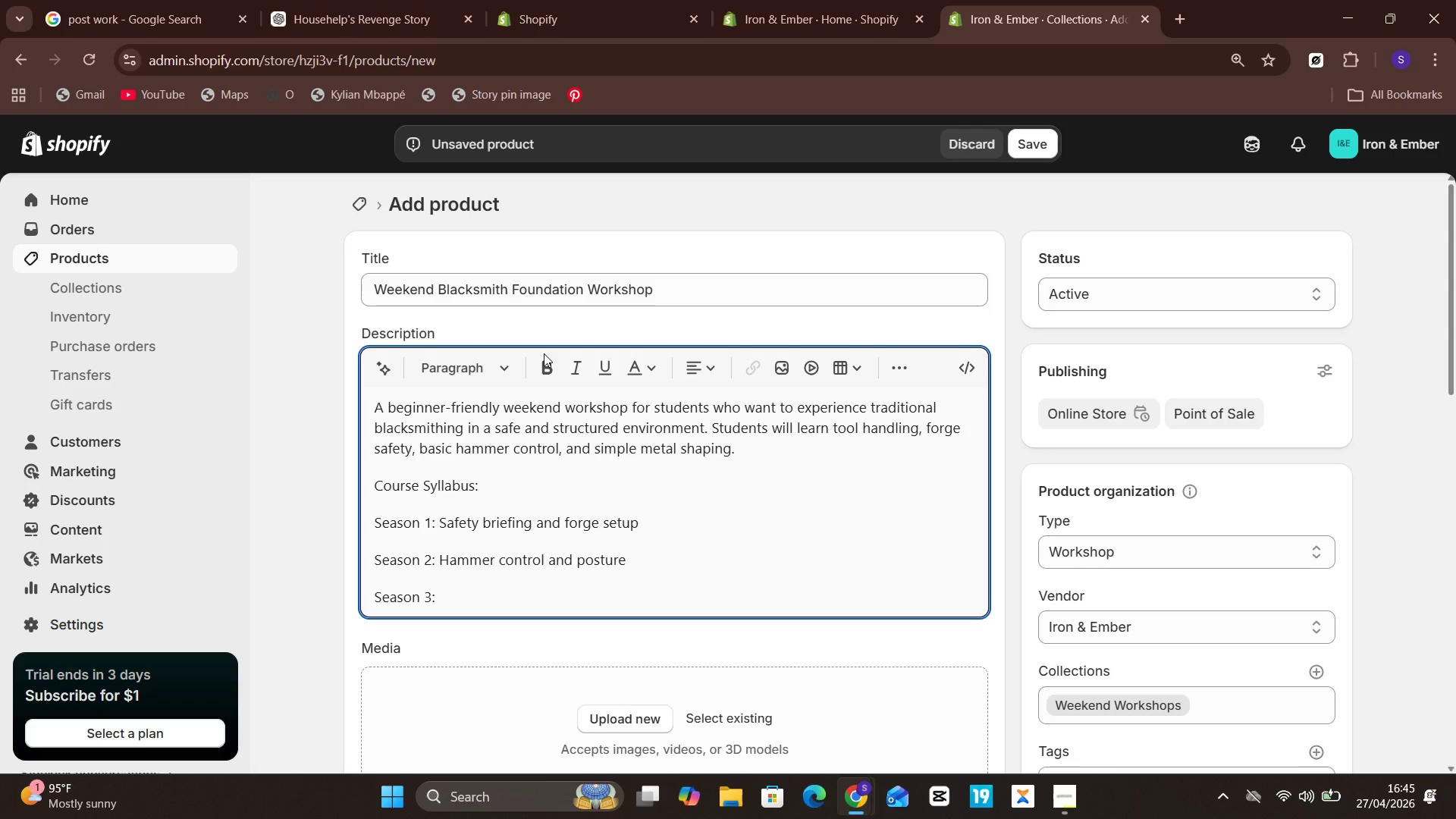 
type(Basic bends and tapers)
 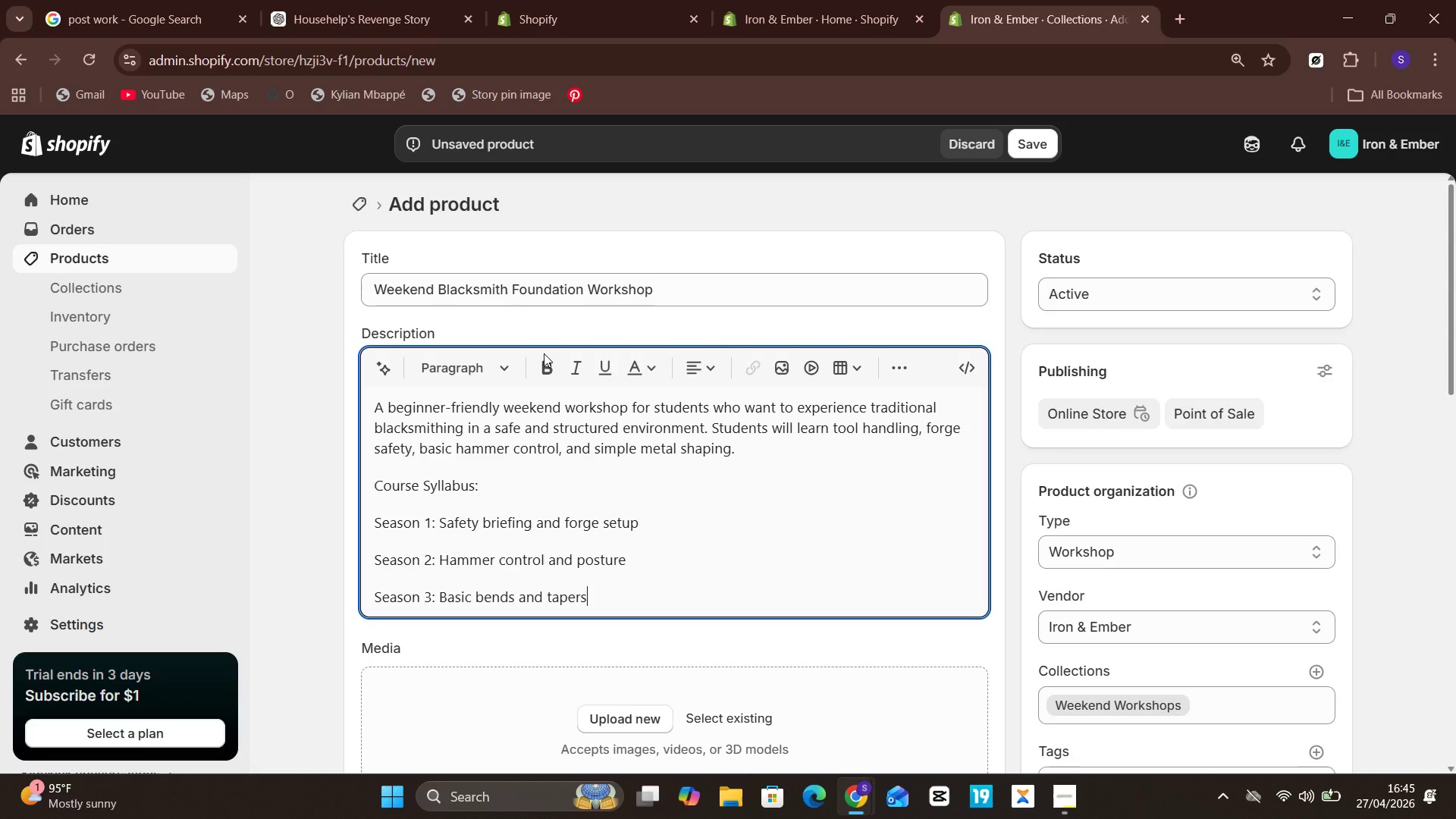 
key(Enter)
 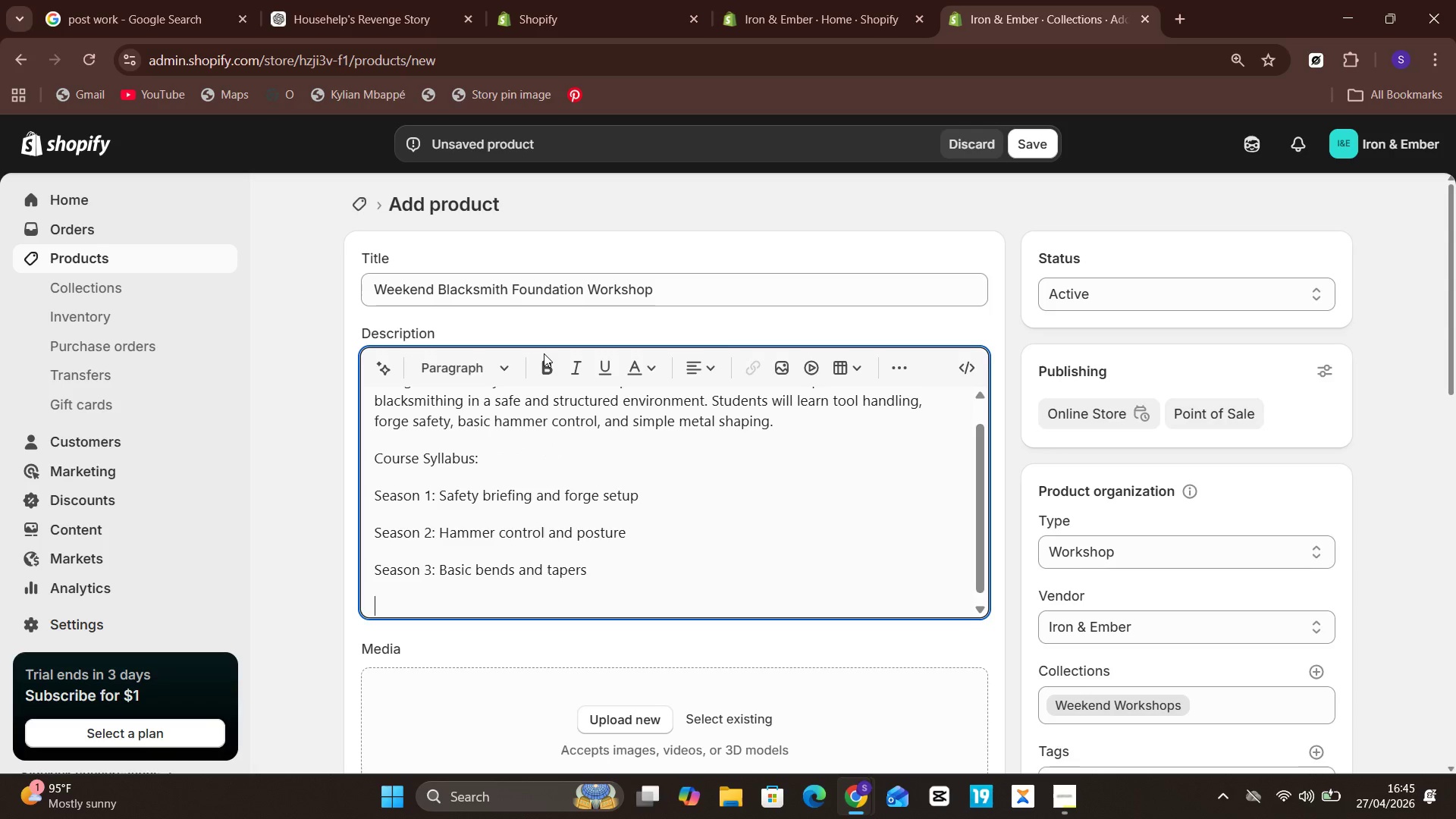 
key(CapsLock)
 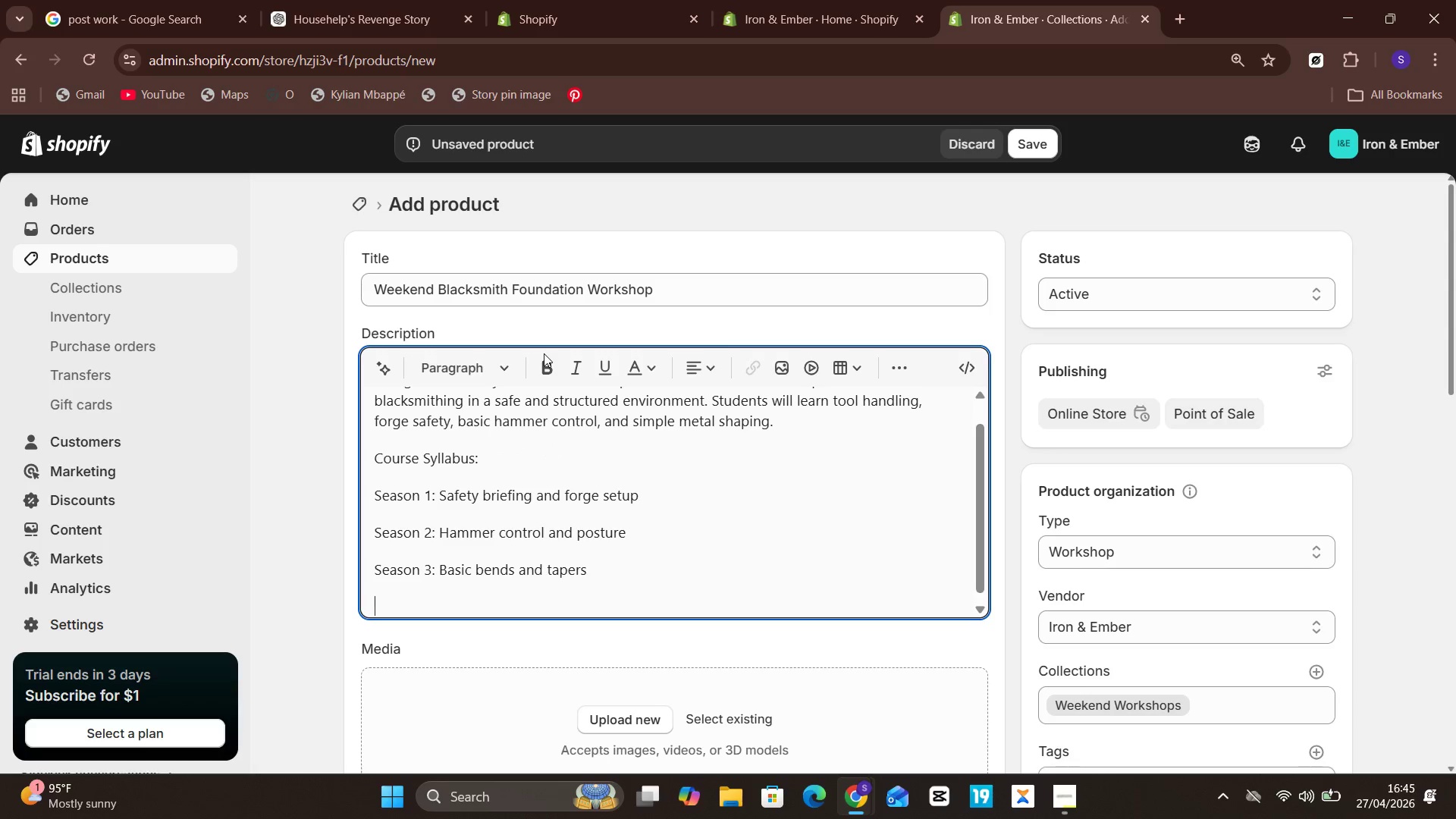 
key(S)
 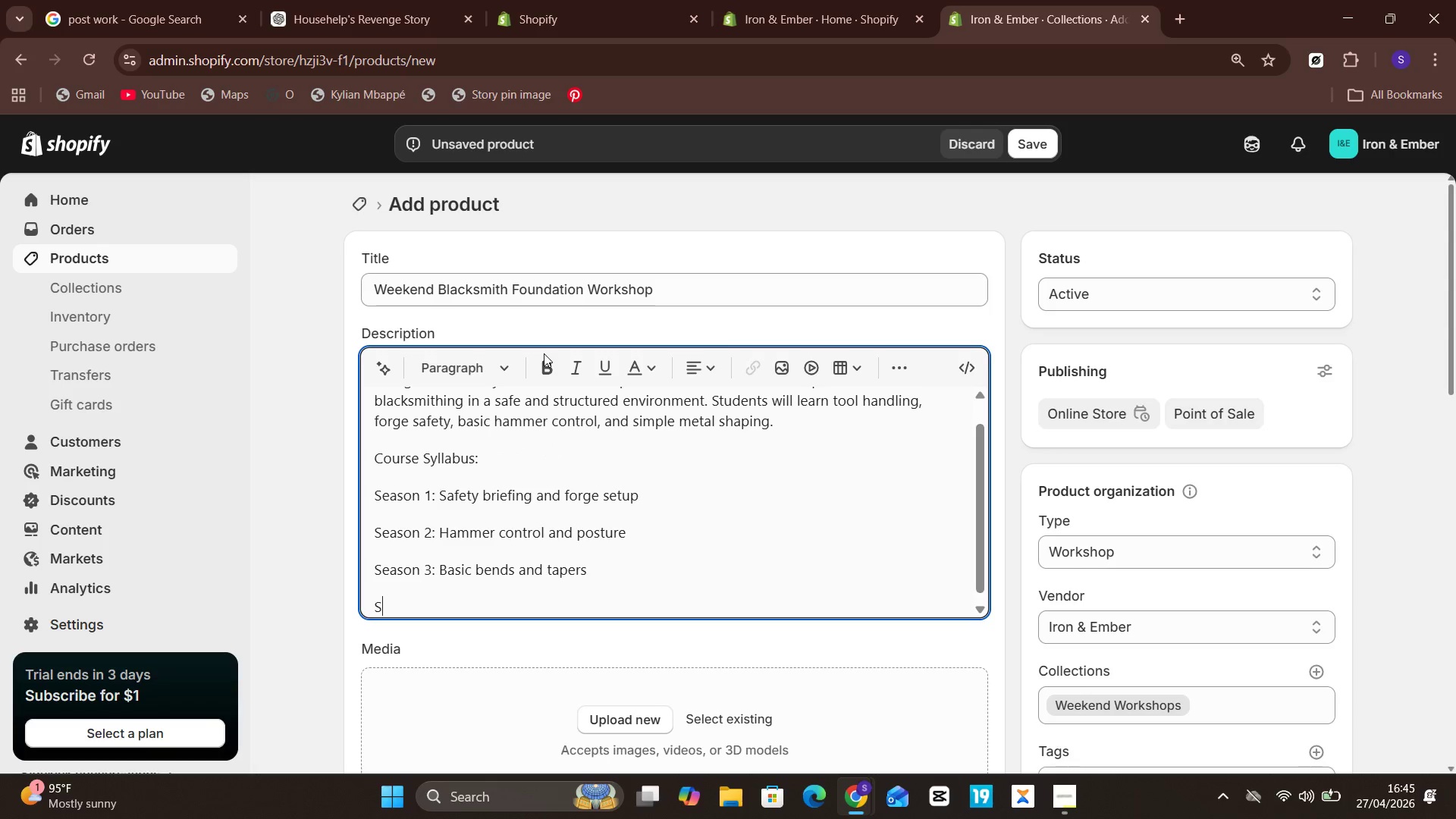 
key(CapsLock)
 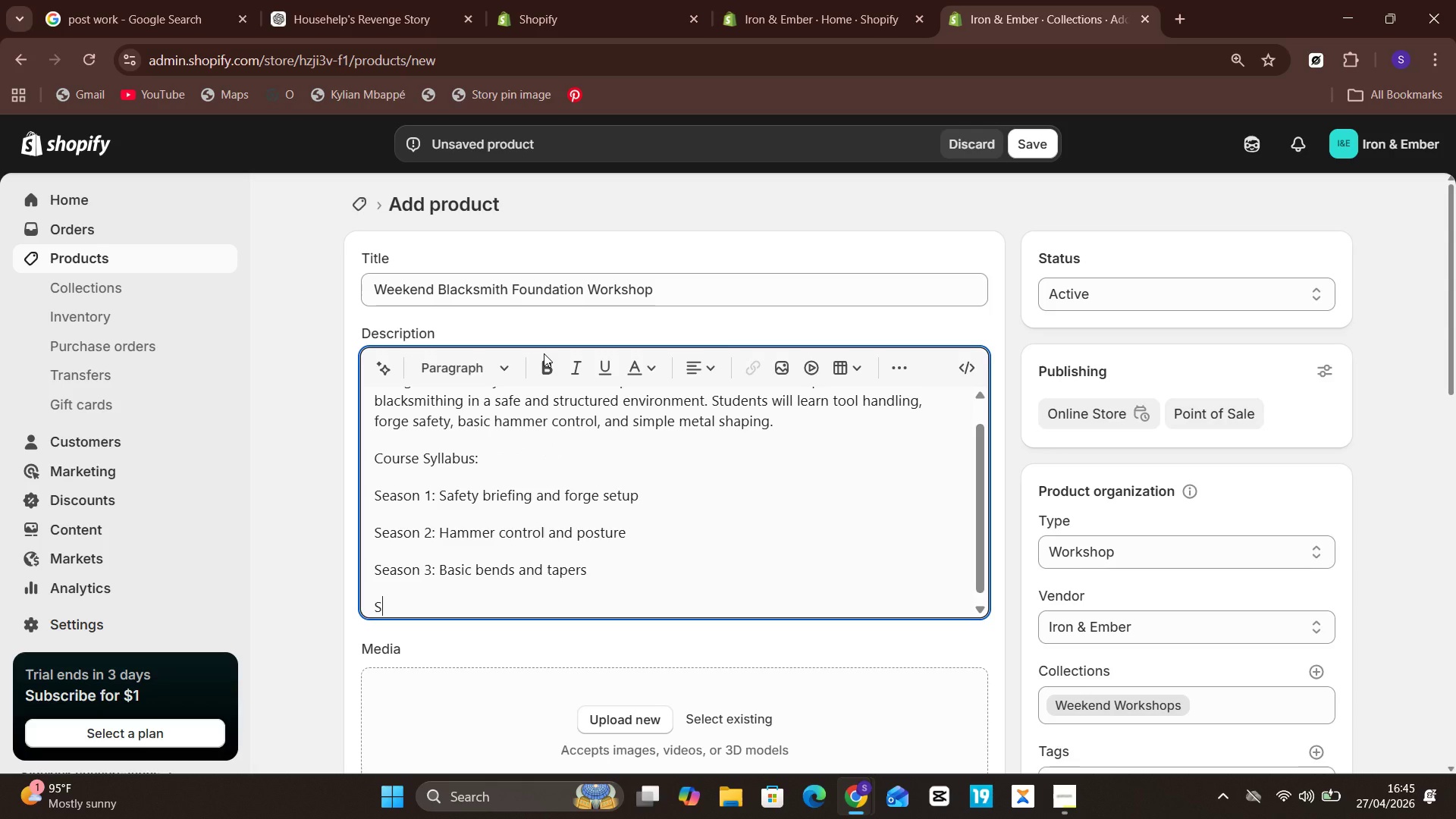 
type(ession 4: Small finished project)
 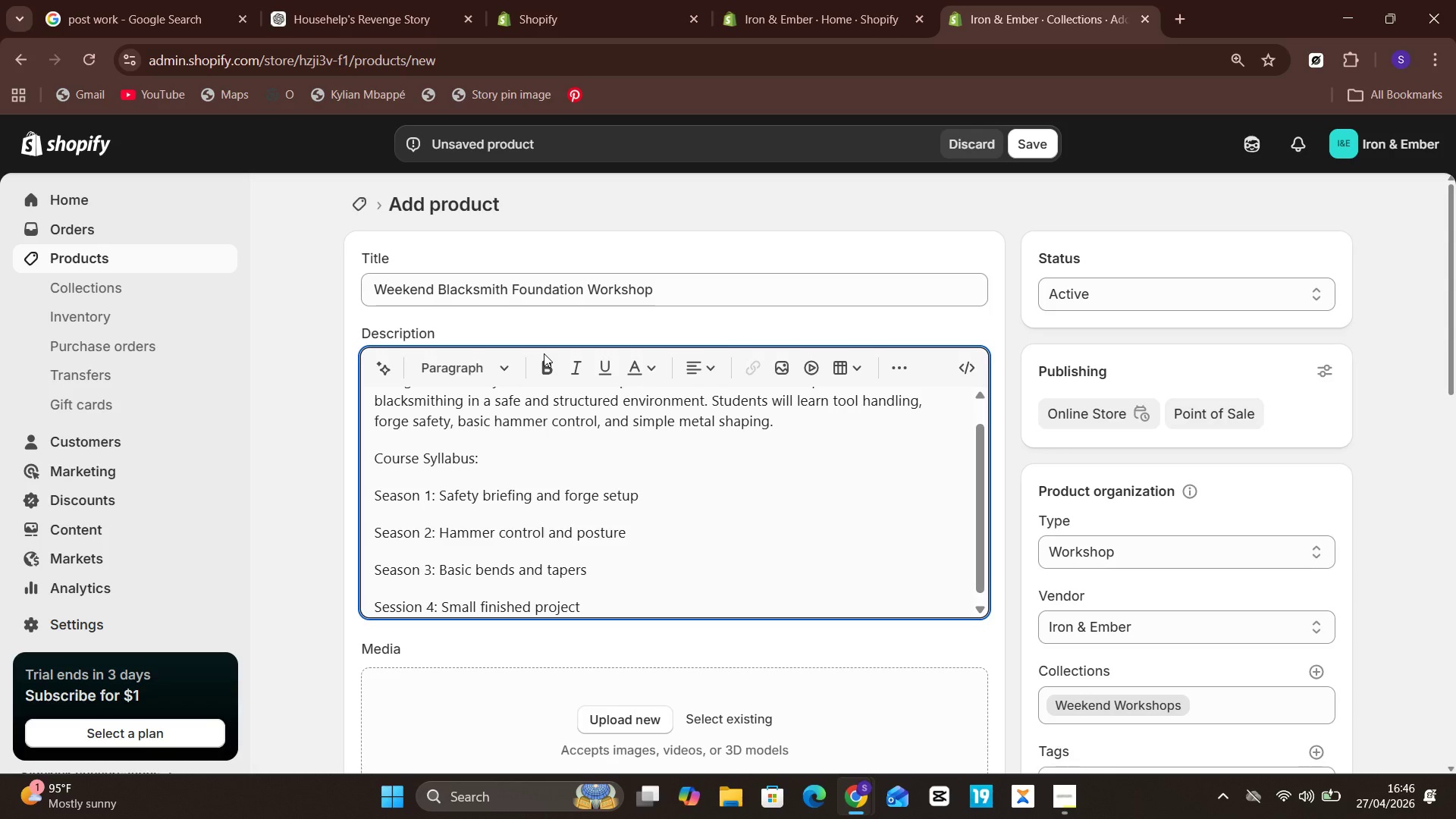 
left_click([412, 564])
 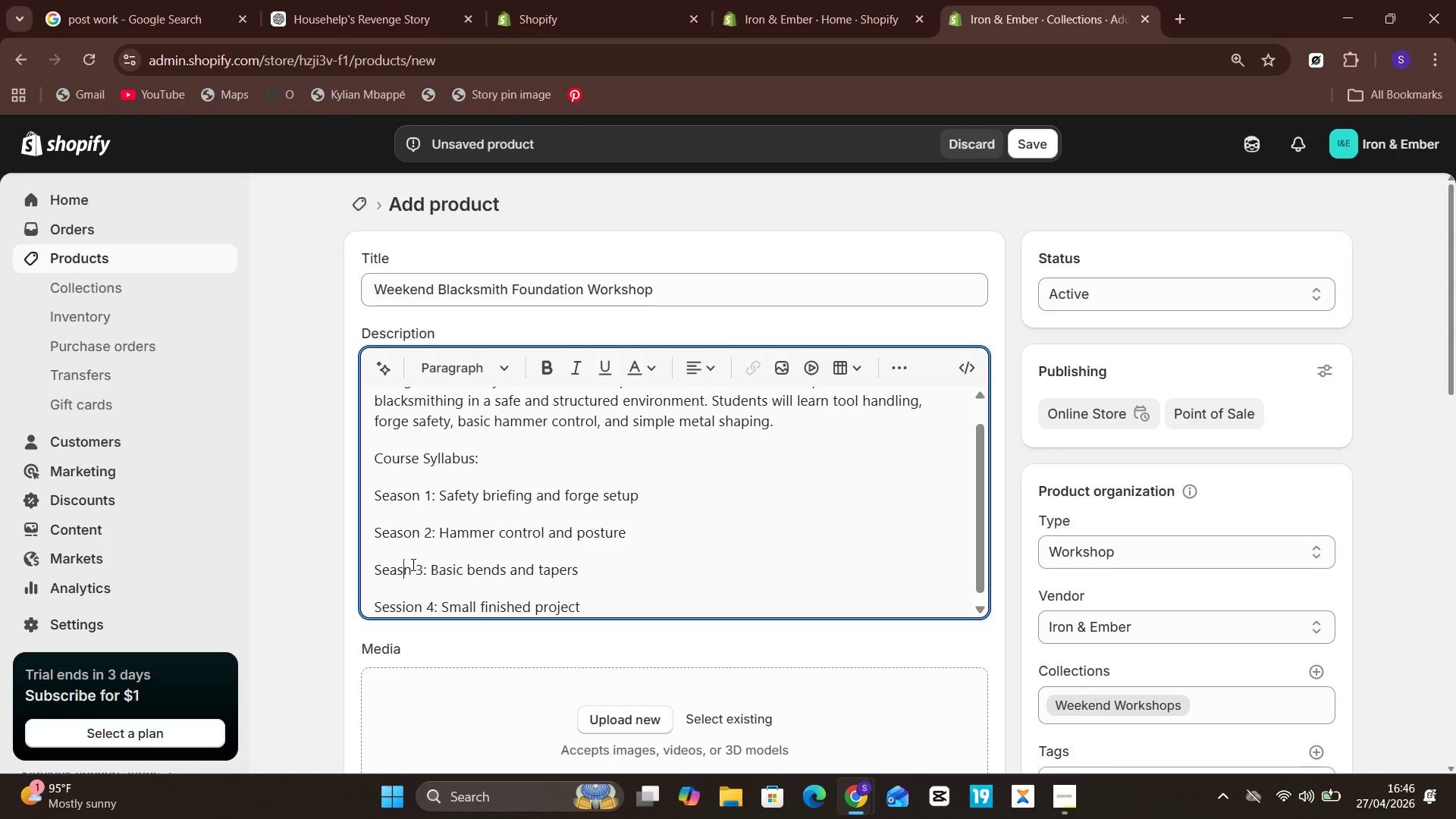 
key(Backspace)
key(Backspace)
key(Backspace)
type(ssio)
 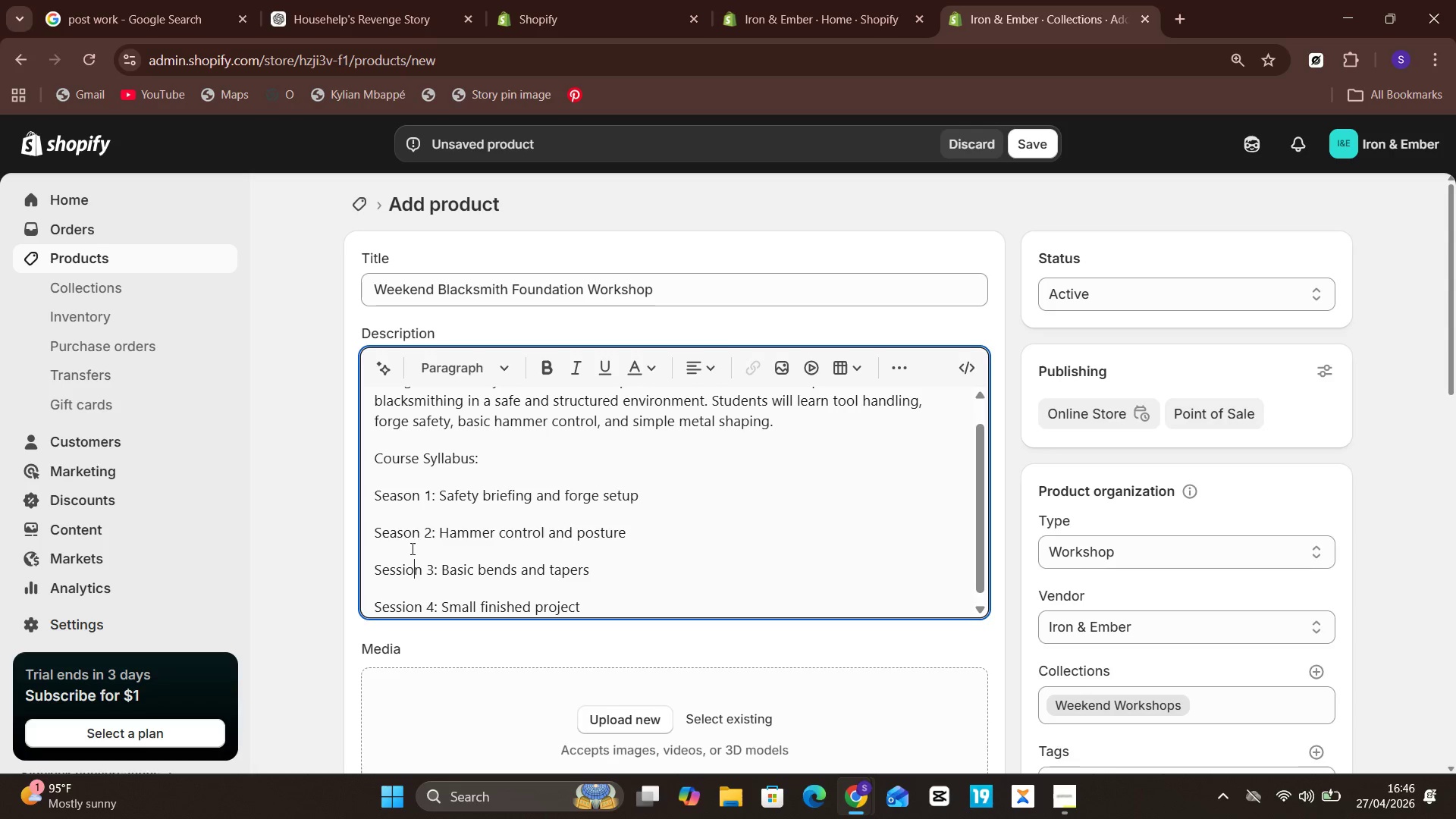 
left_click([407, 529])
 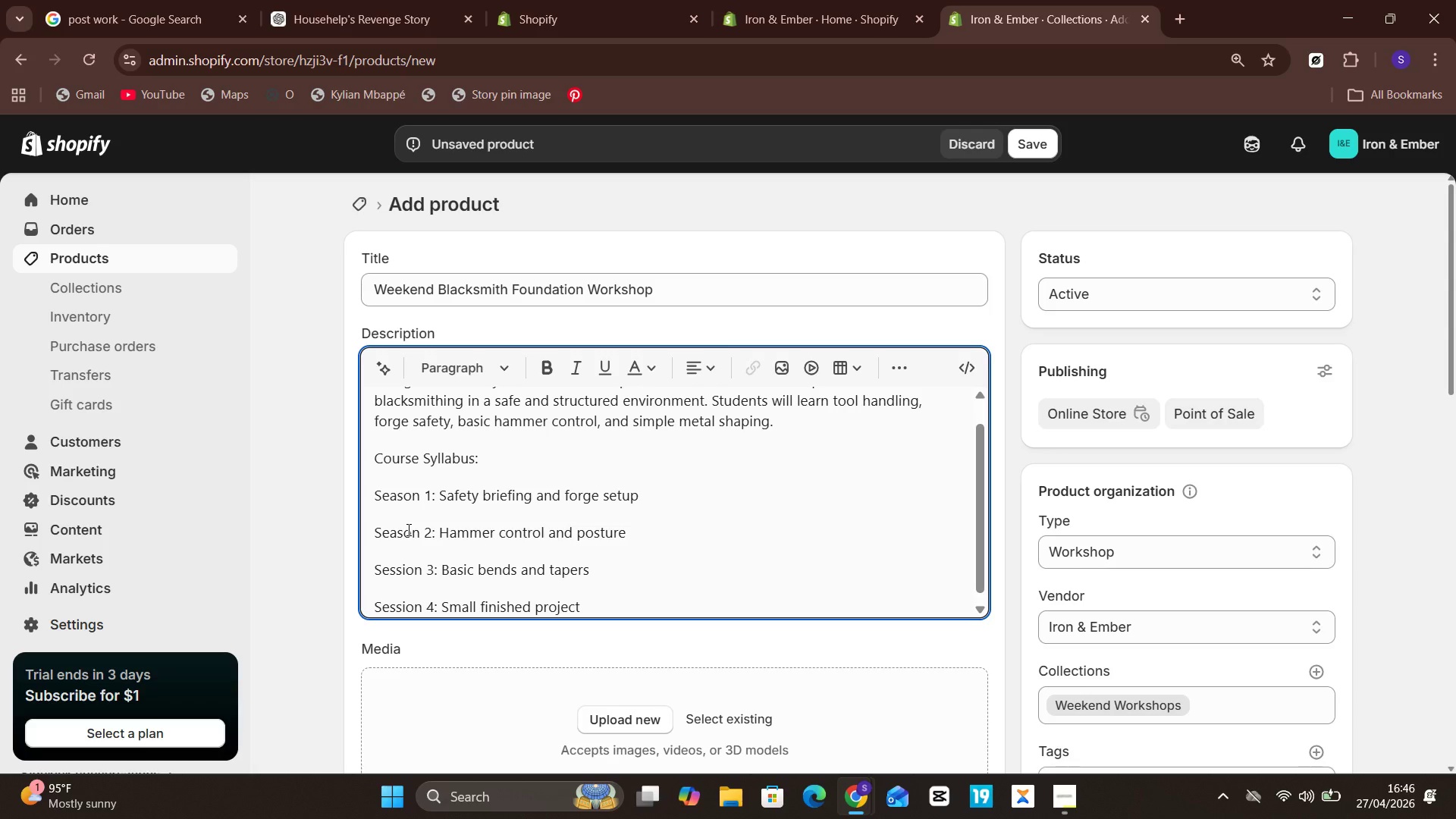 
key(Backspace)
key(Backspace)
key(Backspace)
type(essi)
 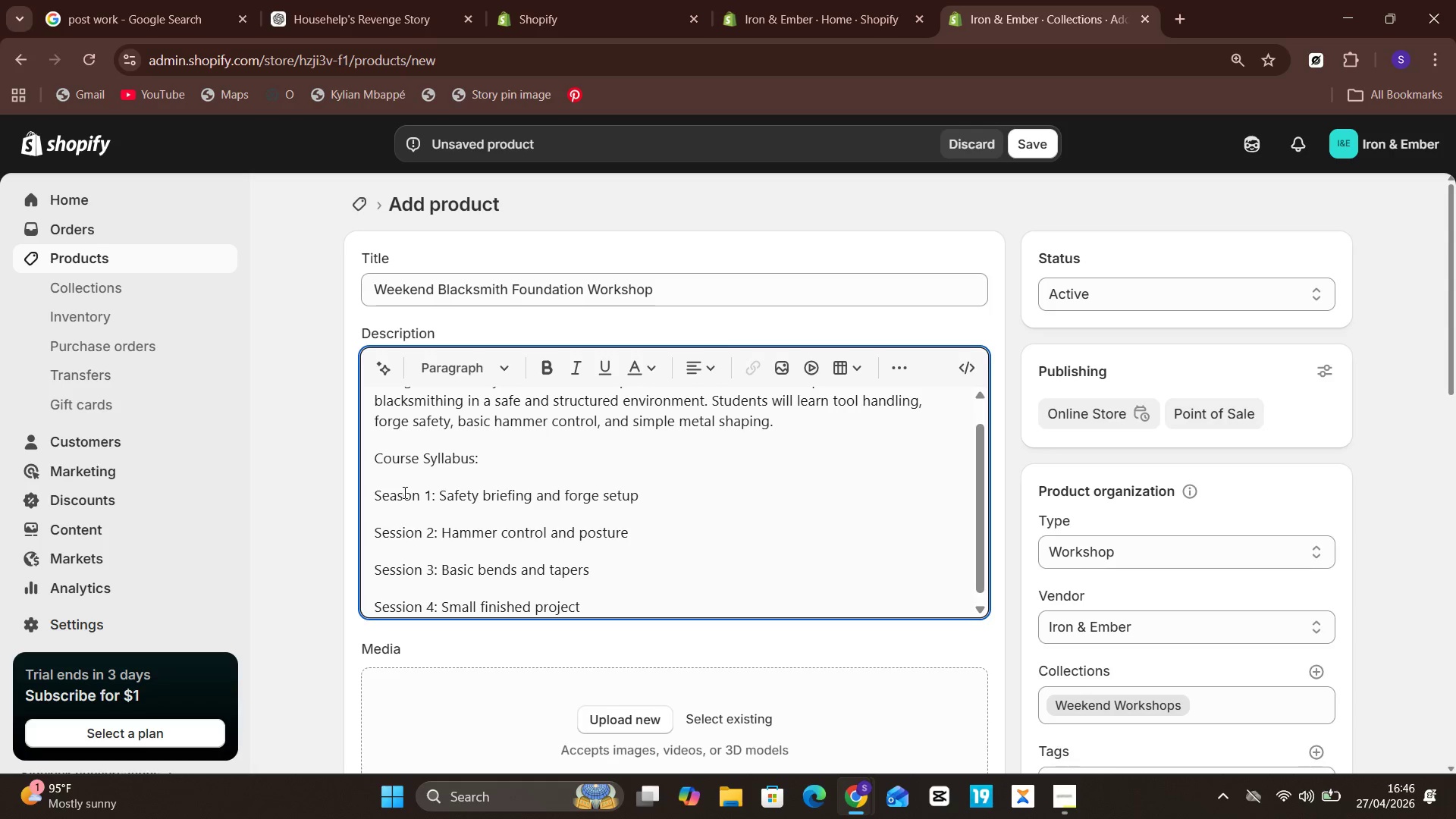 
left_click([401, 486])
 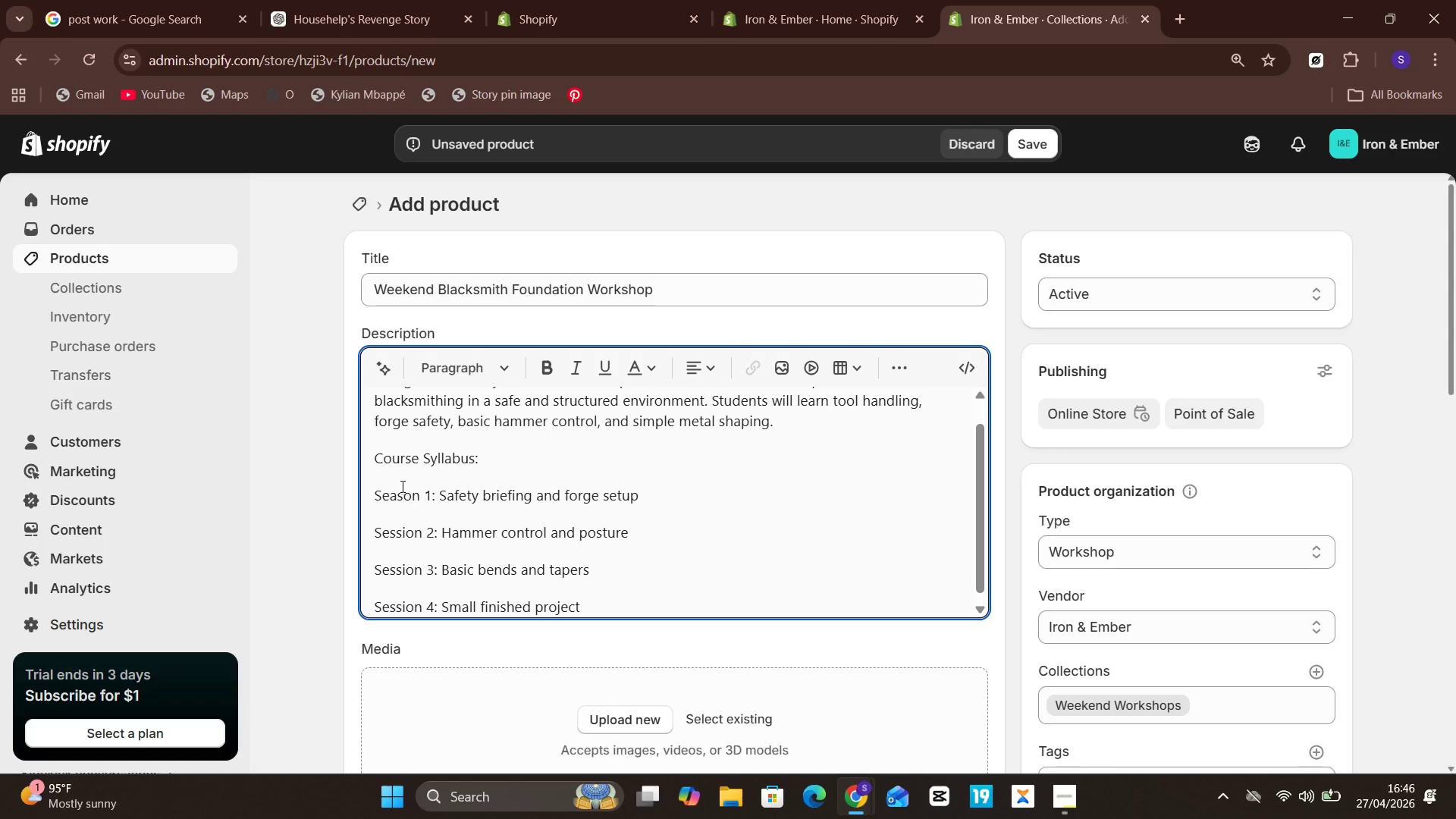 
key(Backspace)
key(Backspace)
type(ssio)
key(Backspace)
 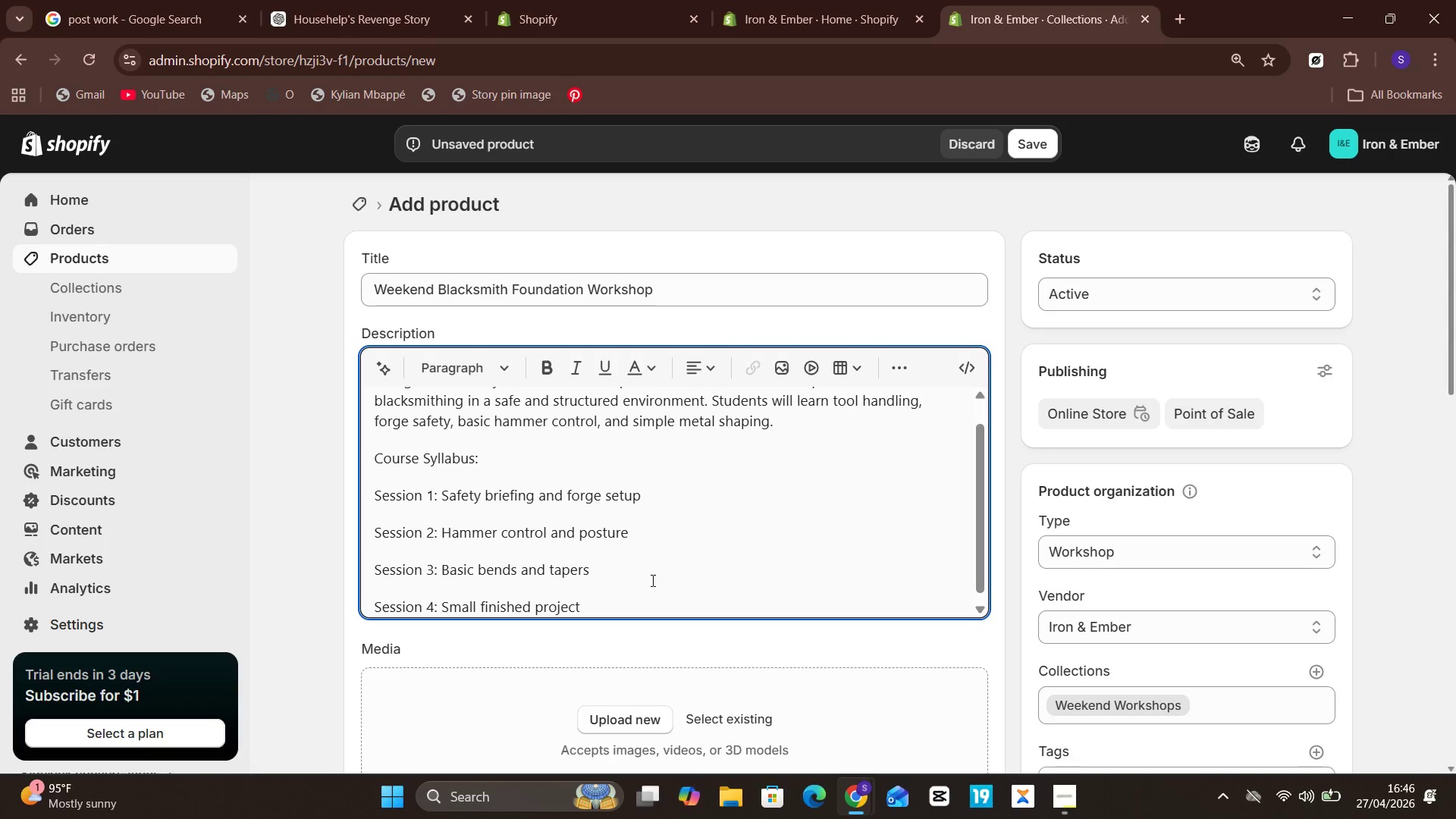 
left_click([664, 582])
 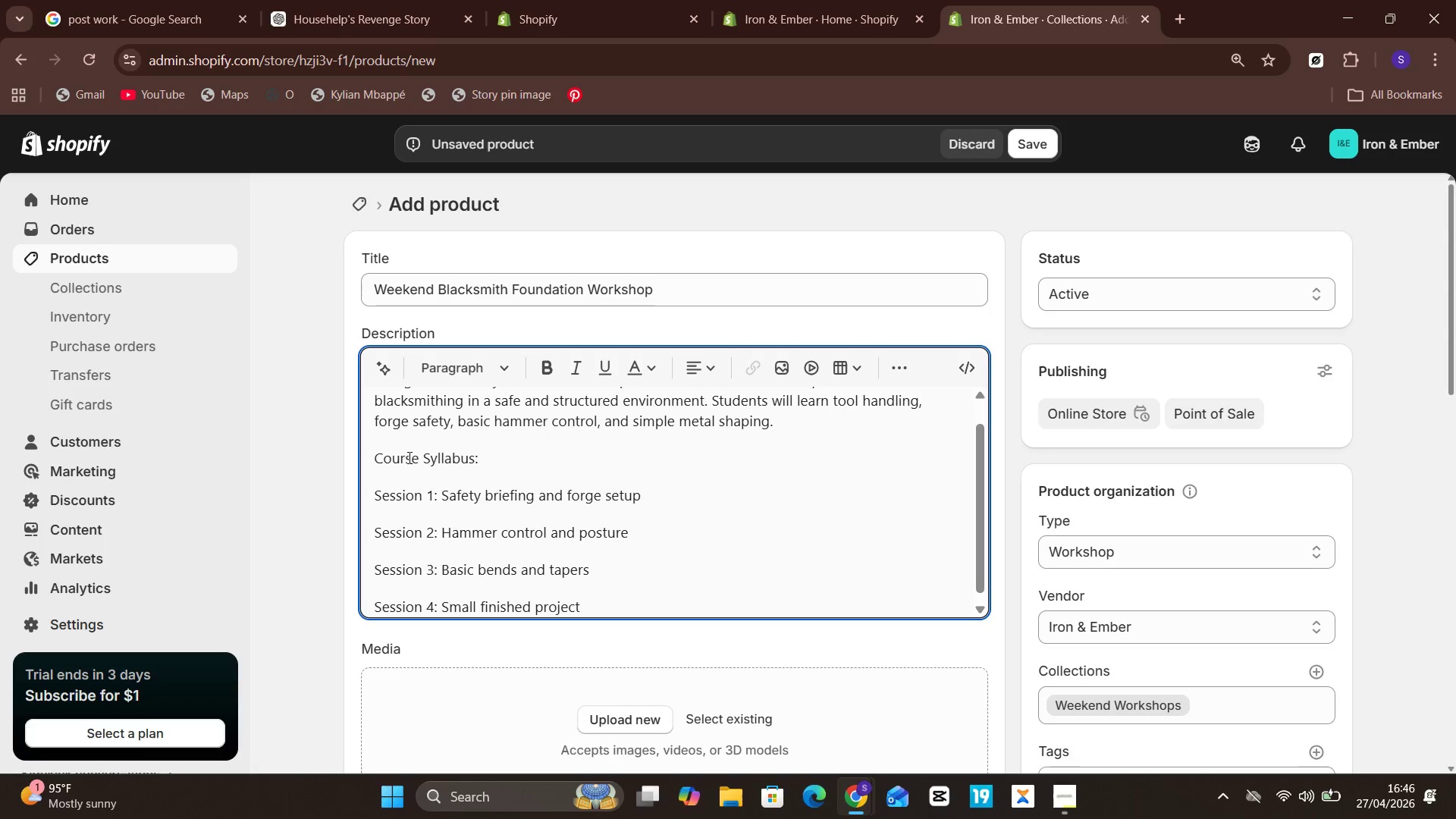 
left_click([485, 455])
 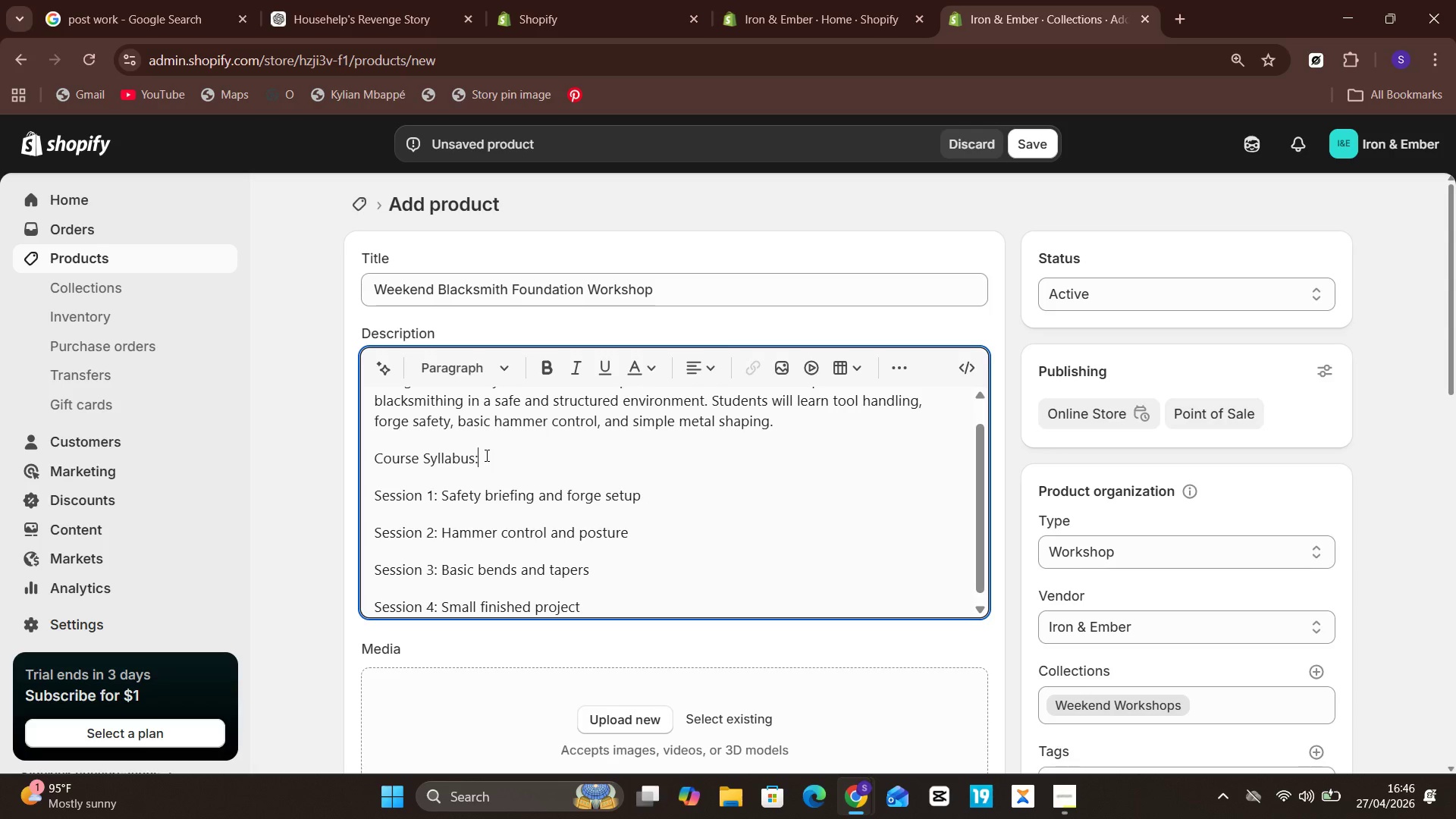 
left_click_drag(start_coordinate=[485, 455], to_coordinate=[381, 463])
 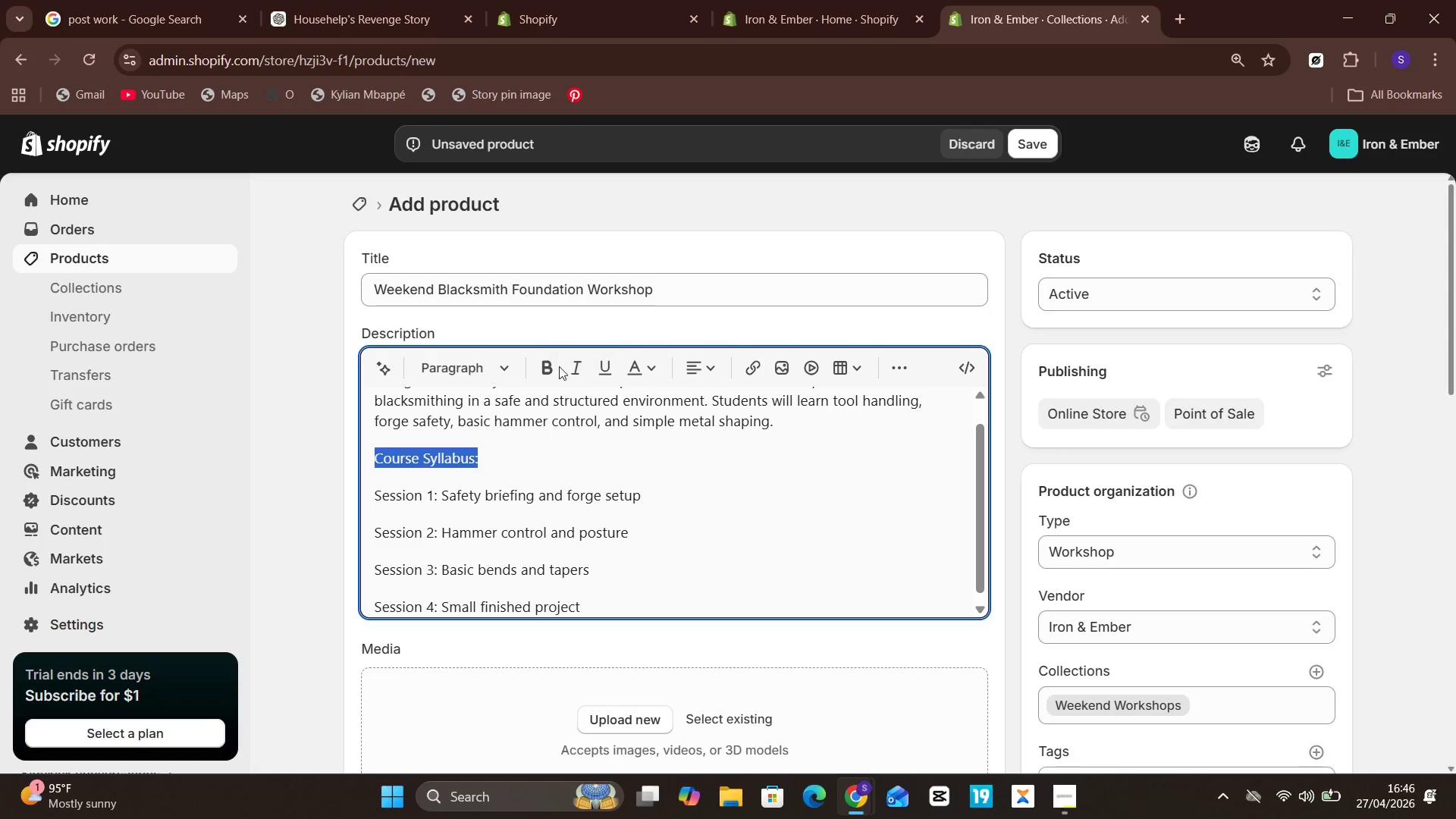 
left_click([551, 369])
 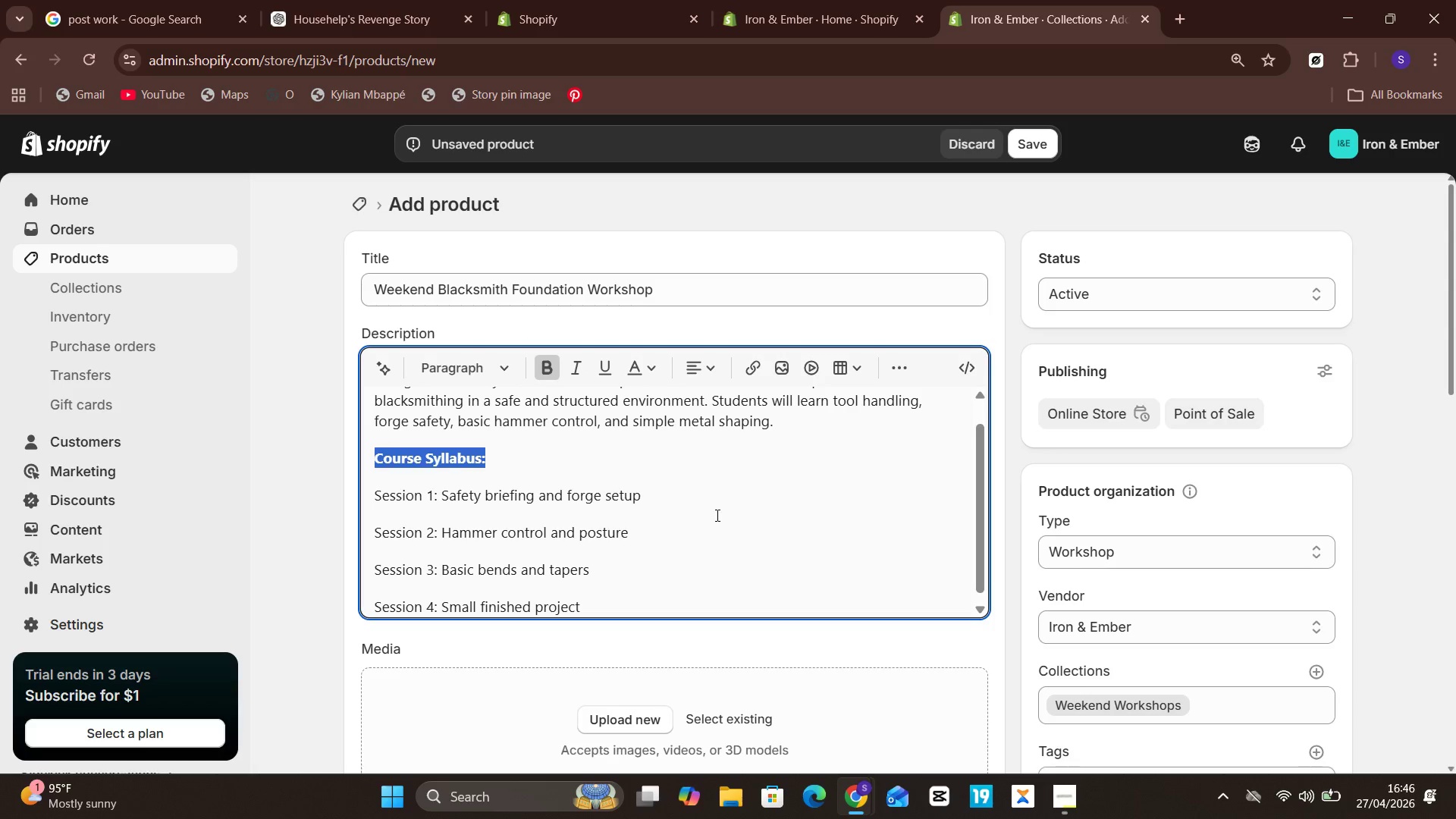 
left_click([716, 515])
 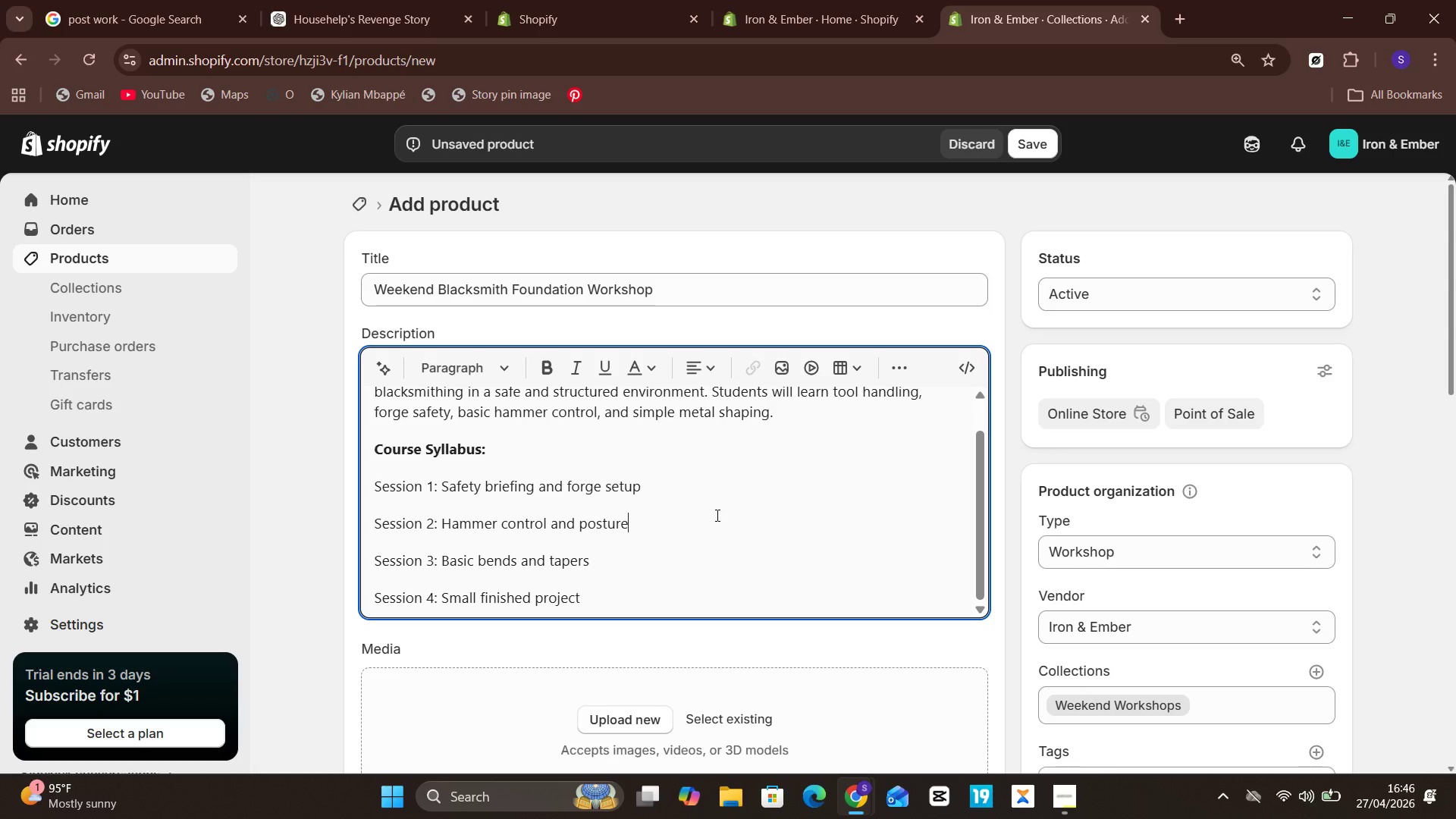 
left_click([689, 596])
 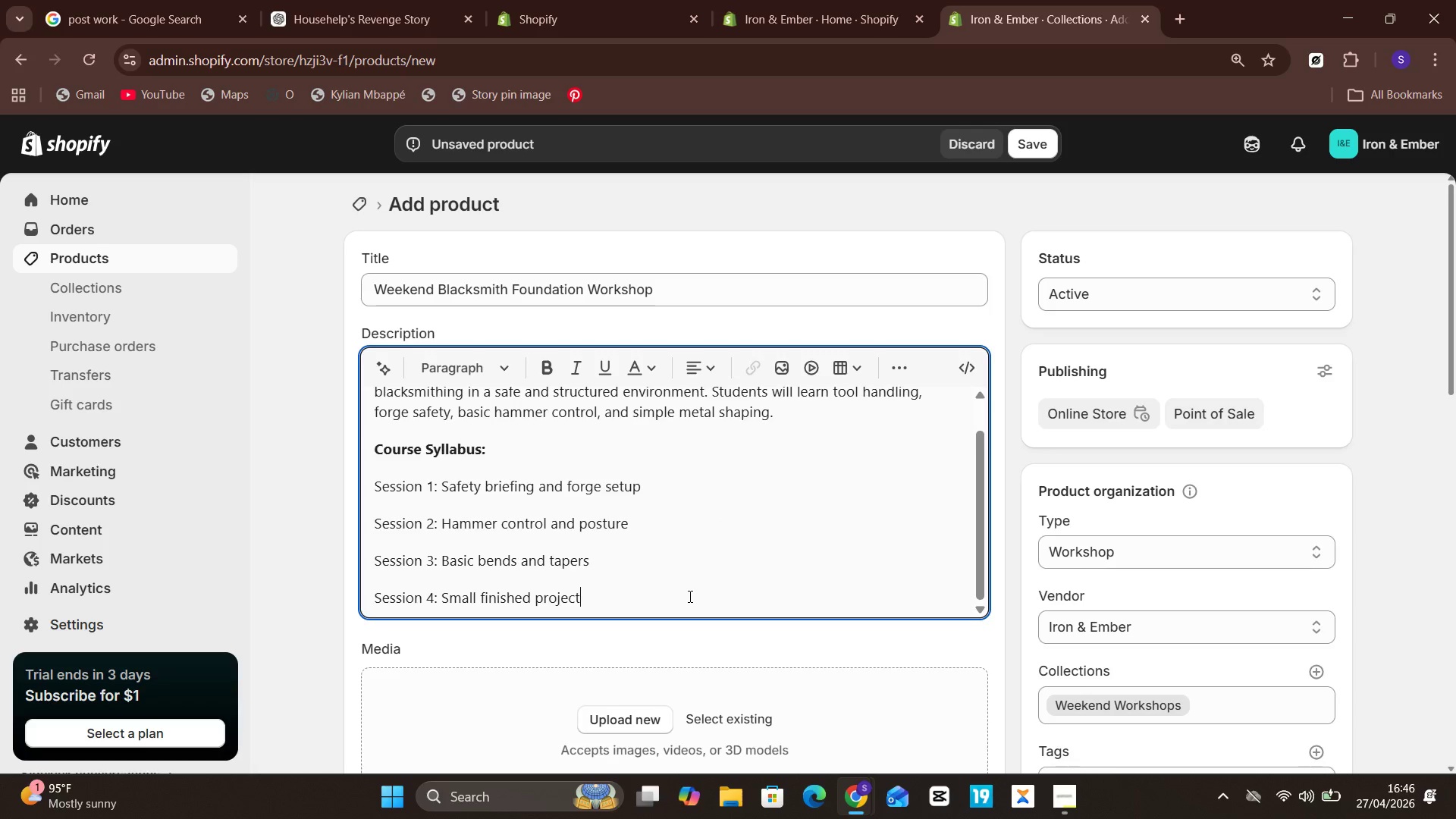 
key(Enter)
 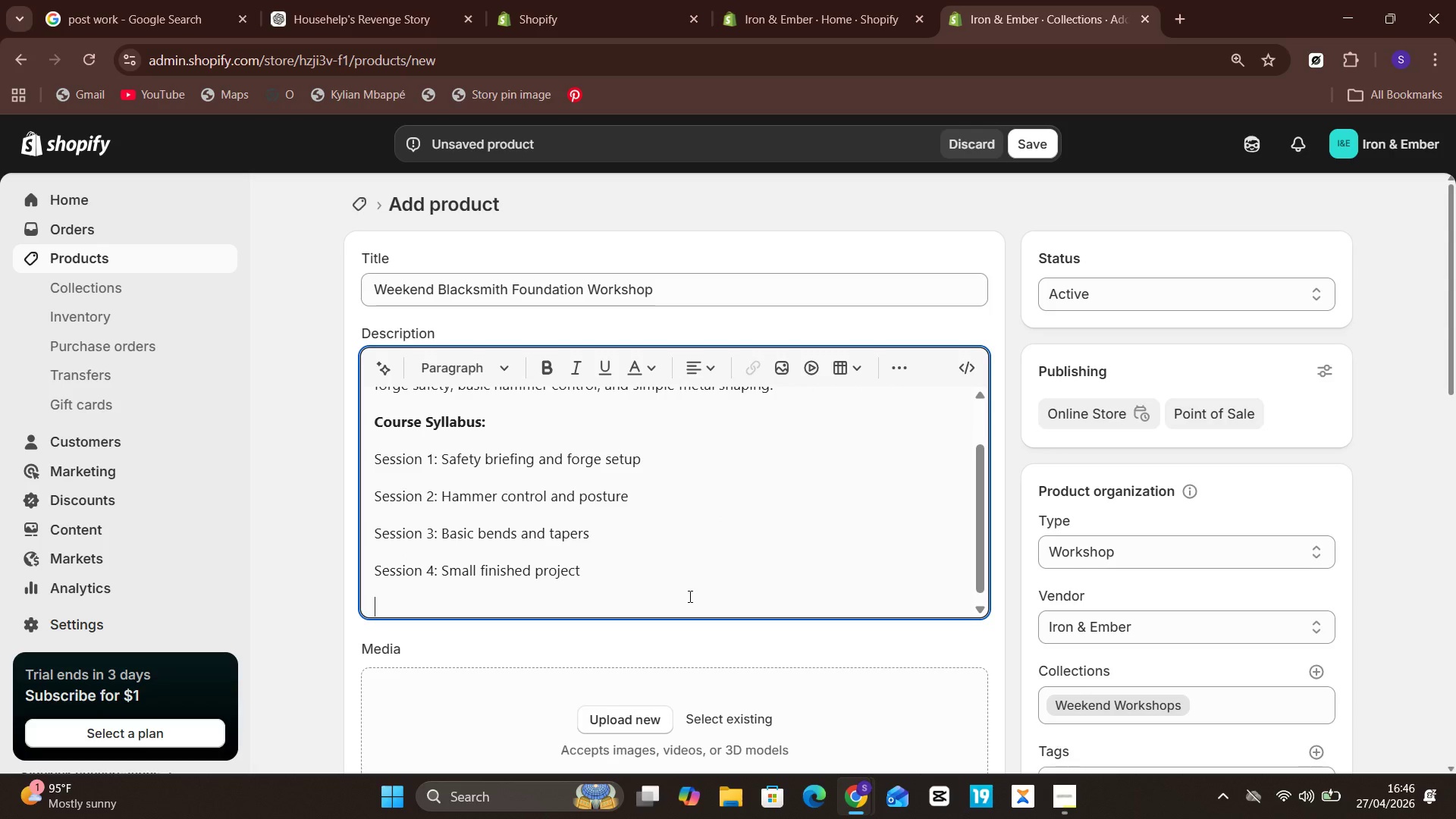 
wait(6.98)
 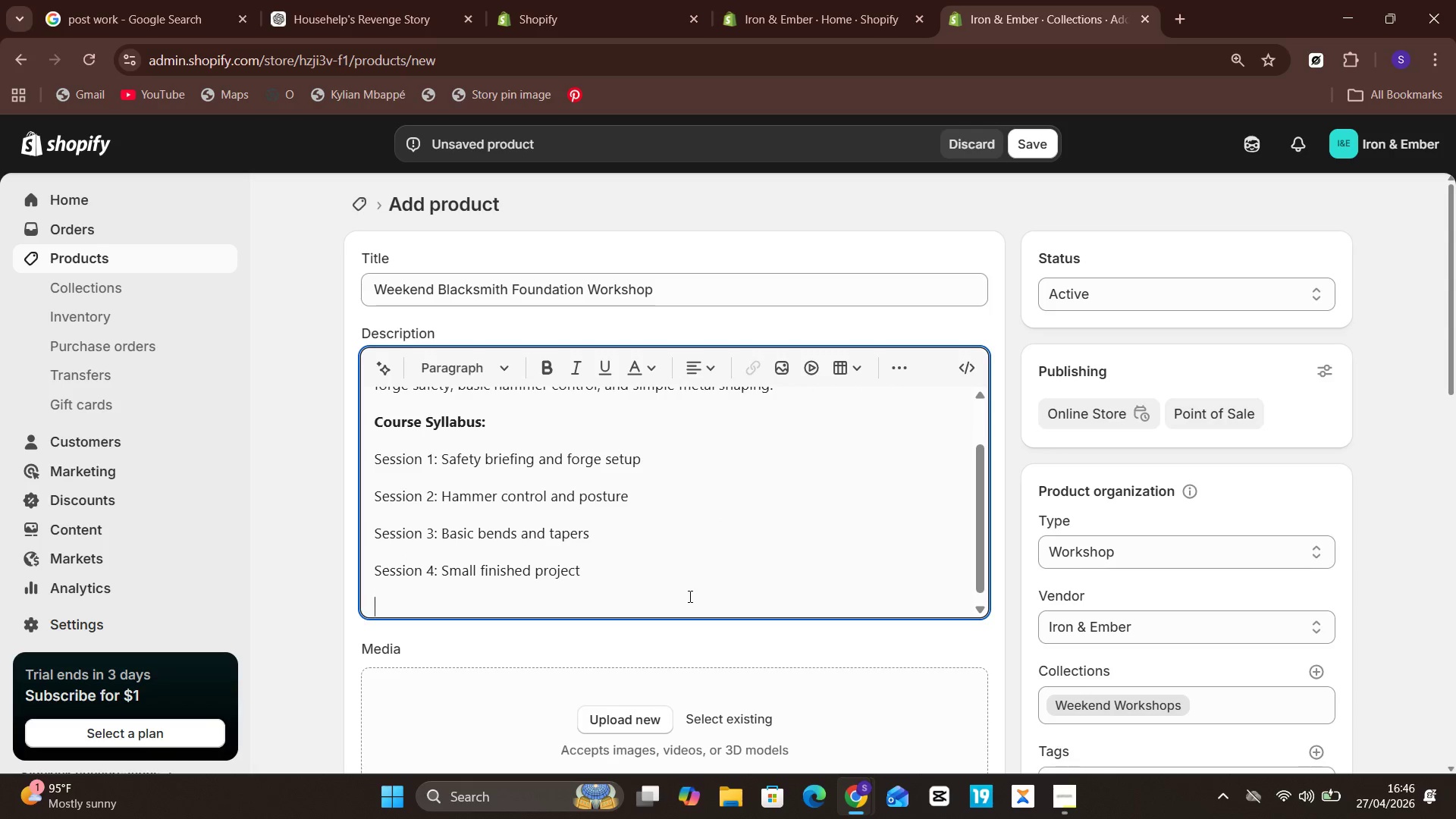 
type(Required Prerequisites)
 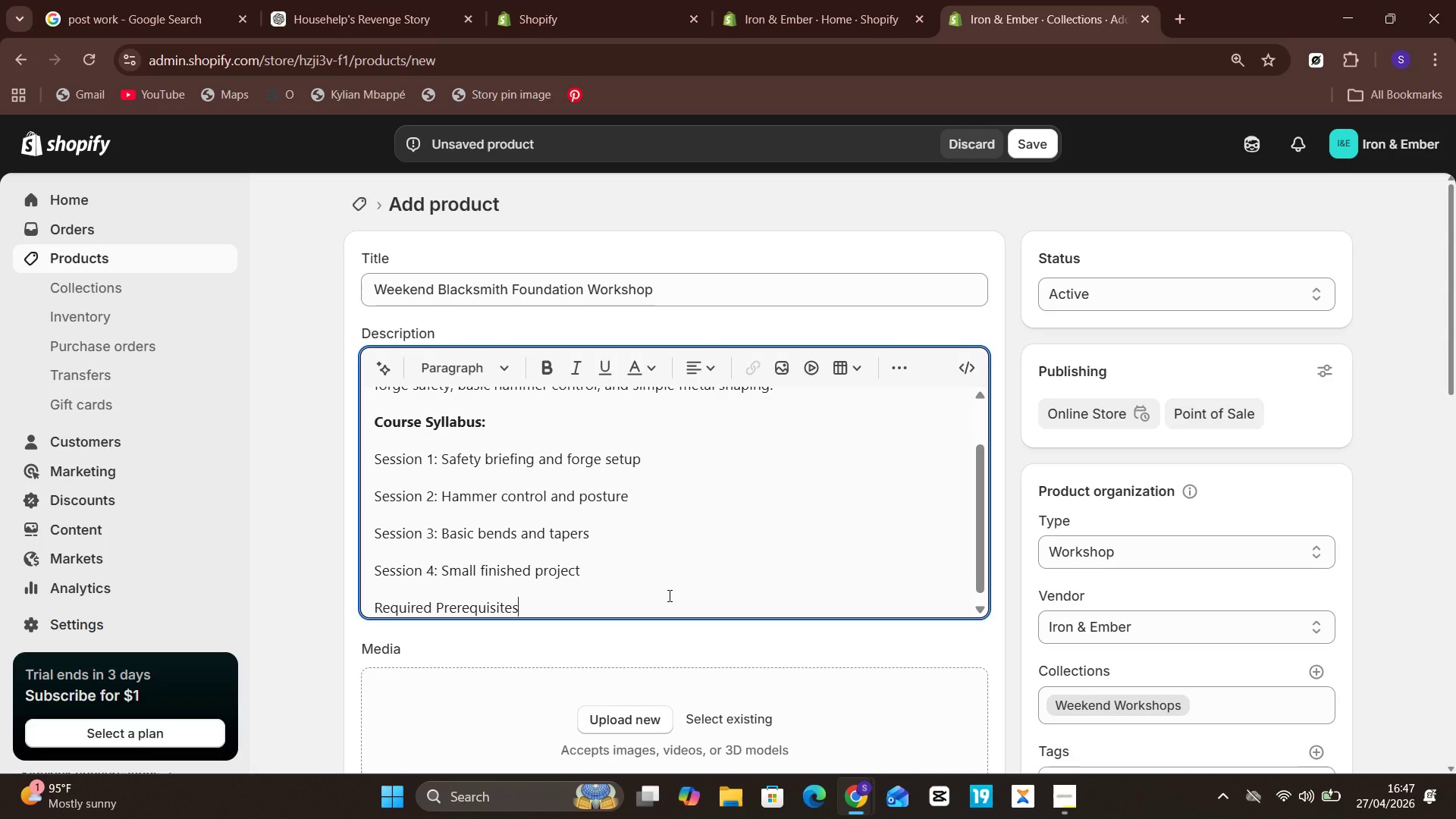 
key(Shift+Semicolon)
 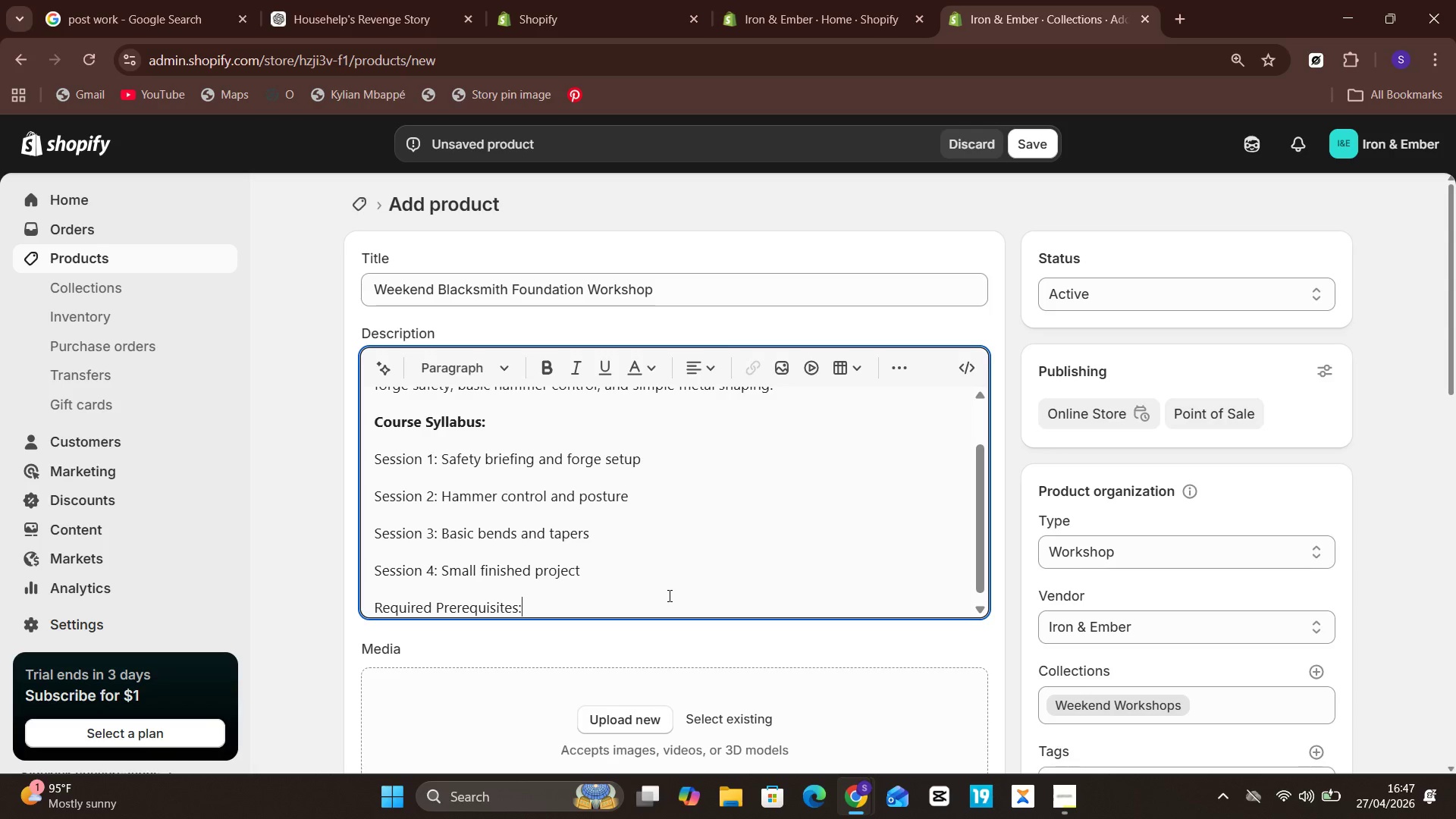 
key(Unknown)
 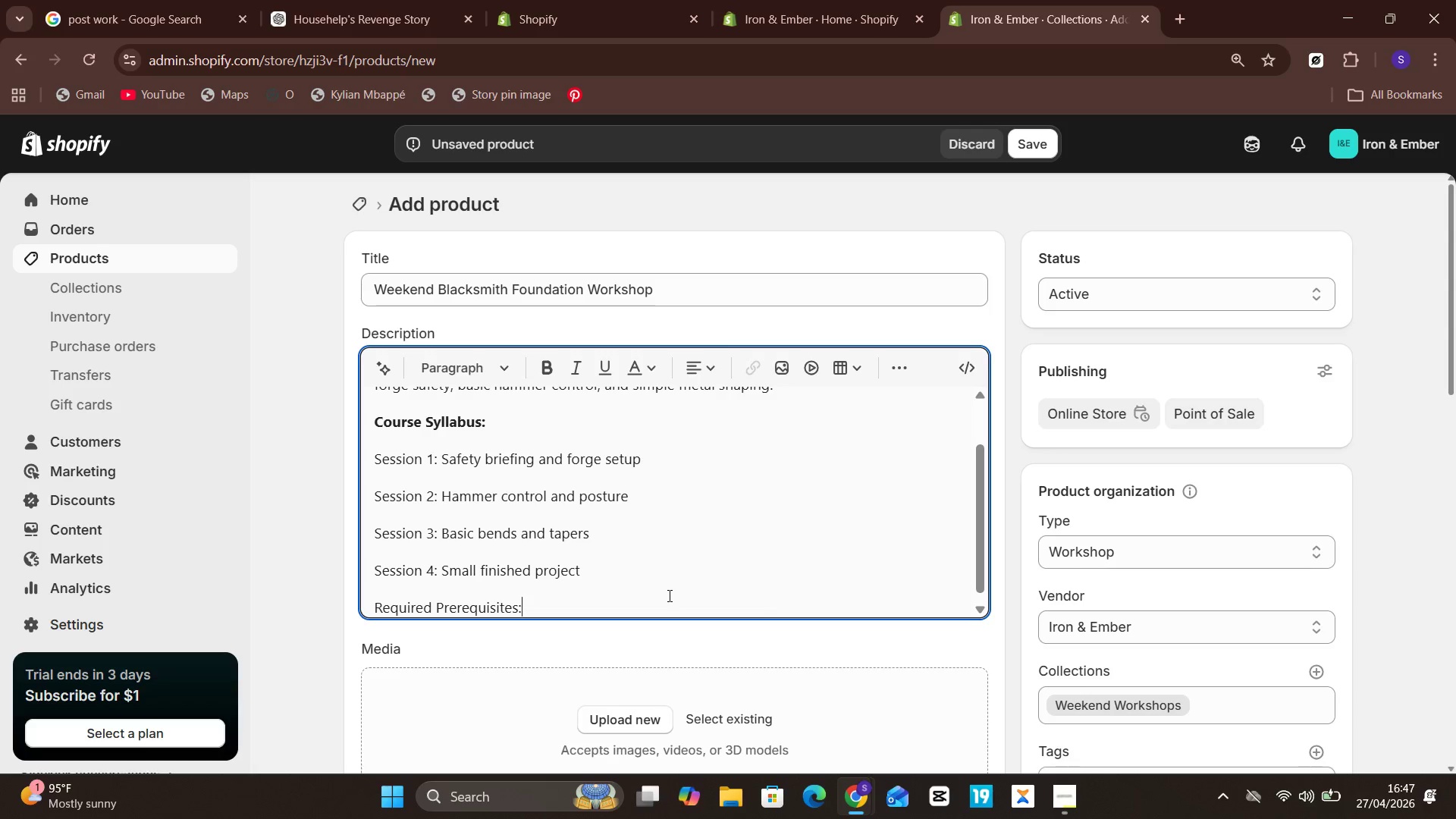 
key(ArrowDown)
 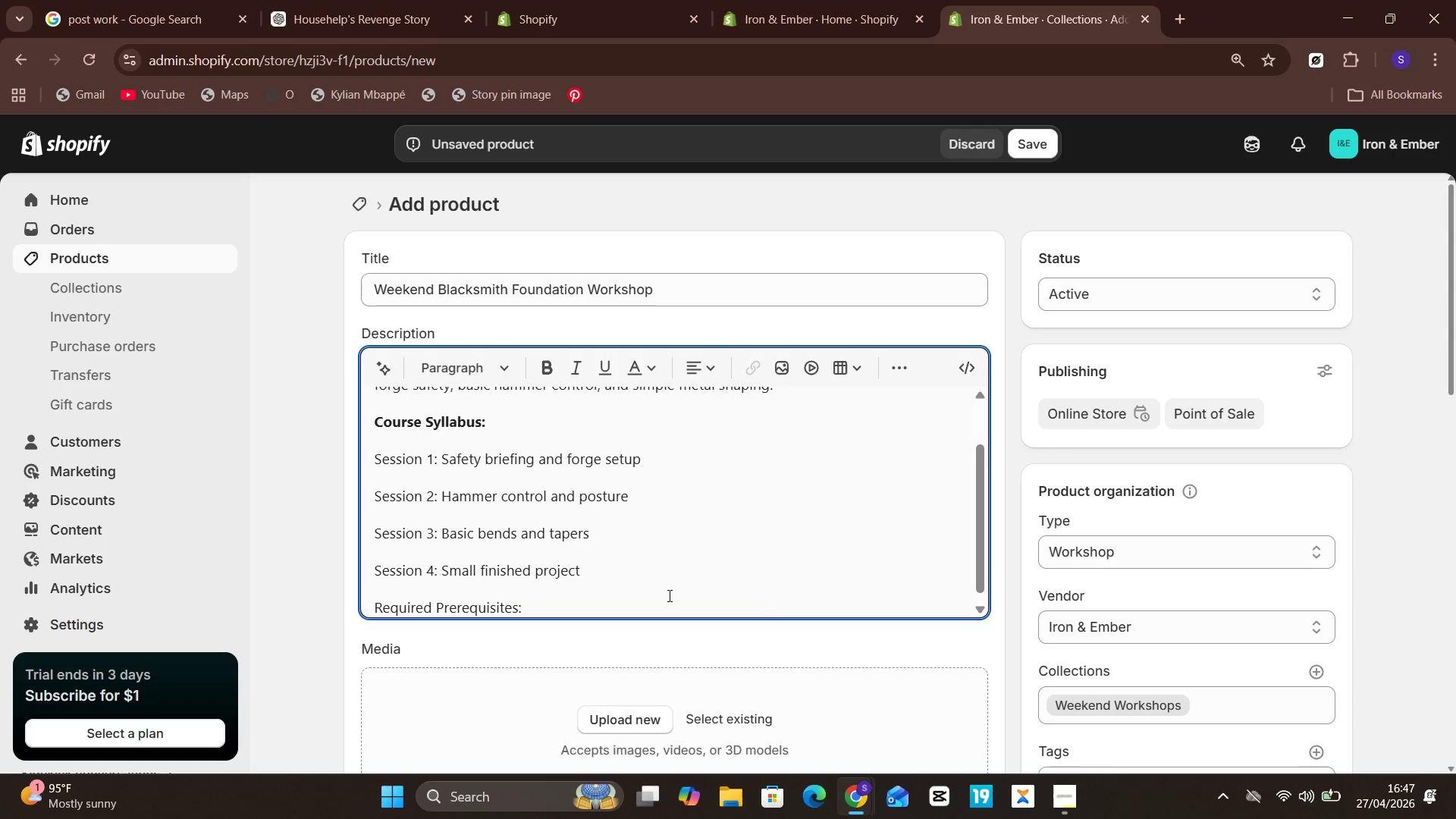 
key(Shift+ArrowUp)
 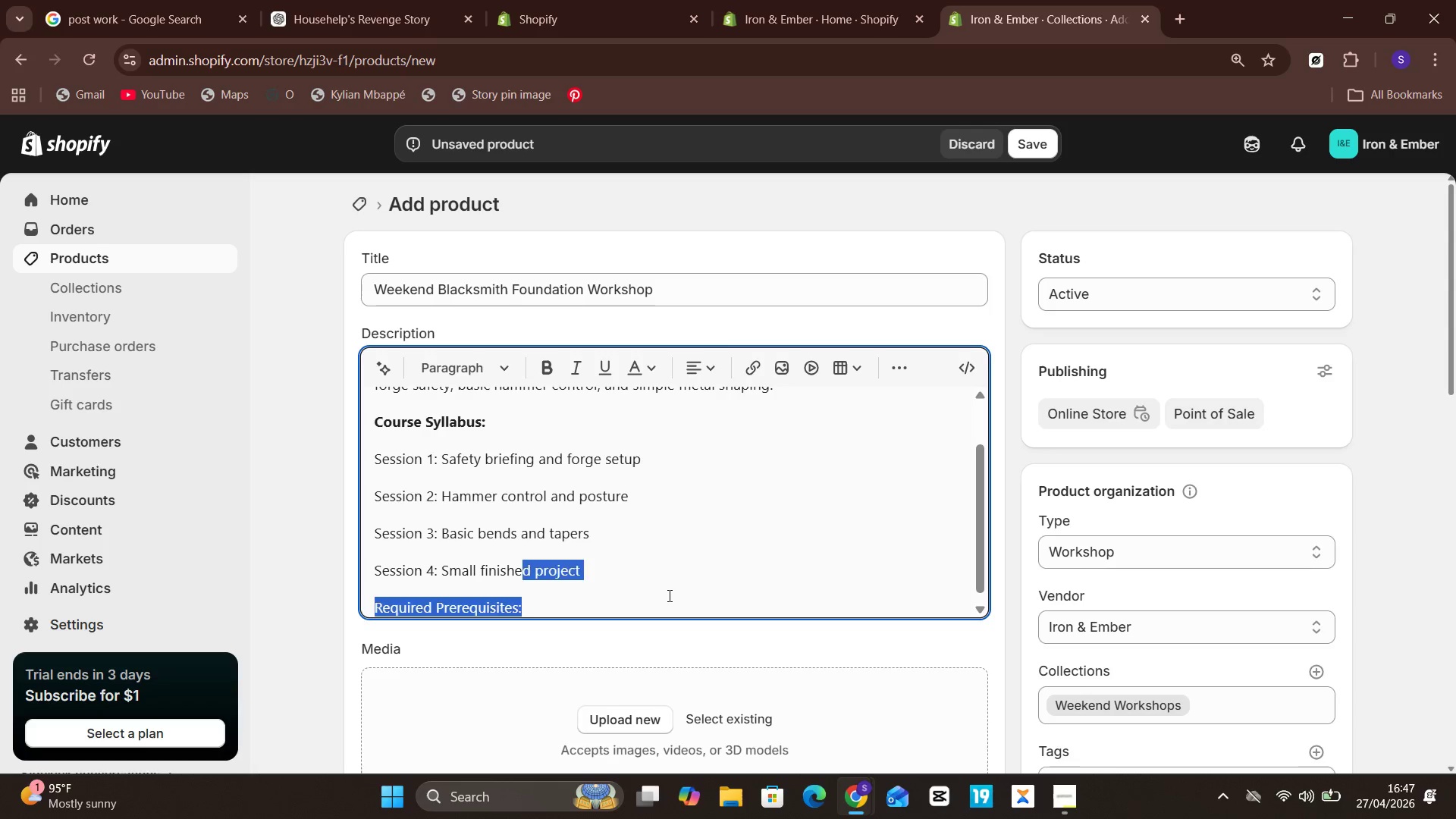 
key(Shift+ArrowDown)
 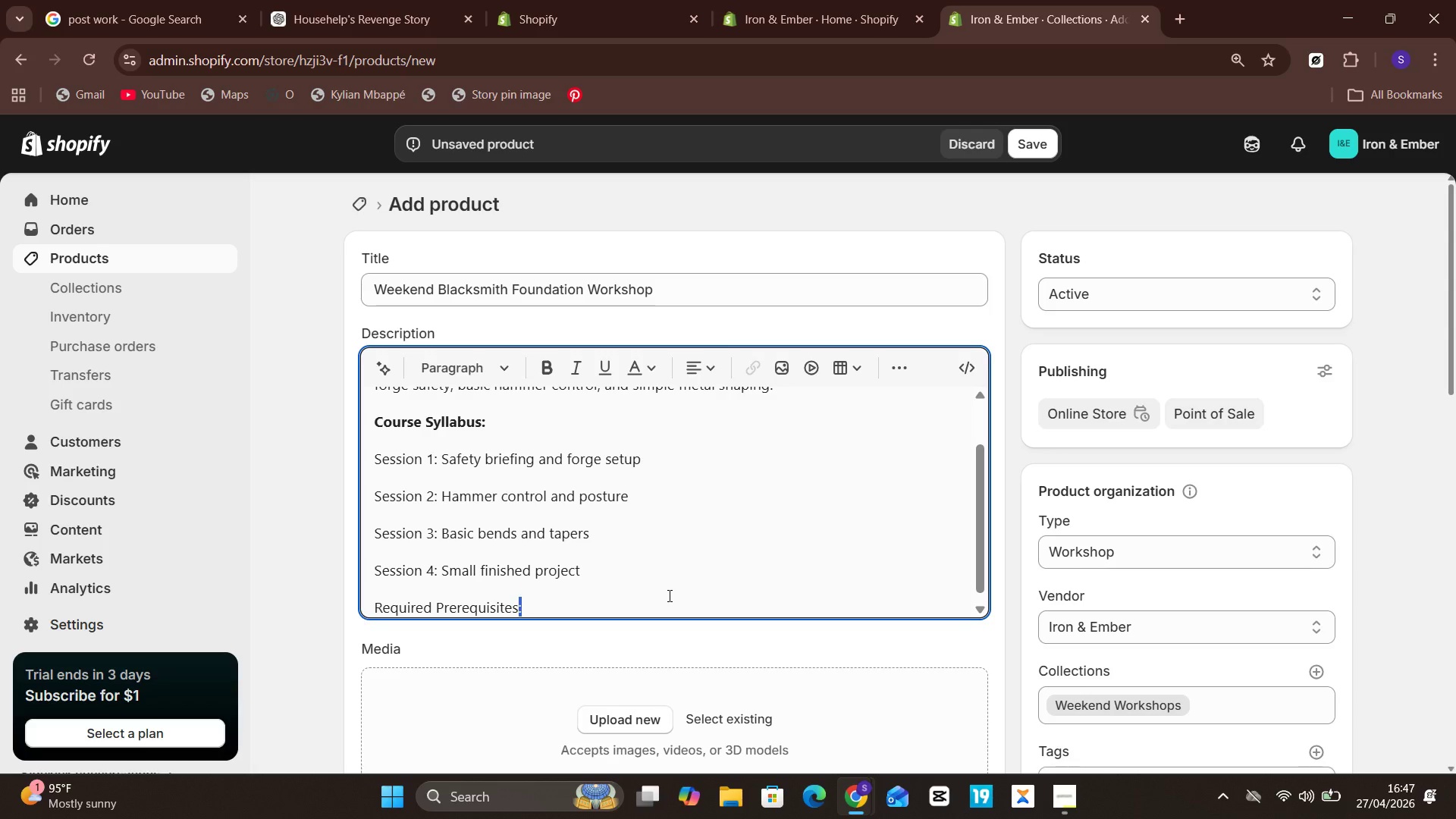 
hold_key(key=ArrowLeft, duration=1.22)
 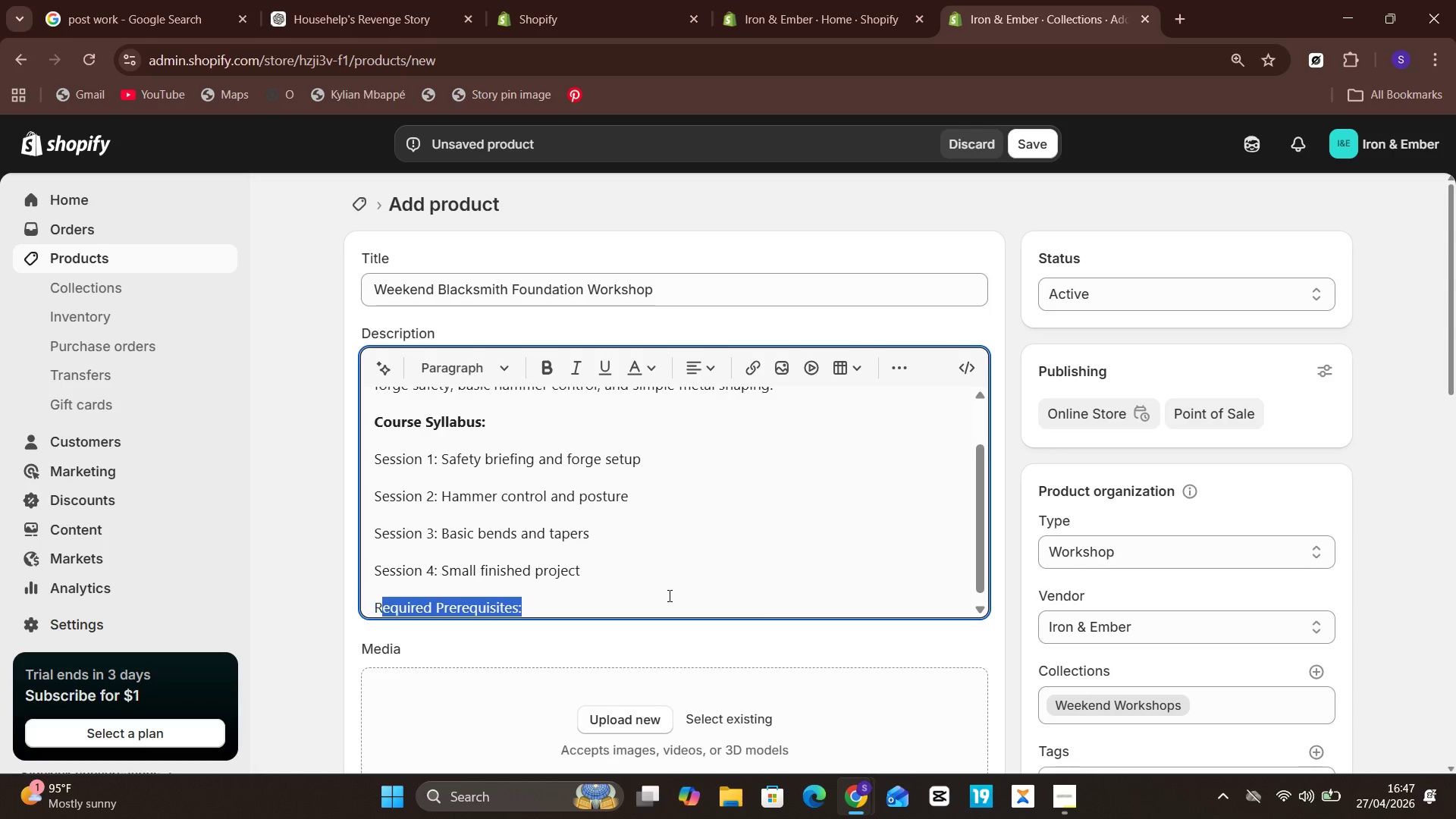 
key(Shift+ArrowRight)
 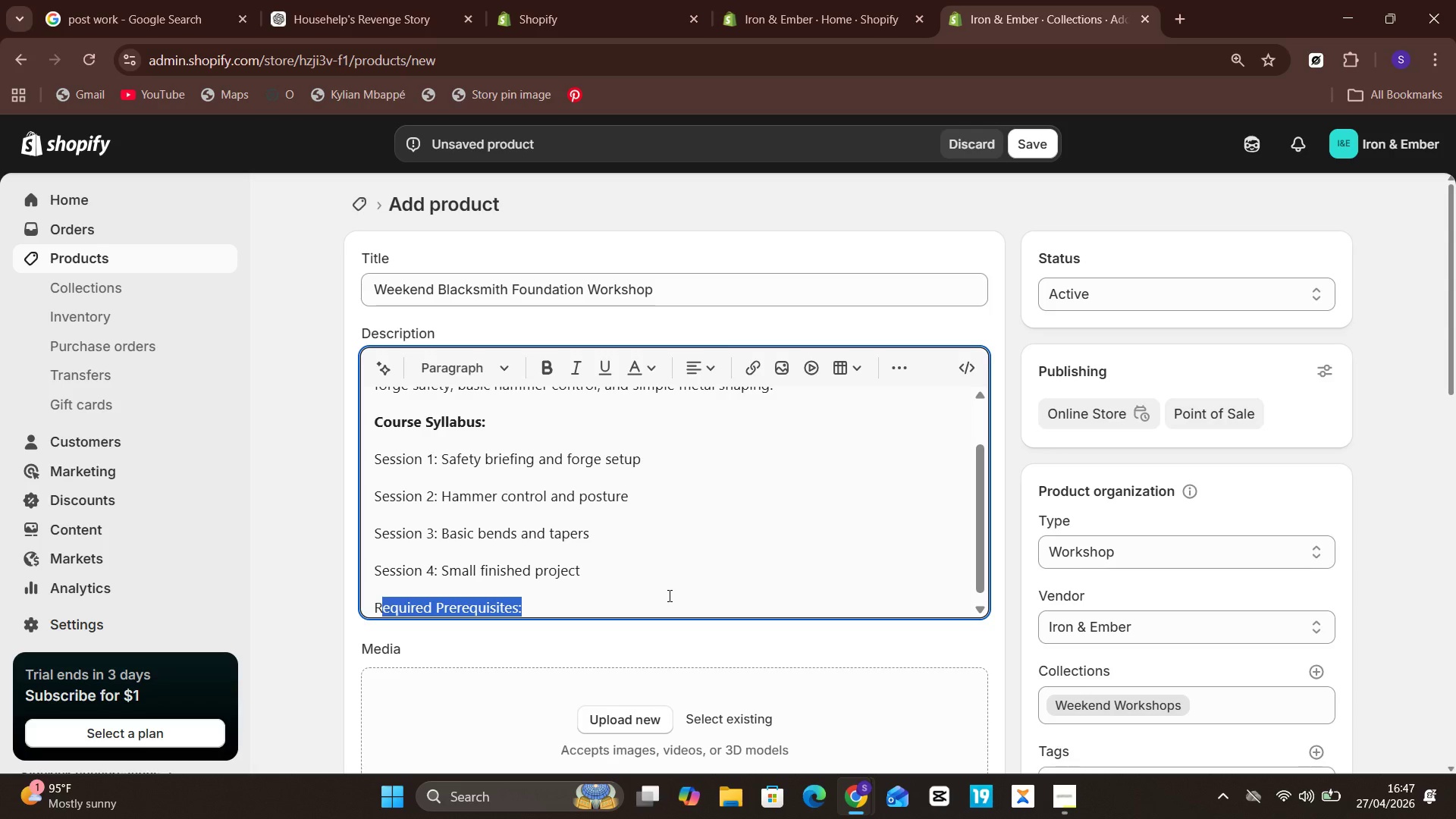 
key(Shift+ArrowLeft)
 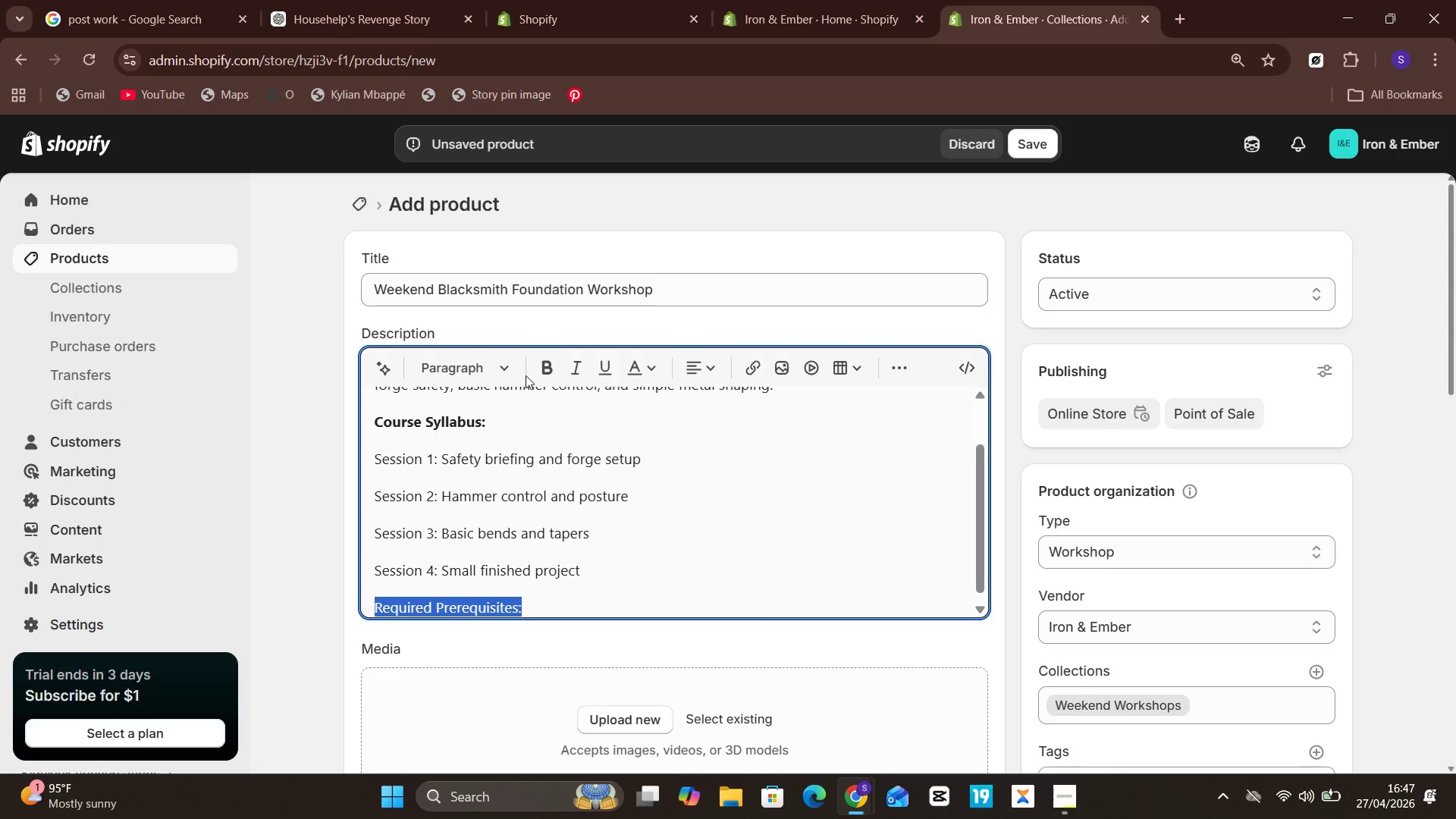 
left_click([536, 355])
 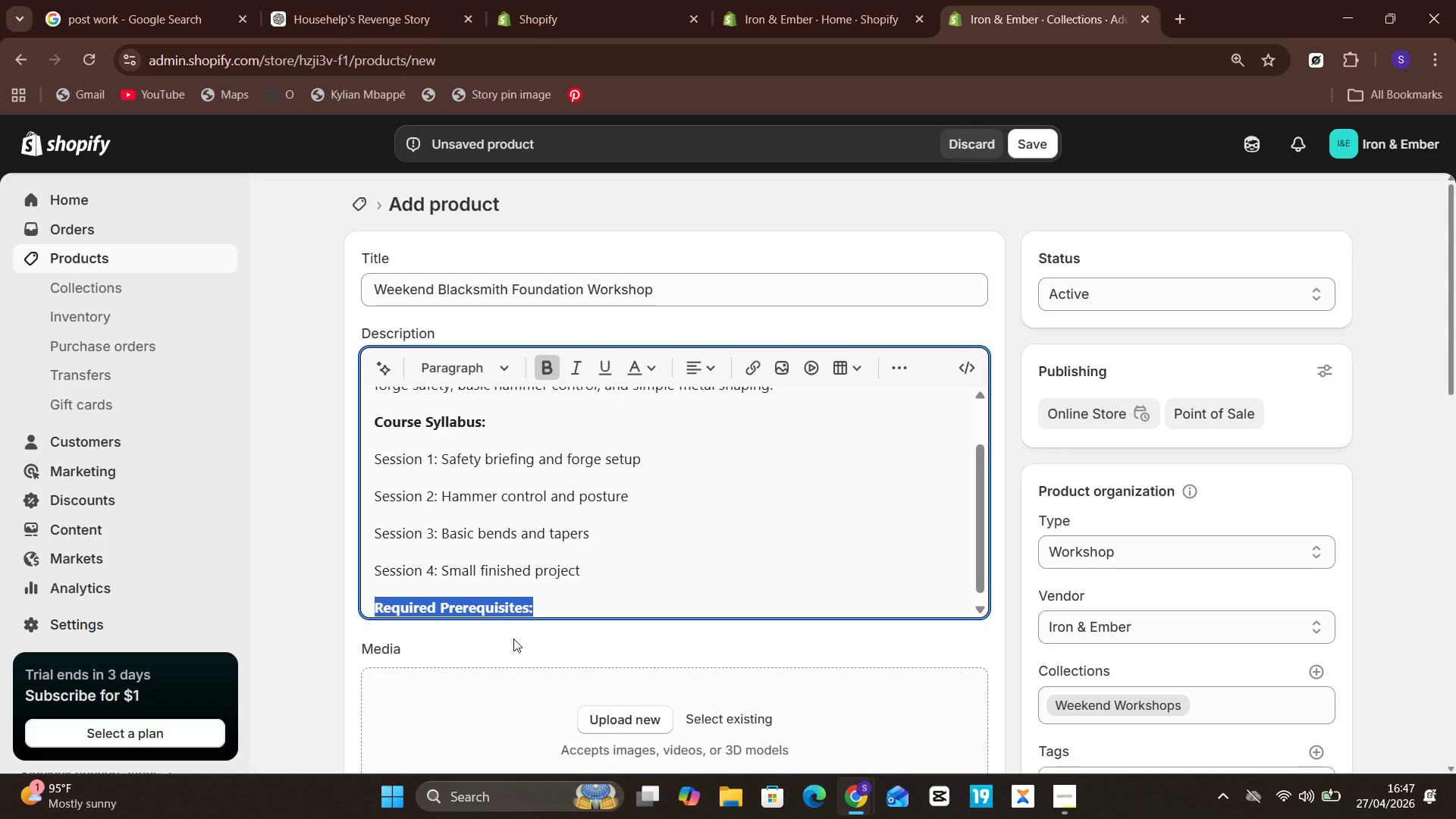 
key(Unknown)
 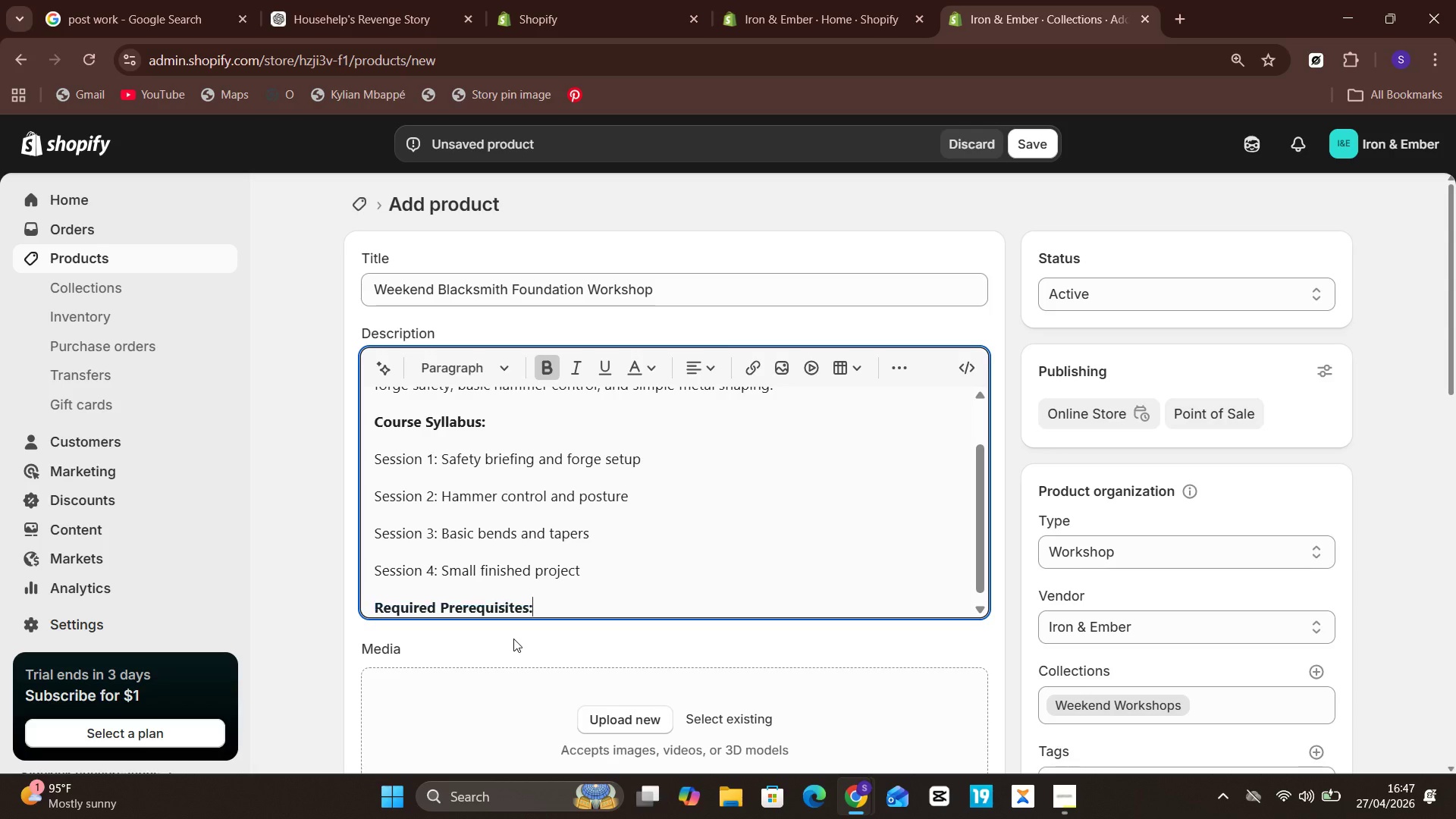 
key(ArrowRight)
 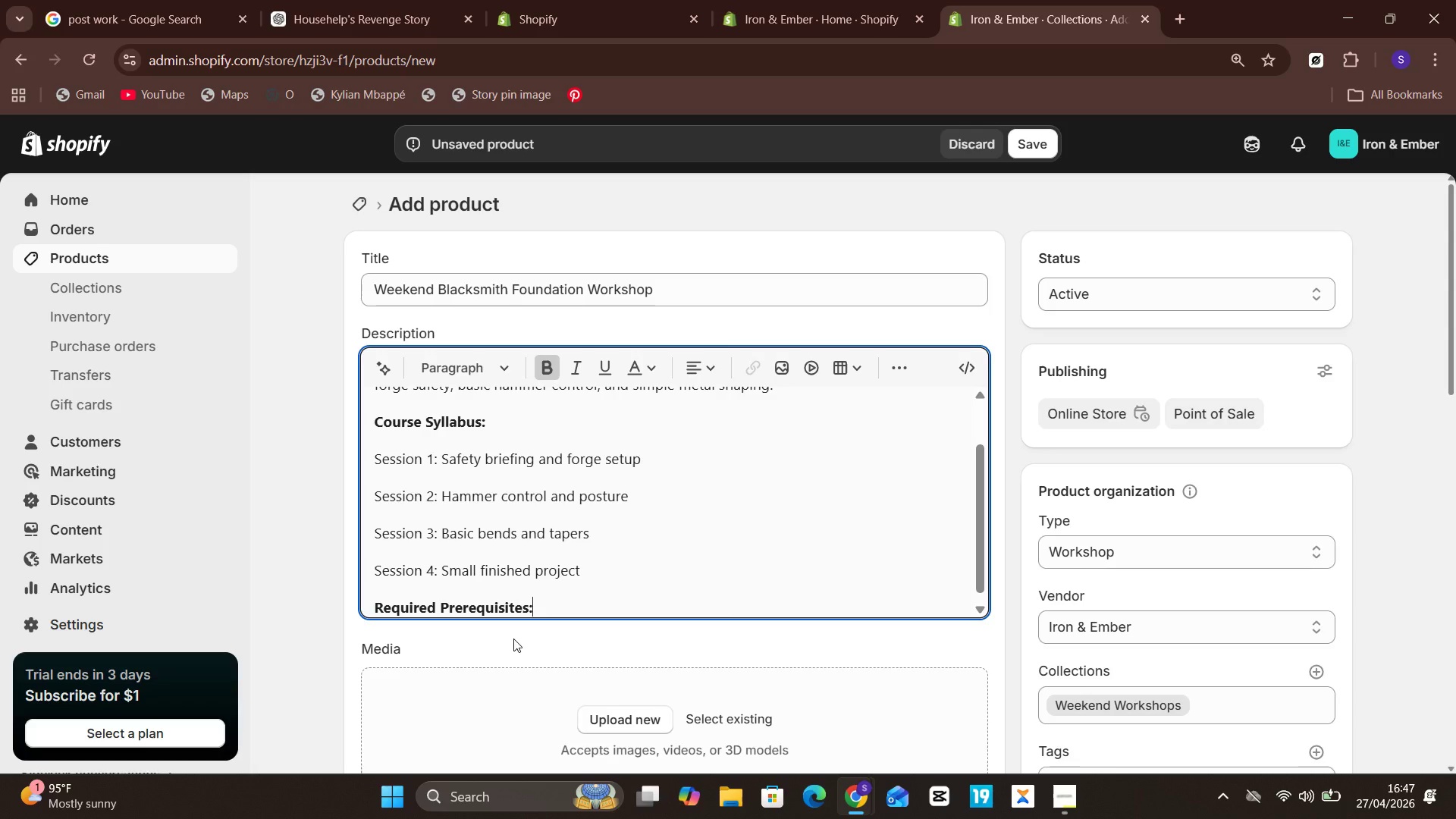 
key(ArrowRight)
 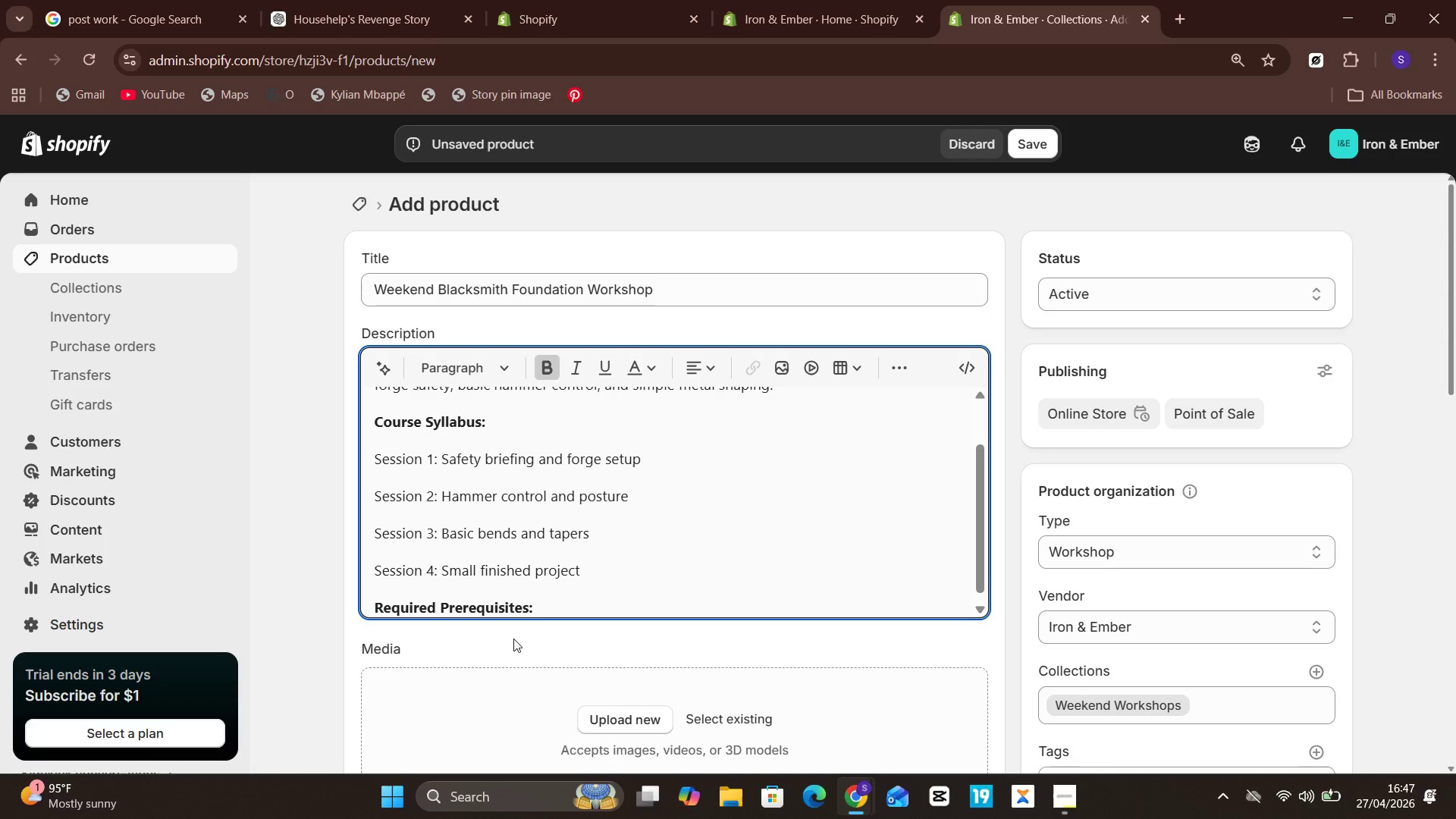 
key(Unknown)
 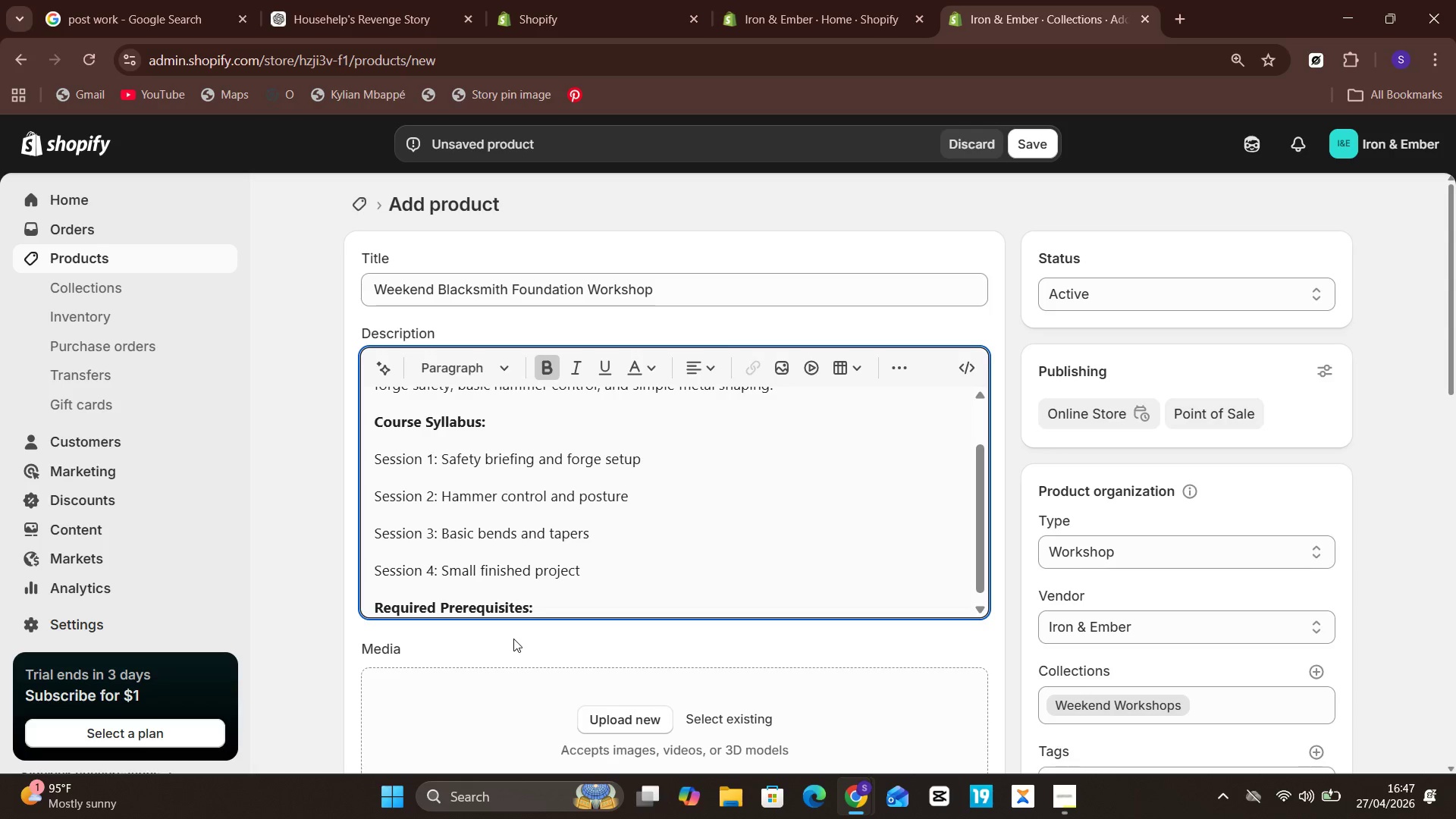 
key(Unknown)
 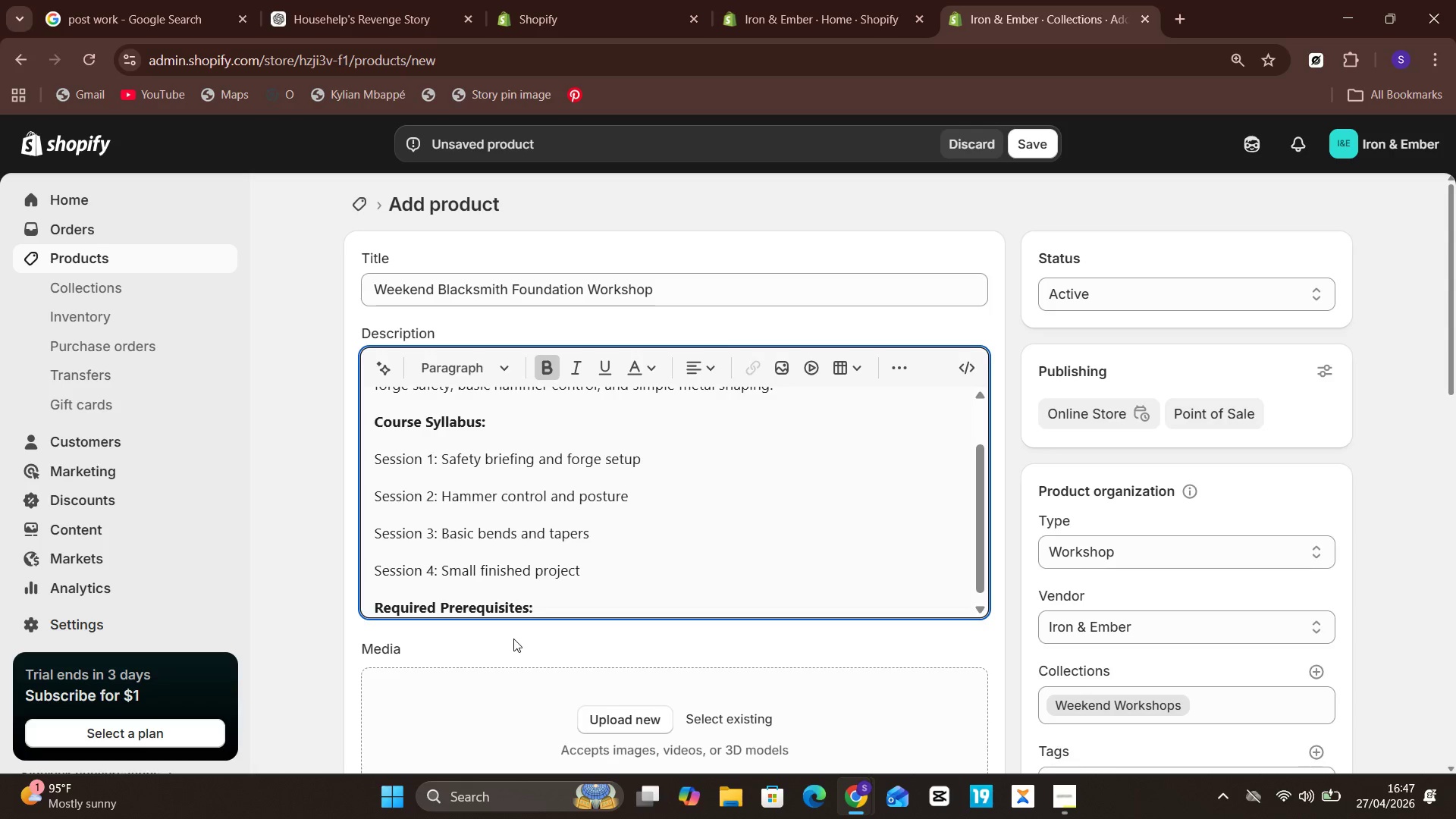 
key(ArrowRight)
 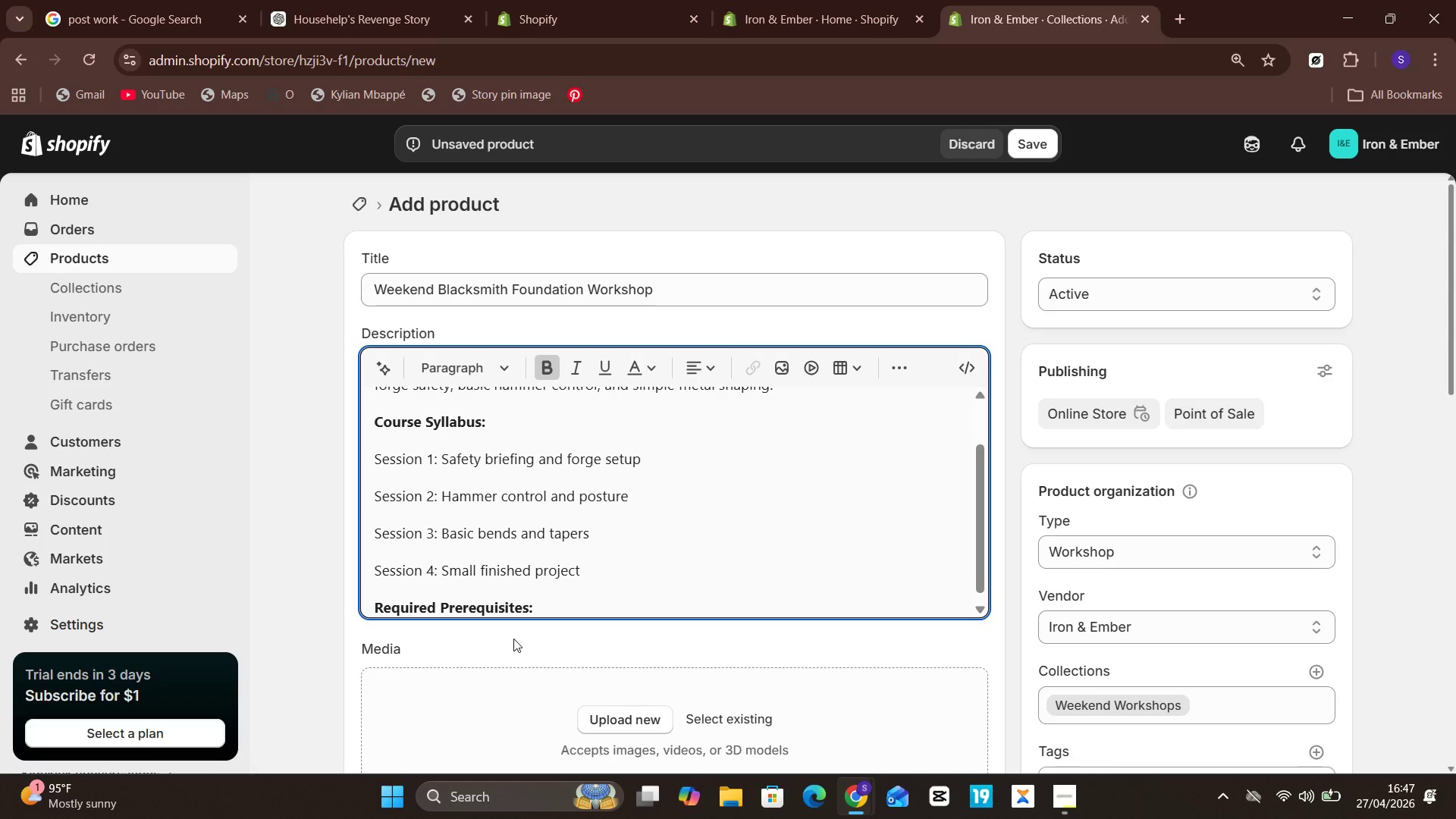 
key(Unknown)
 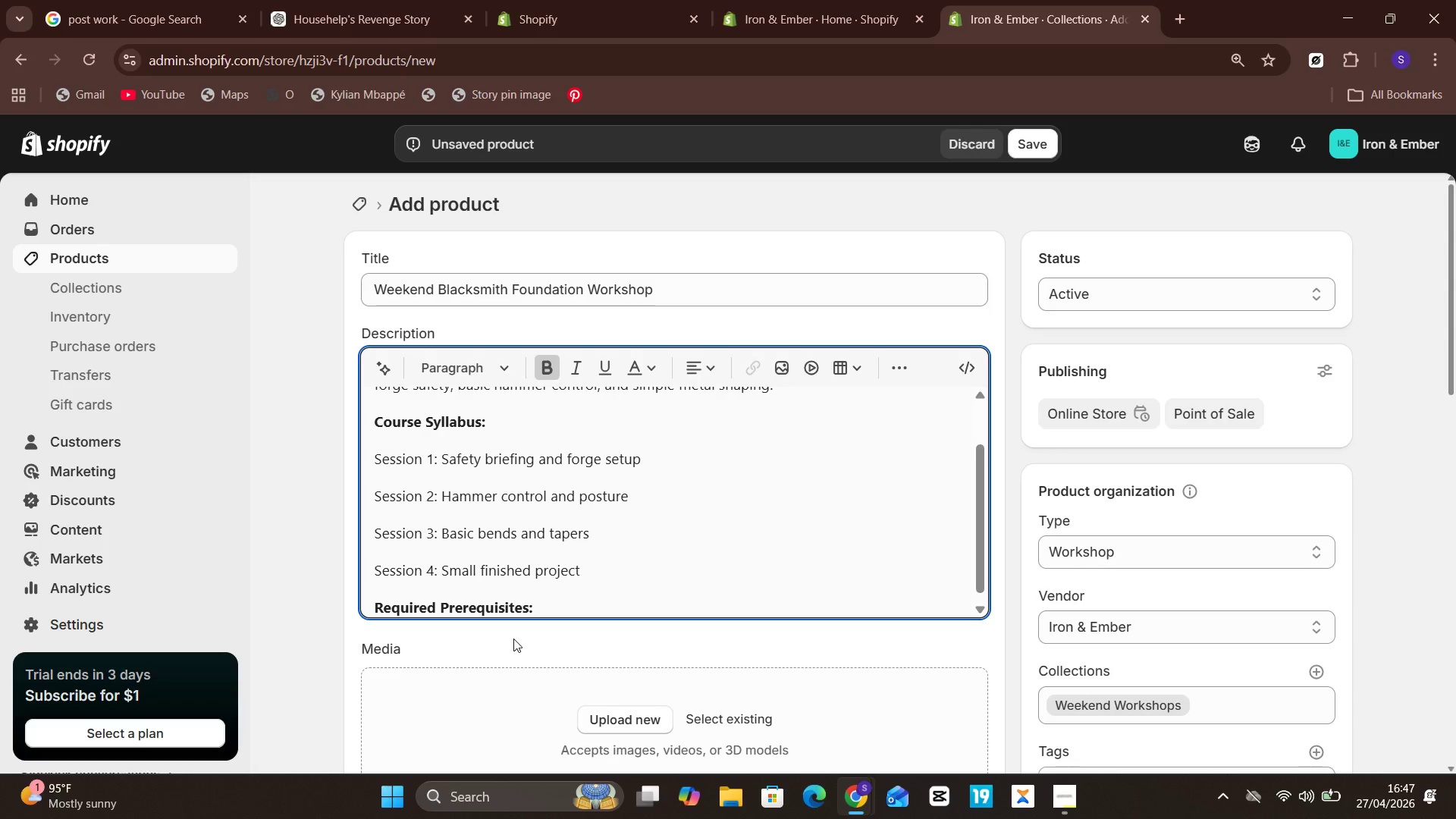 
key(ArrowRight)
 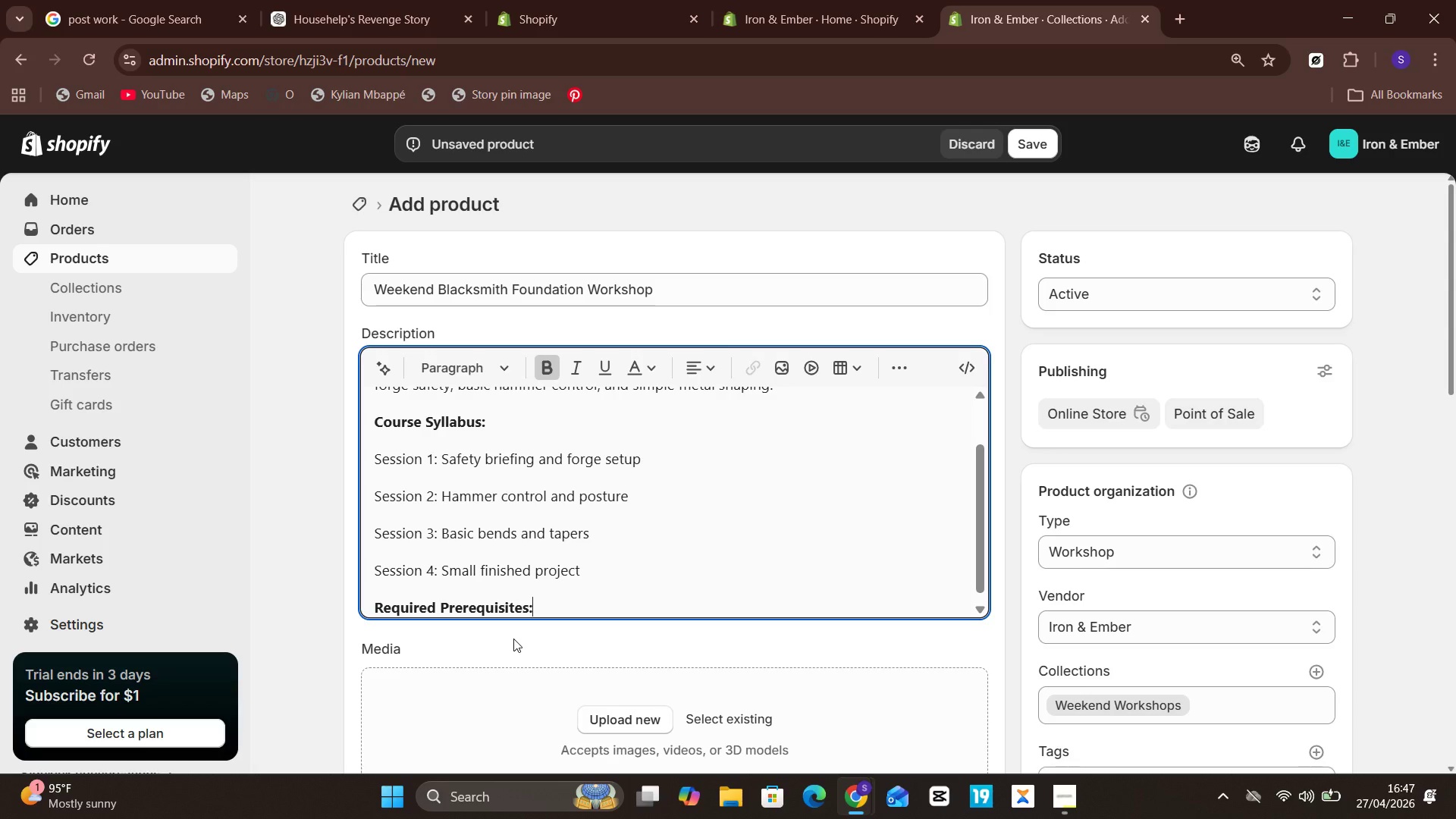 
key(Enter)
 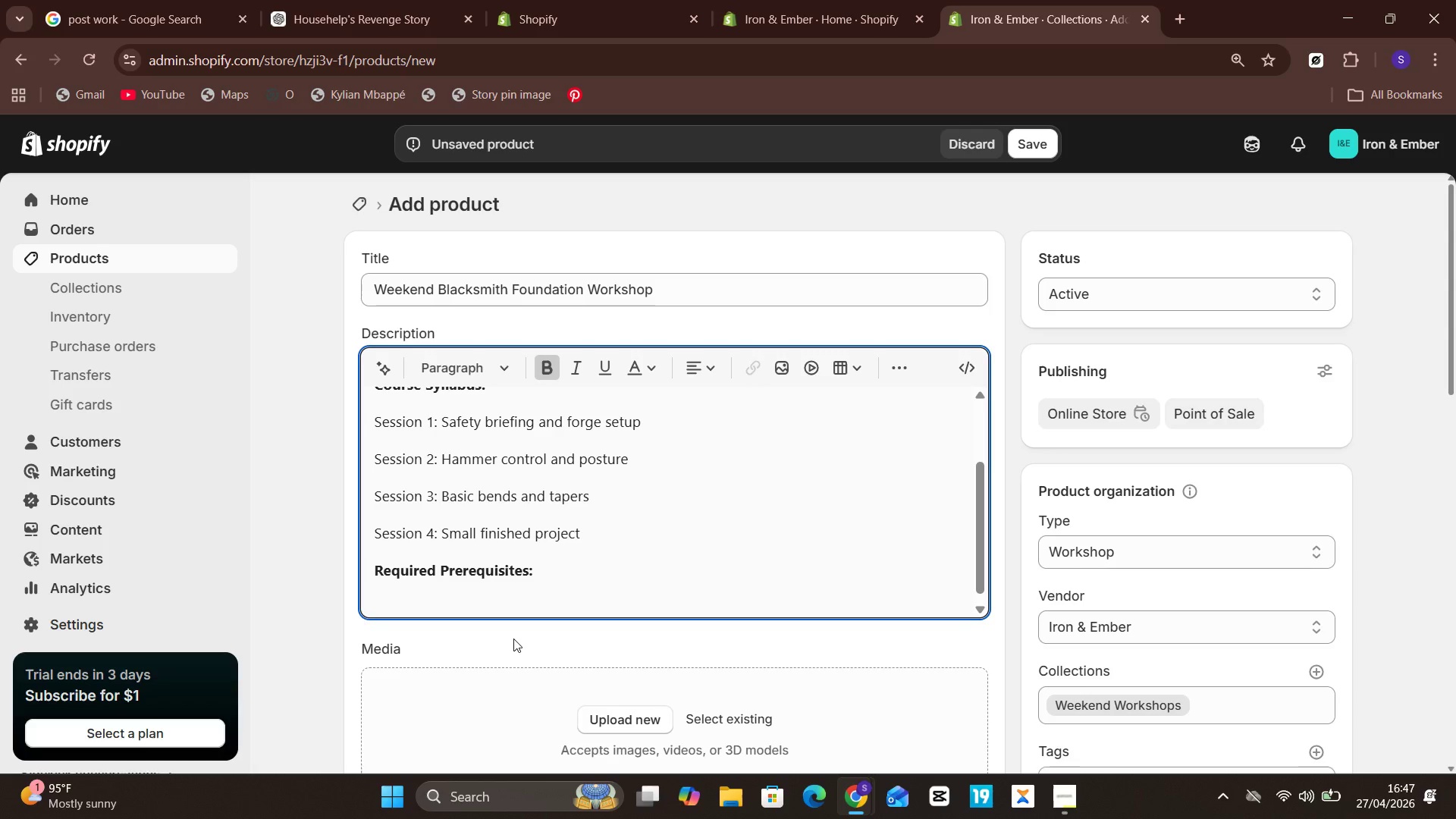 
key(CapsLock)
 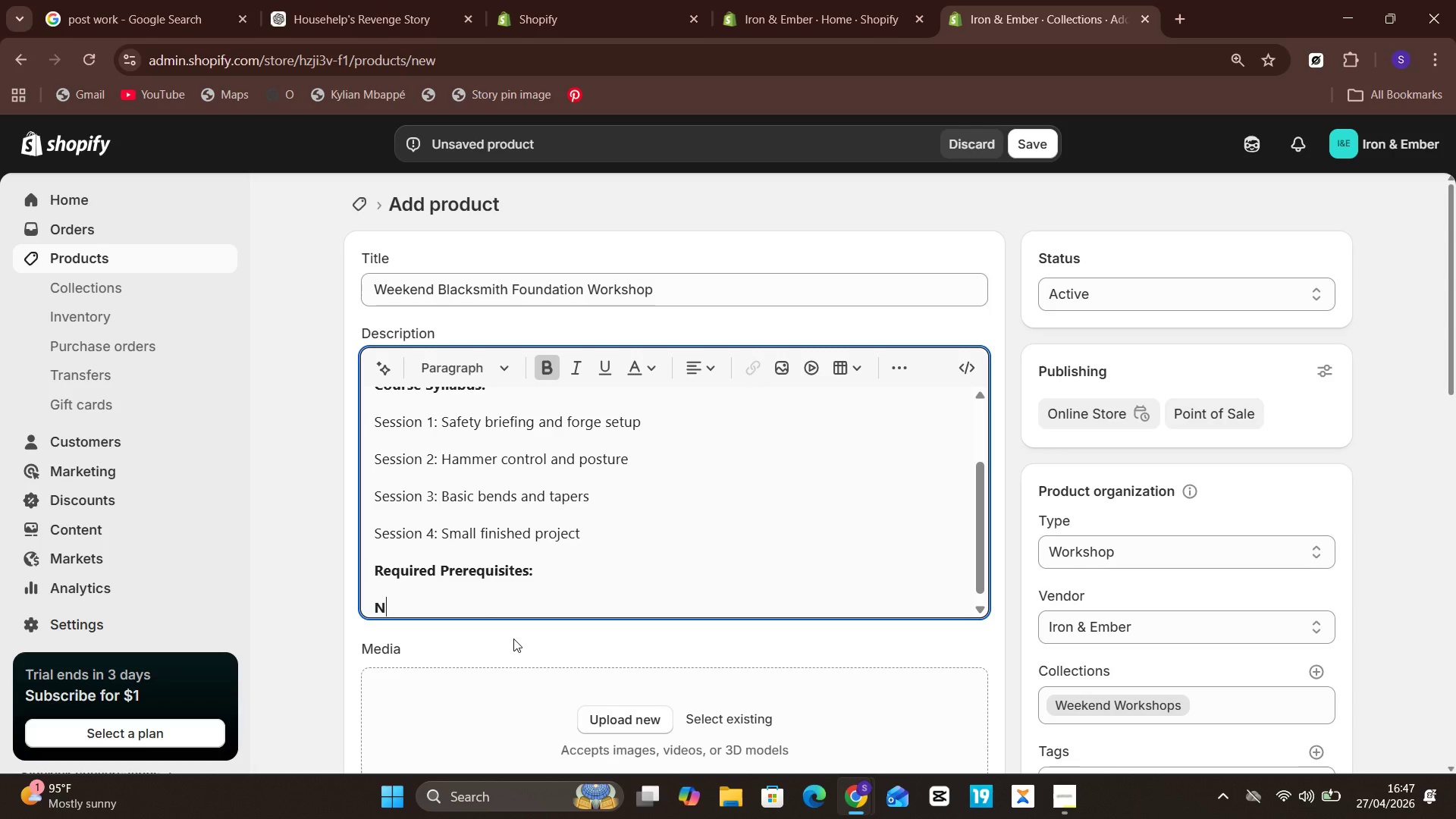 
key(N)
 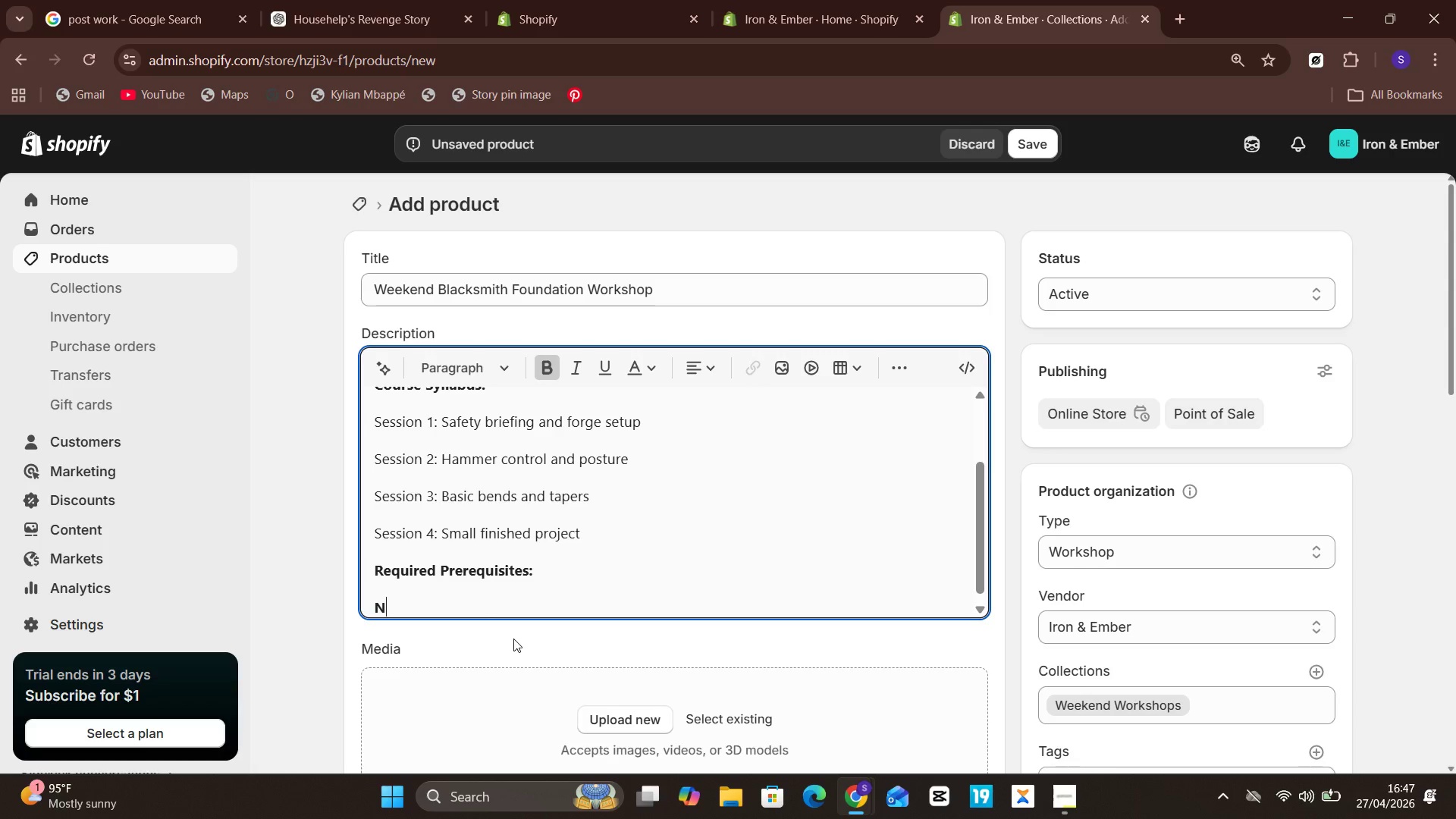 
key(CapsLock)
 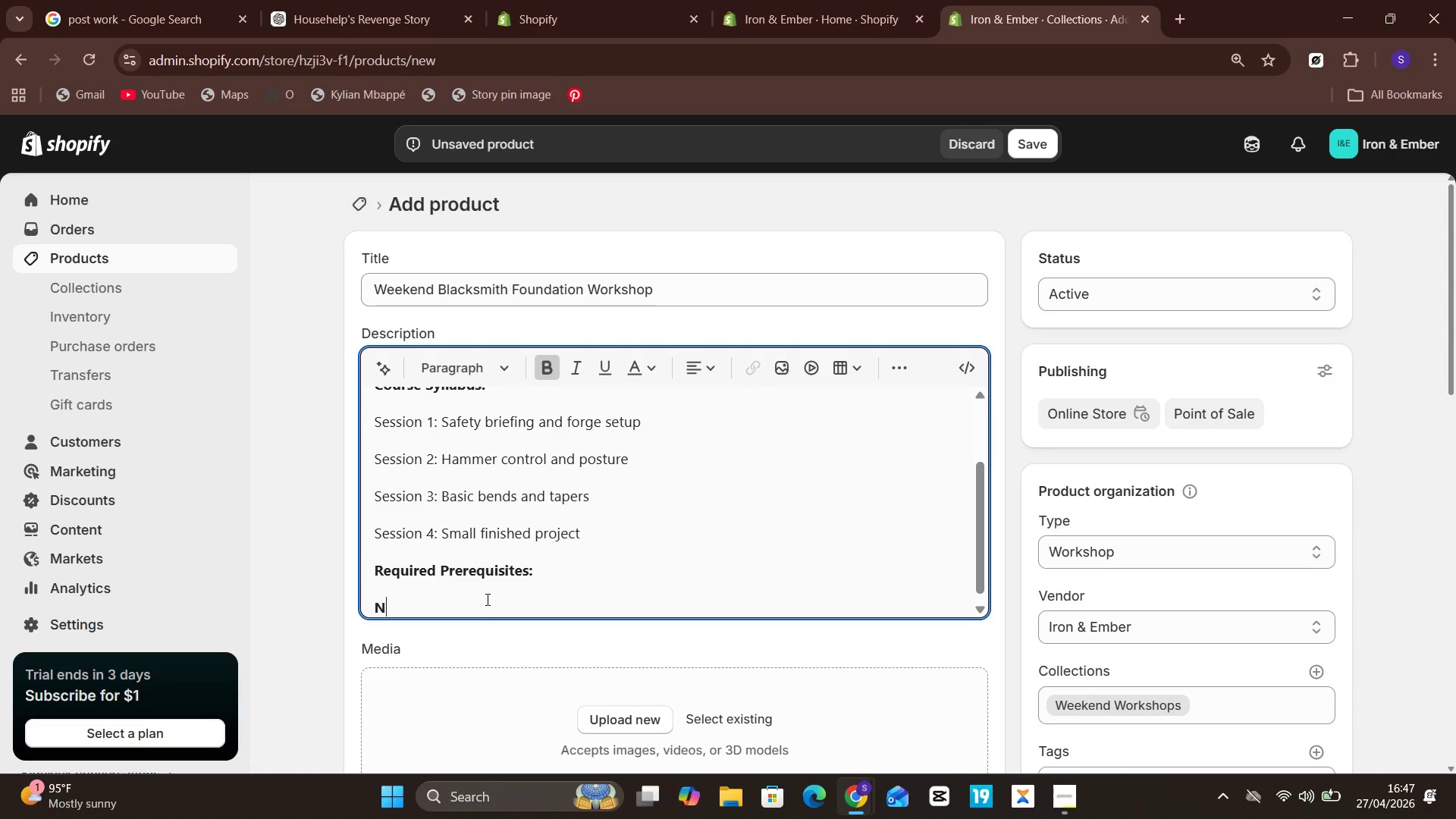 
key(Backspace)
 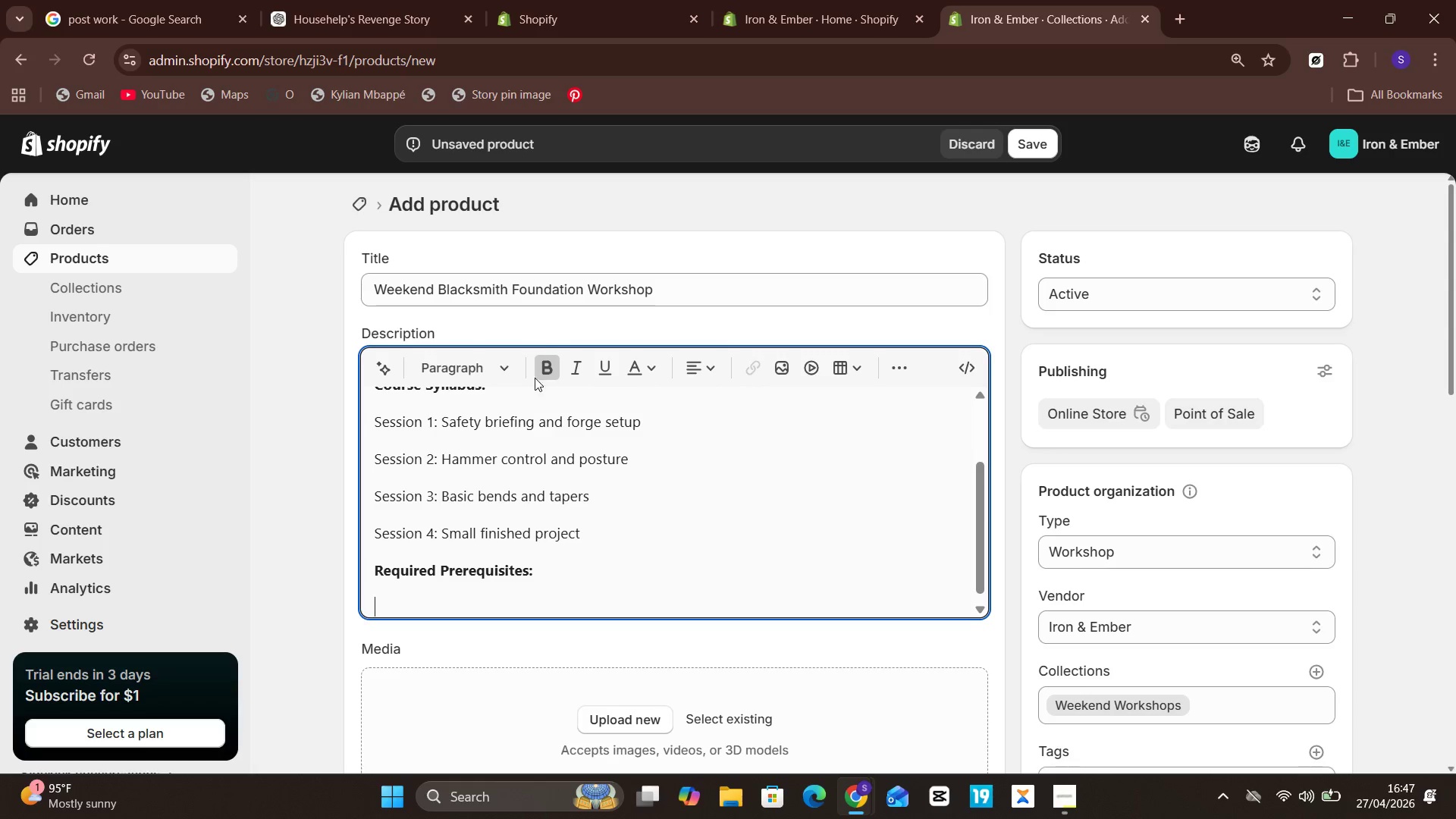 
left_click([538, 372])
 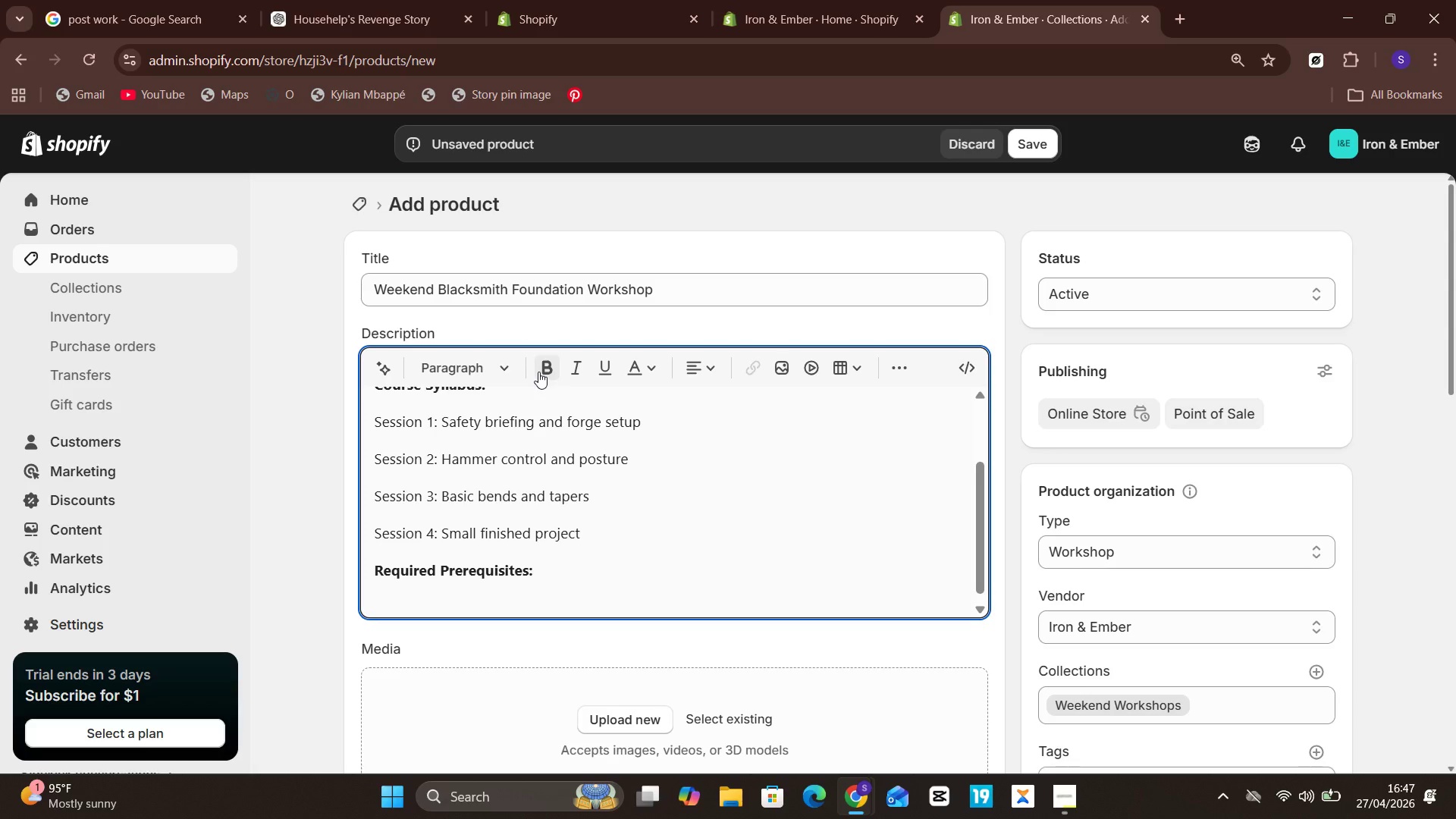 
type(n)
key(Backspace)
type(No es)
key(Backspace)
type(xpensive)
key(Backspace)
key(Backspace)
key(Backspace)
key(Backspace)
key(Backspace)
type(rience required. Students must wear cotton clothing and closed-toe boots.)
 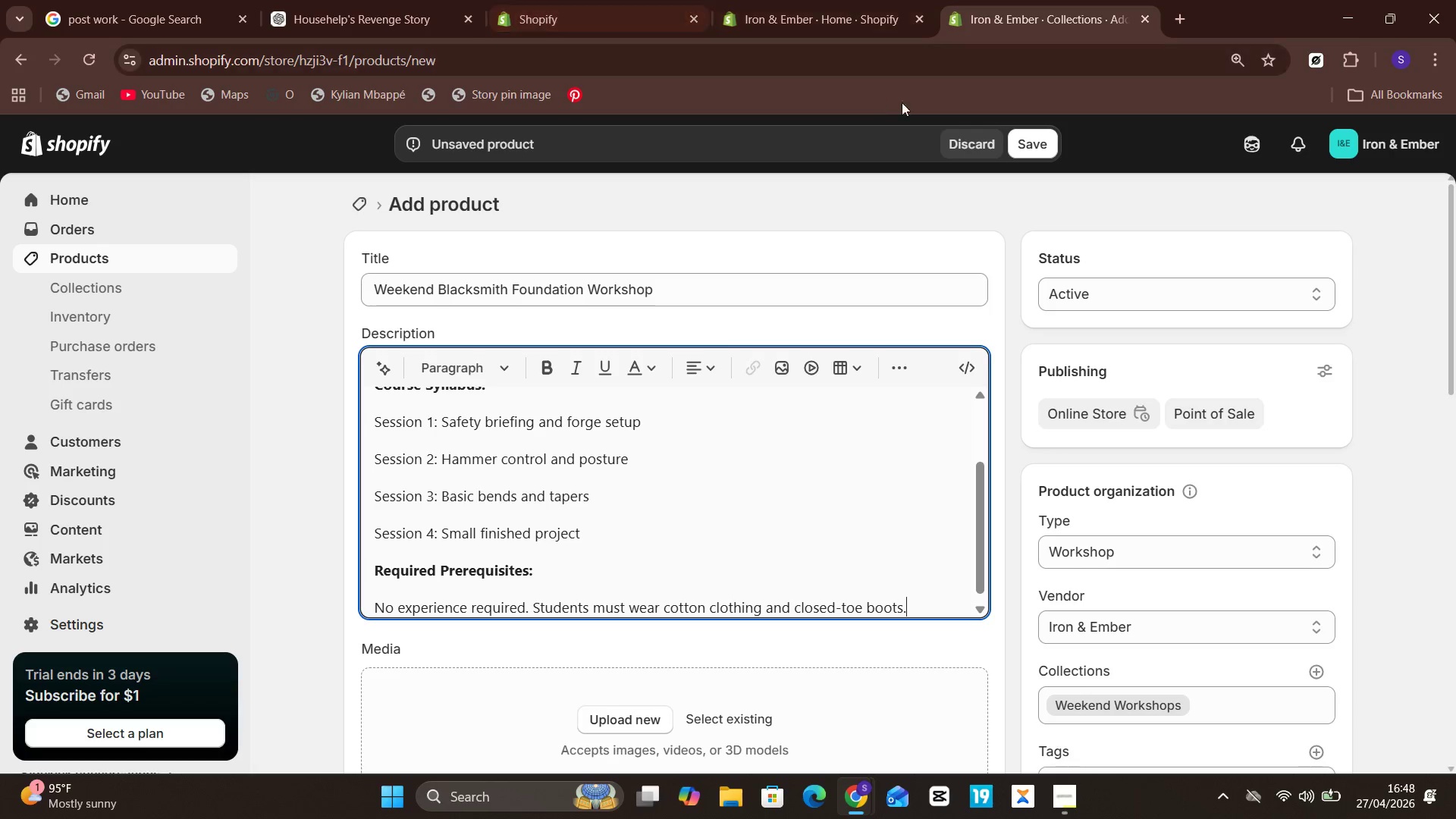 
left_click([1017, 143])
 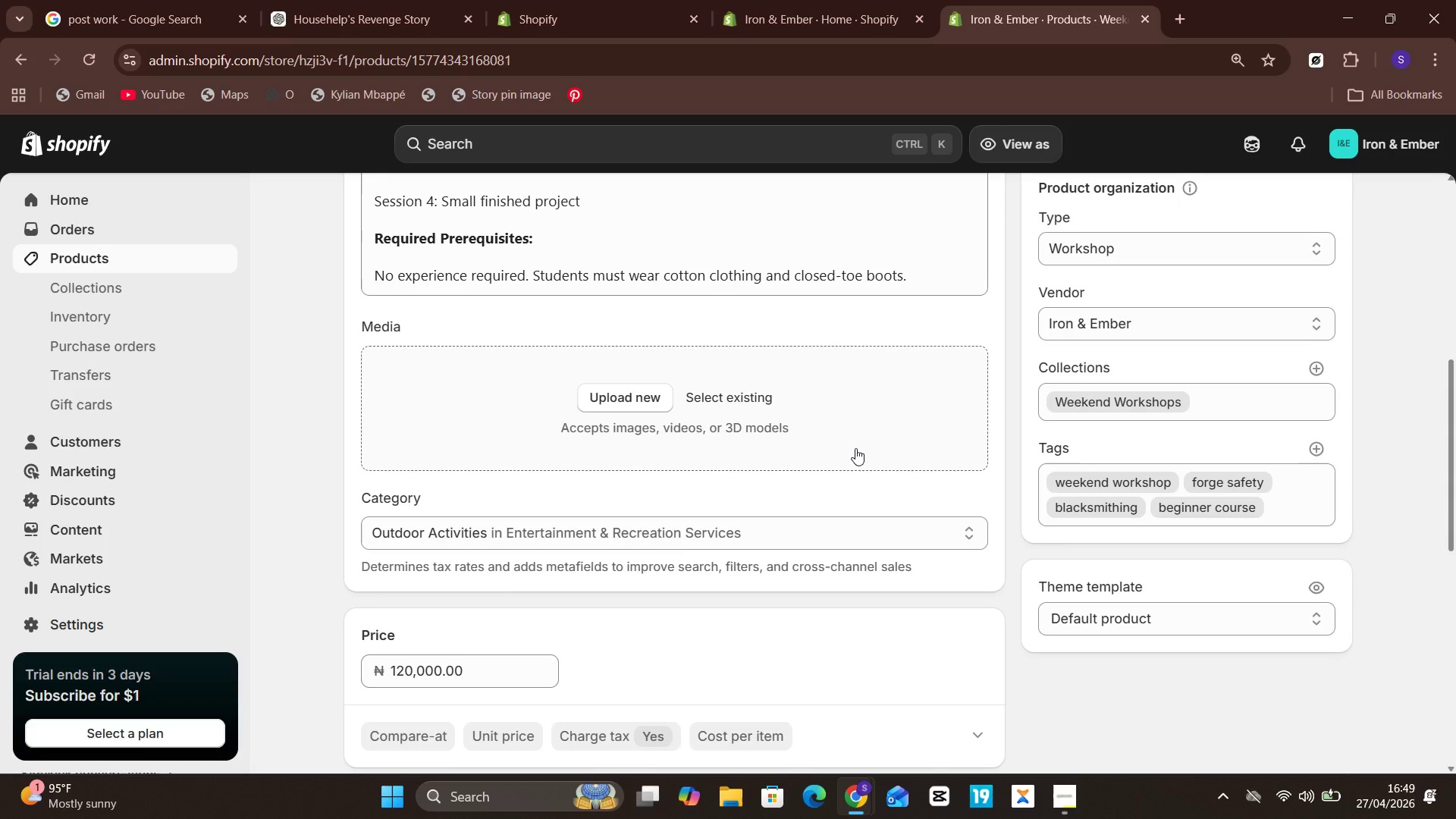 
wait(105.22)
 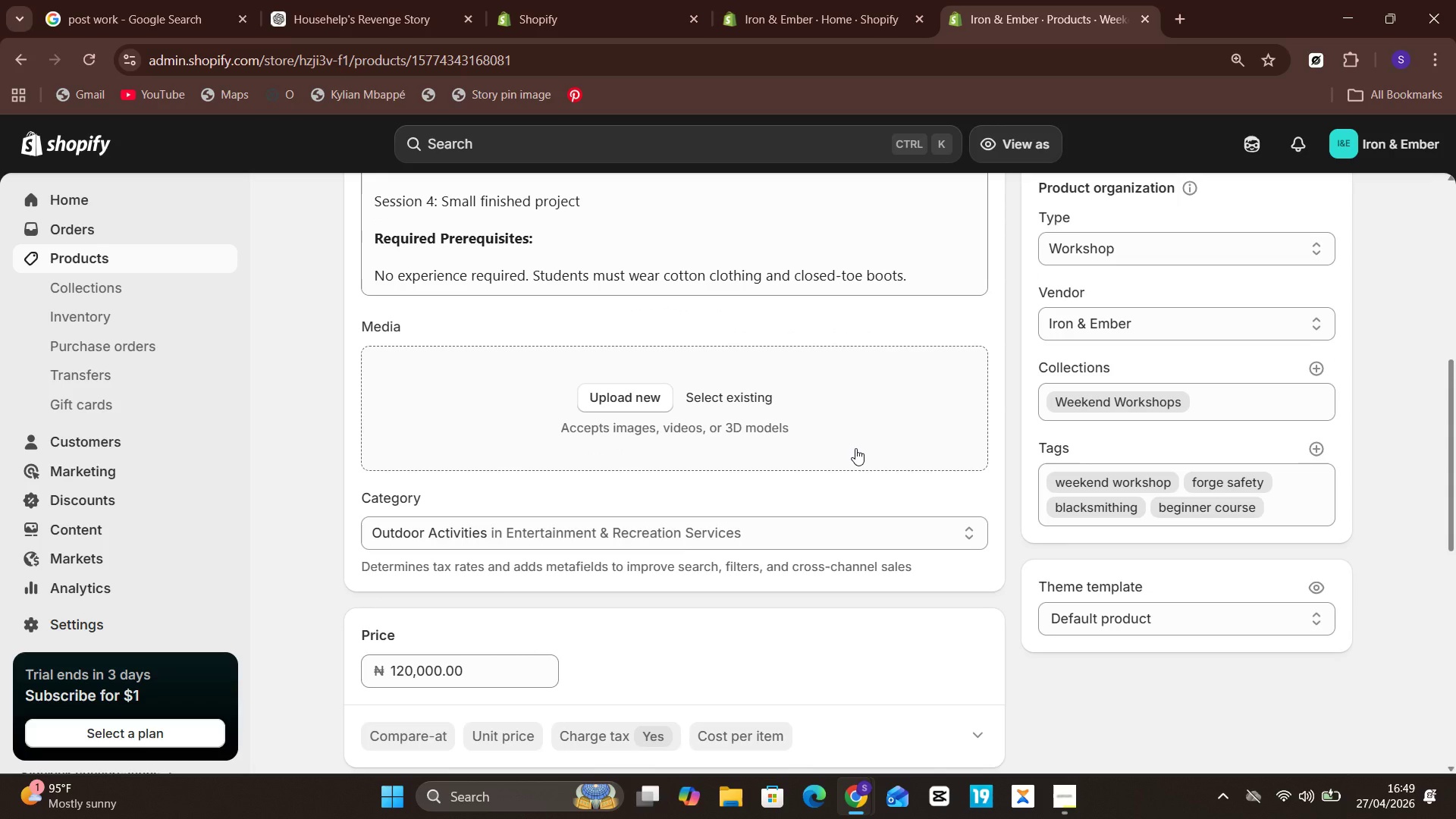 
left_click([74, 254])
 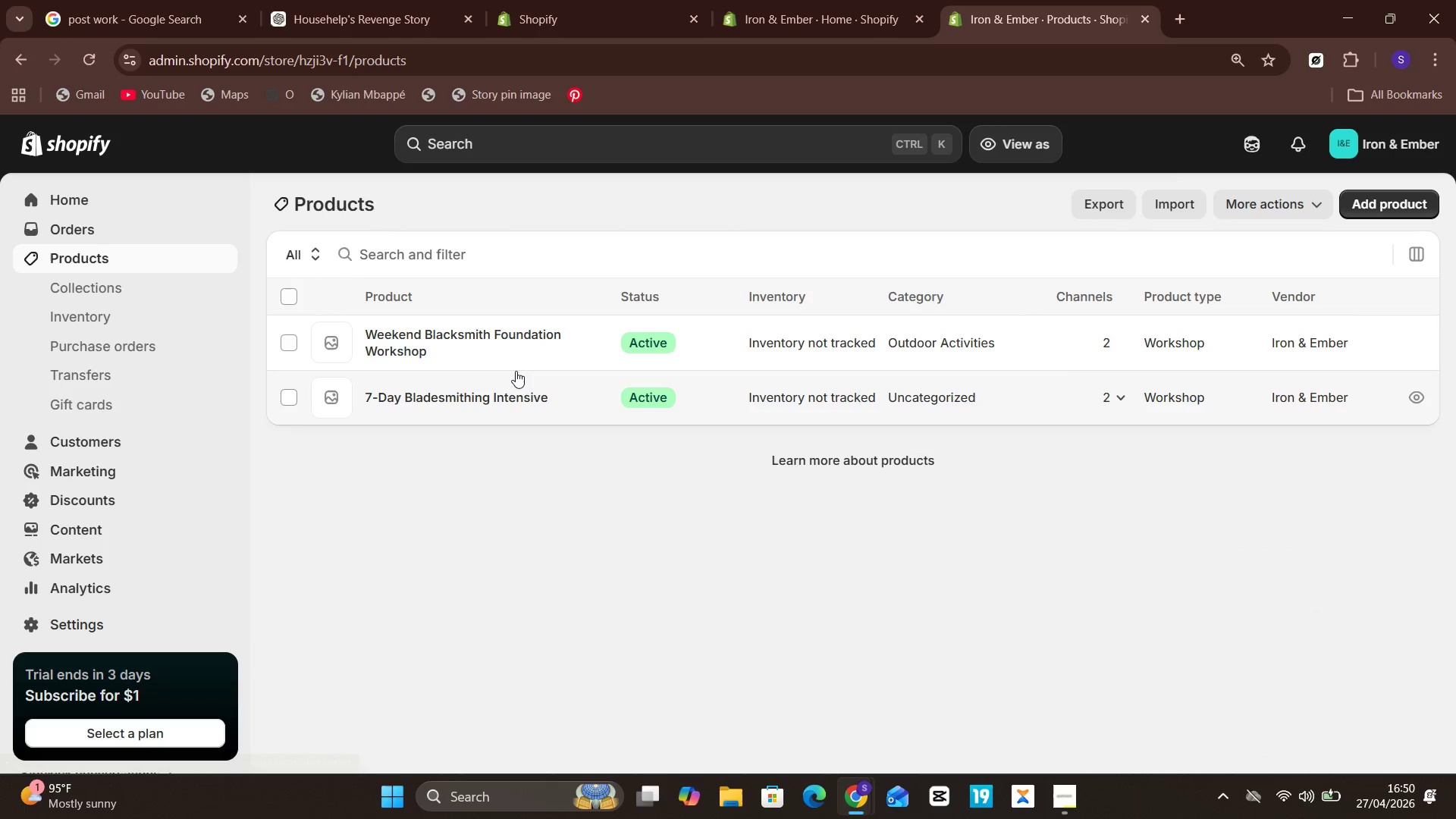 
left_click([500, 380])
 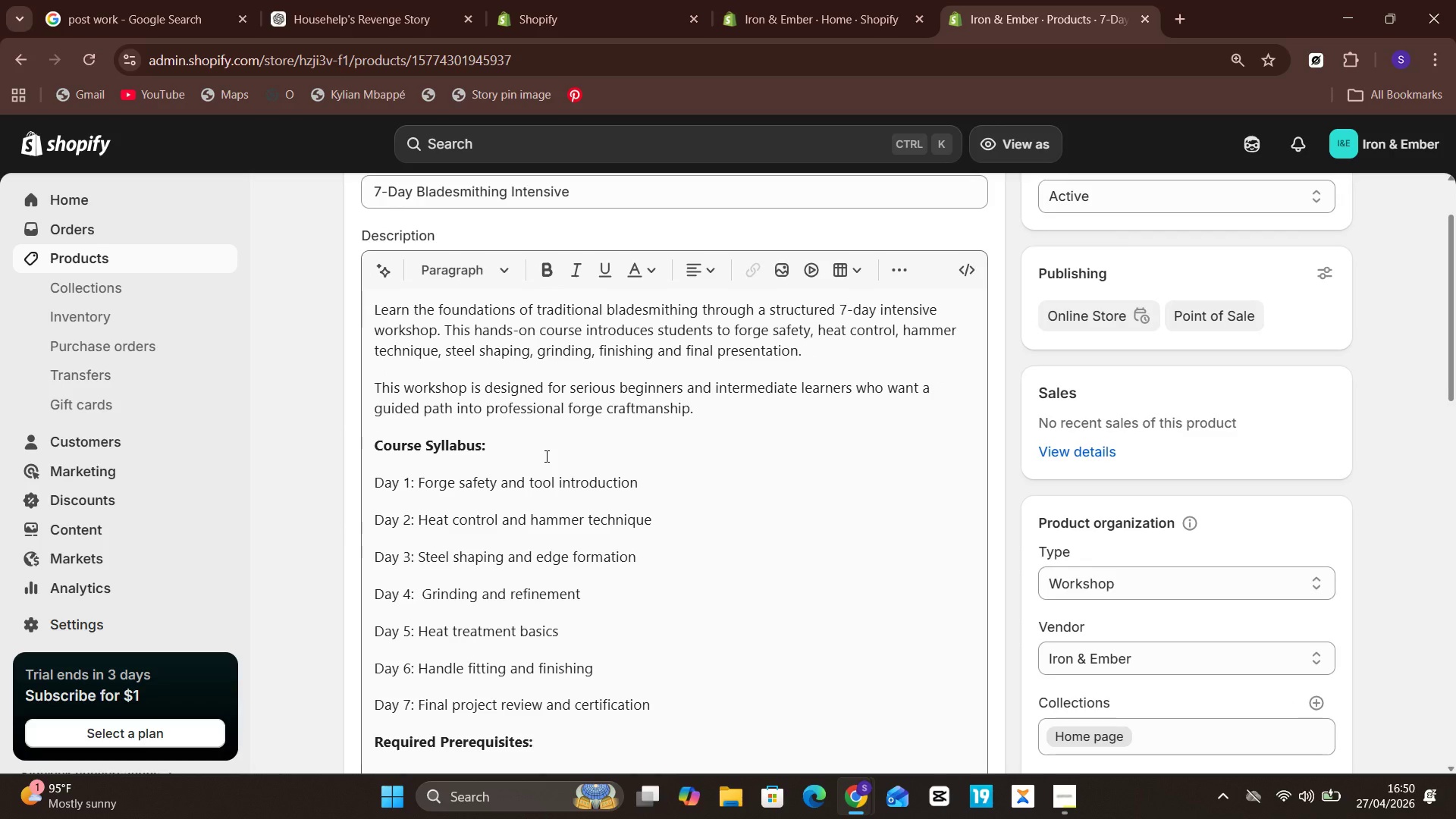 
wait(38.25)
 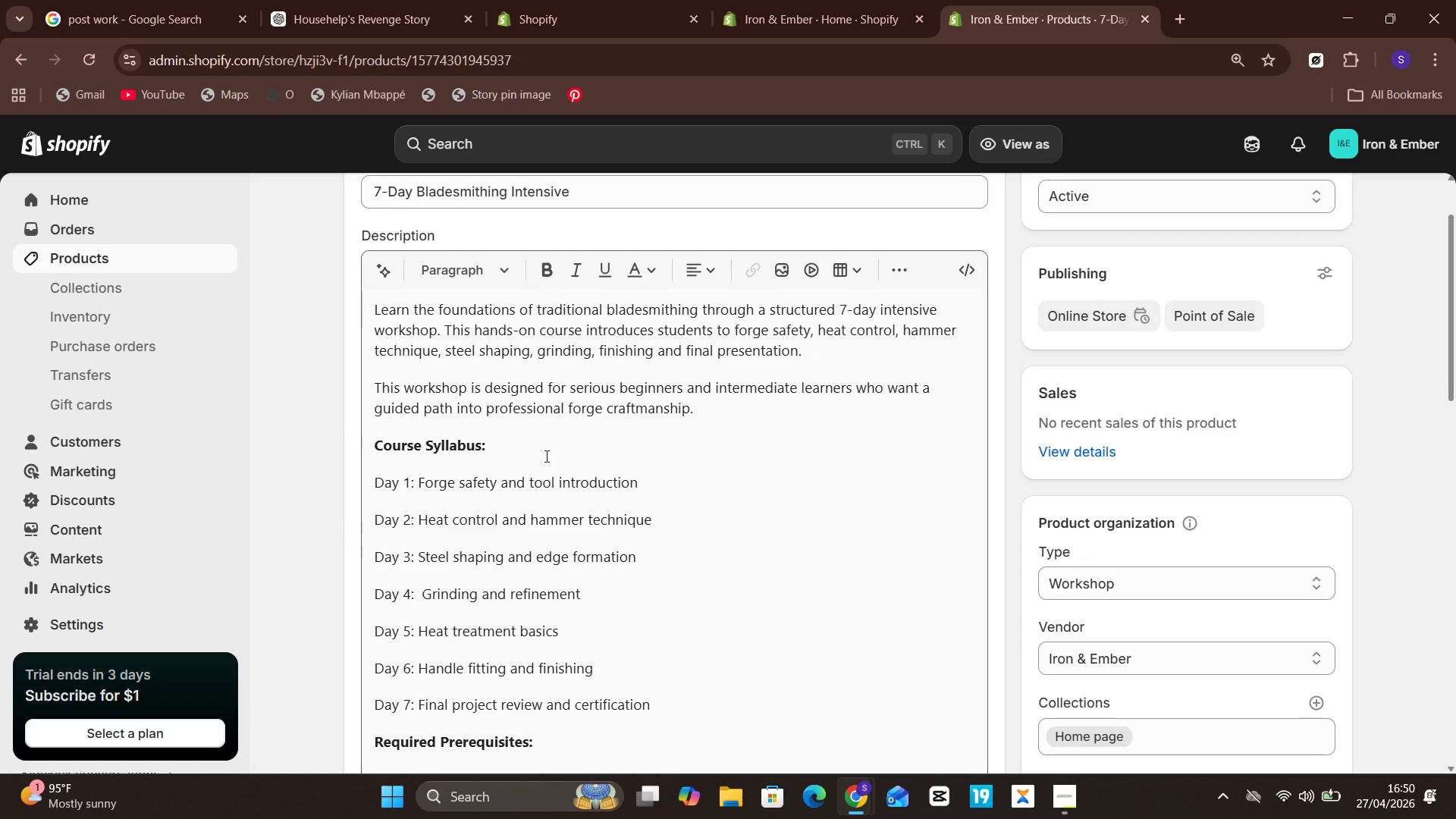 
left_click([1114, 604])
 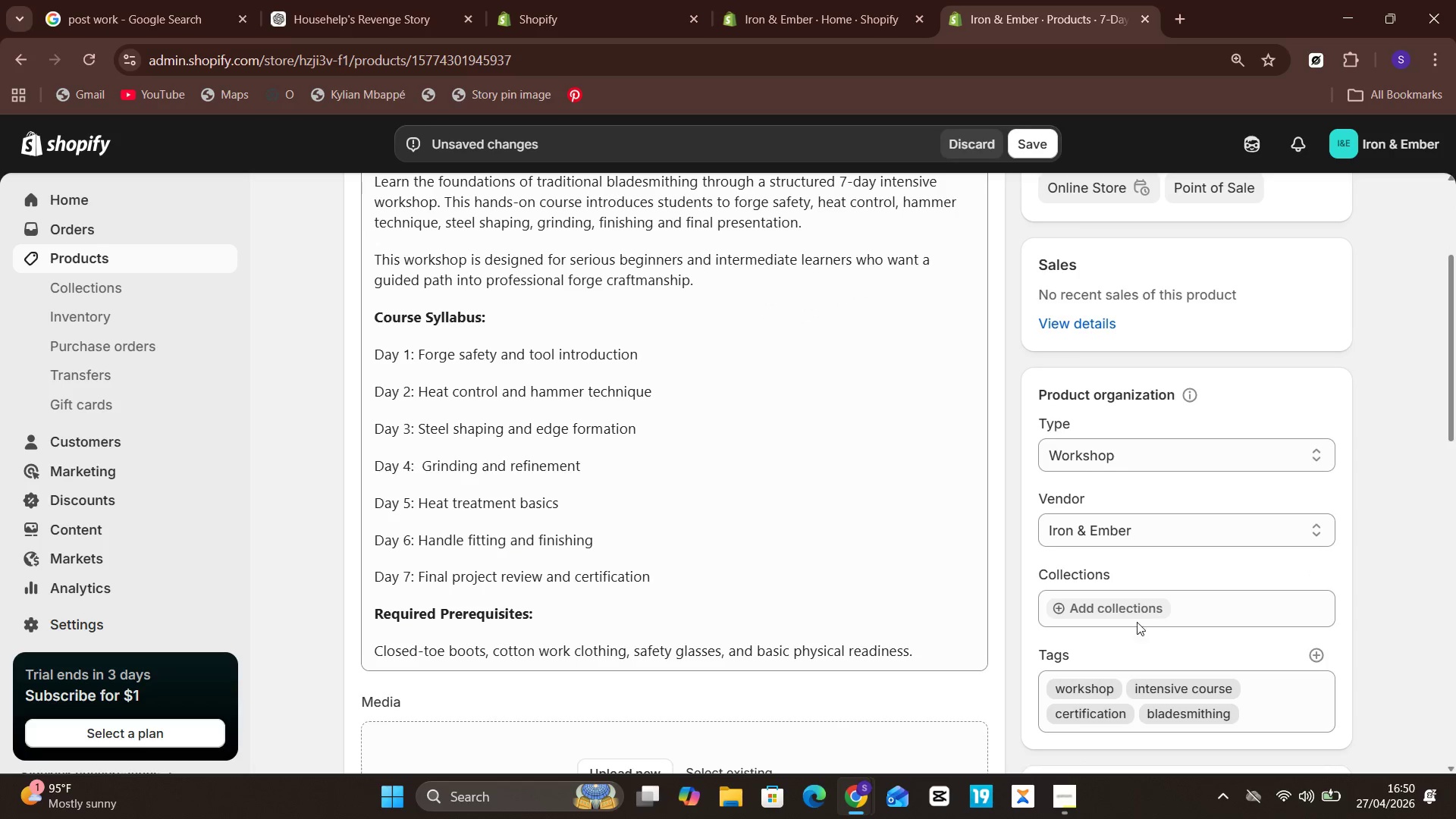 
left_click([1111, 612])
 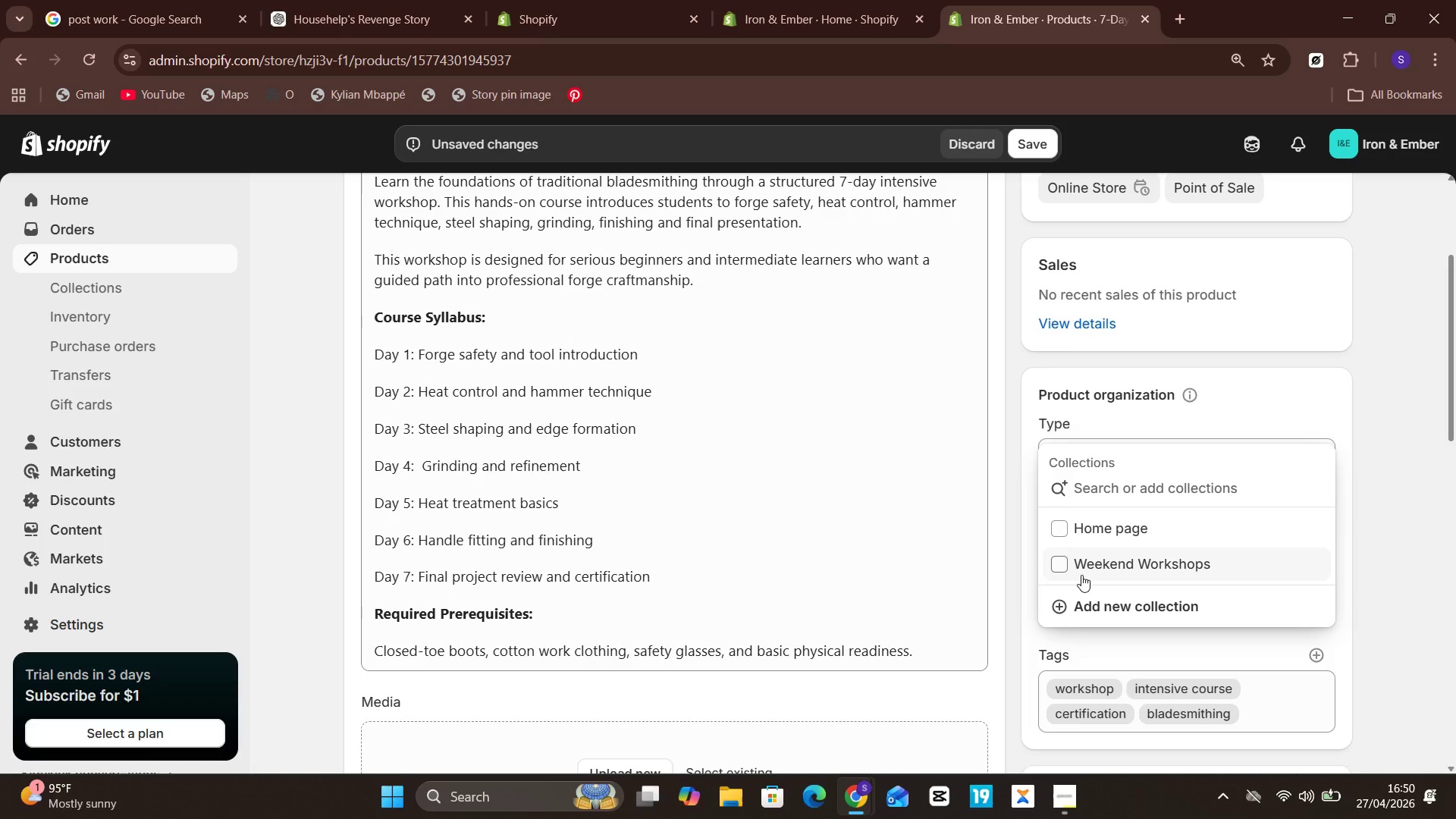 
left_click([1081, 593])
 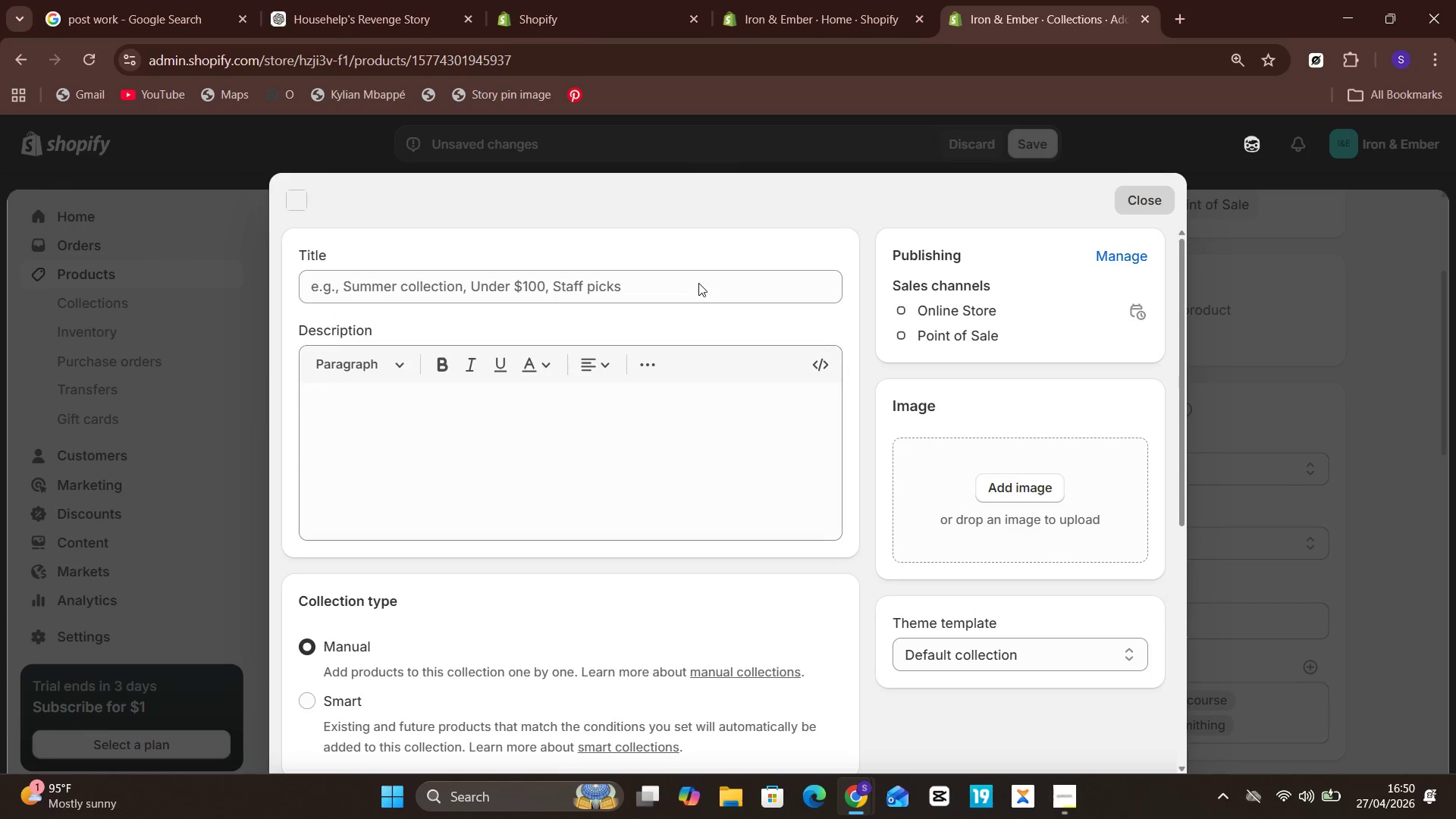 
wait(5.39)
 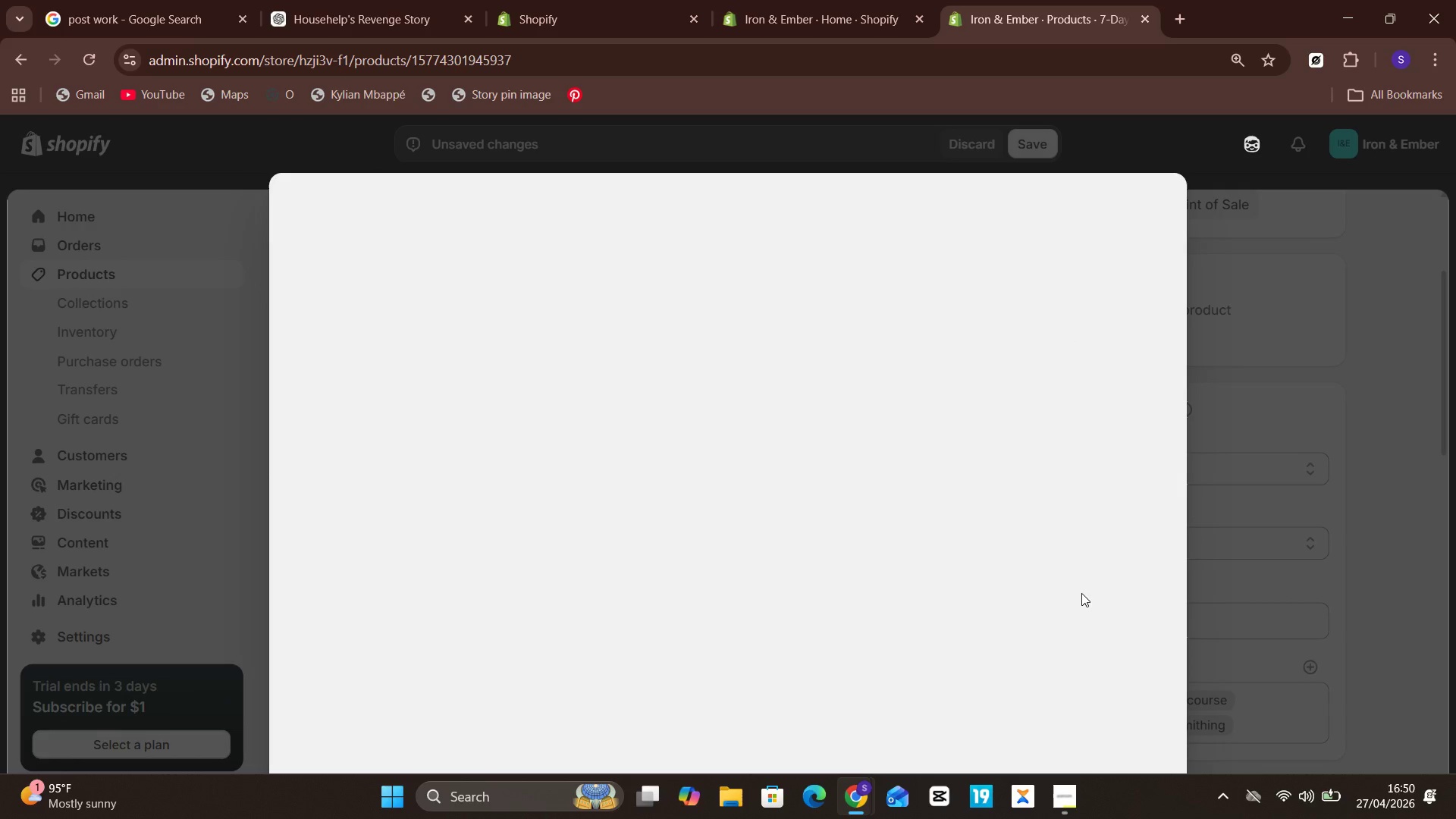 
left_click([638, 277])
 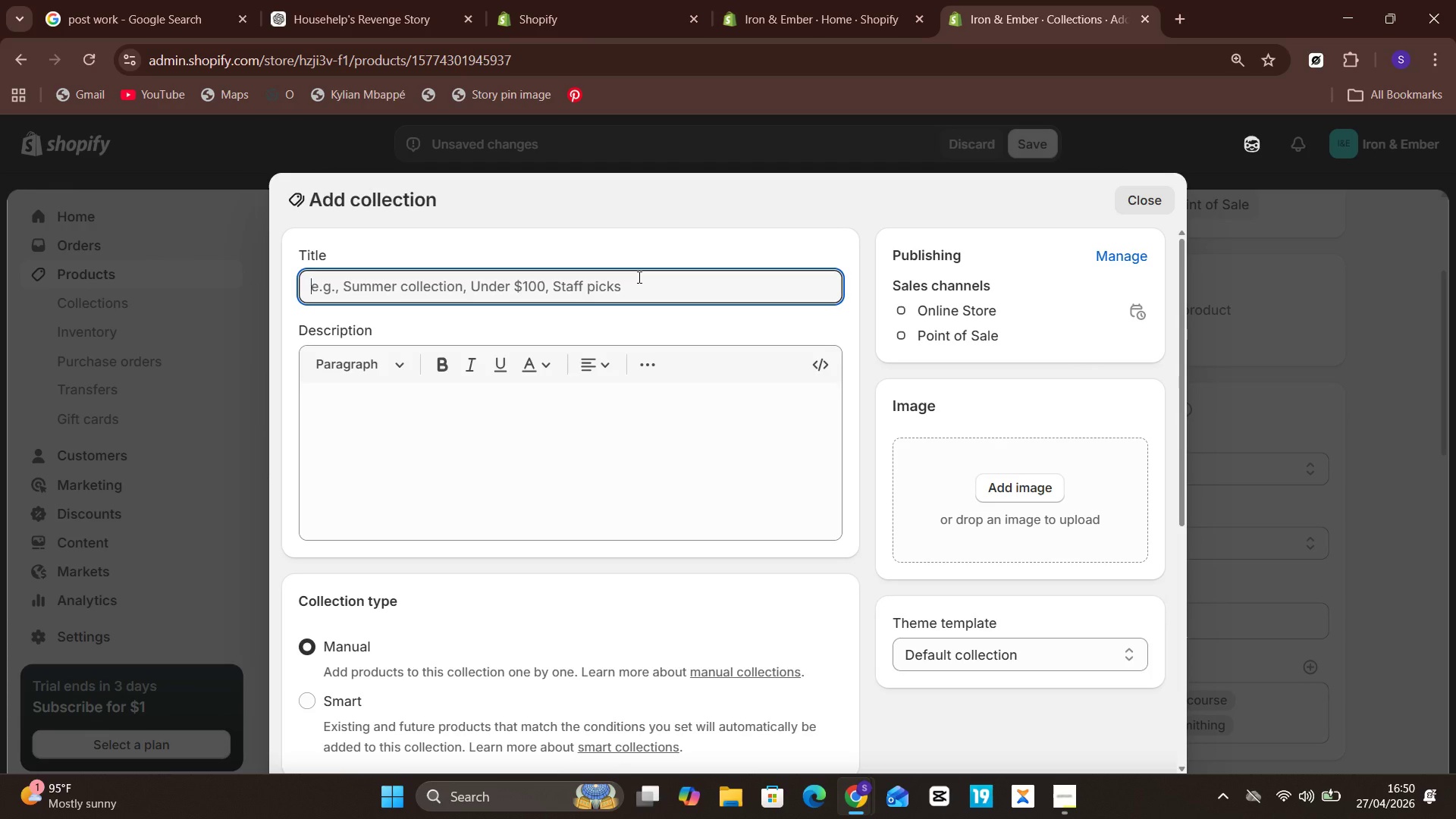 
type(Certifu)
key(Backspace)
type(icate paths)
 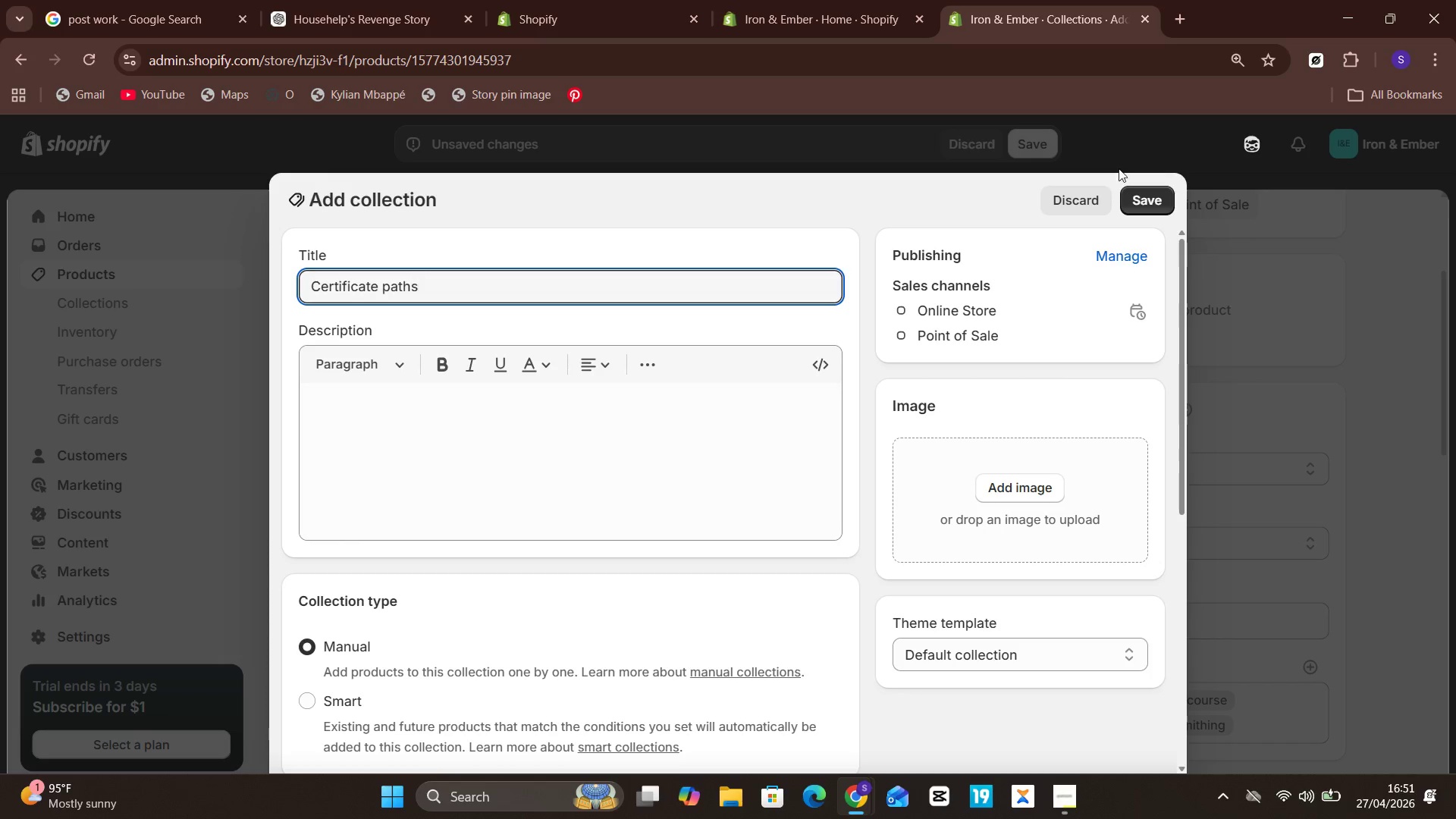 
left_click([1134, 193])
 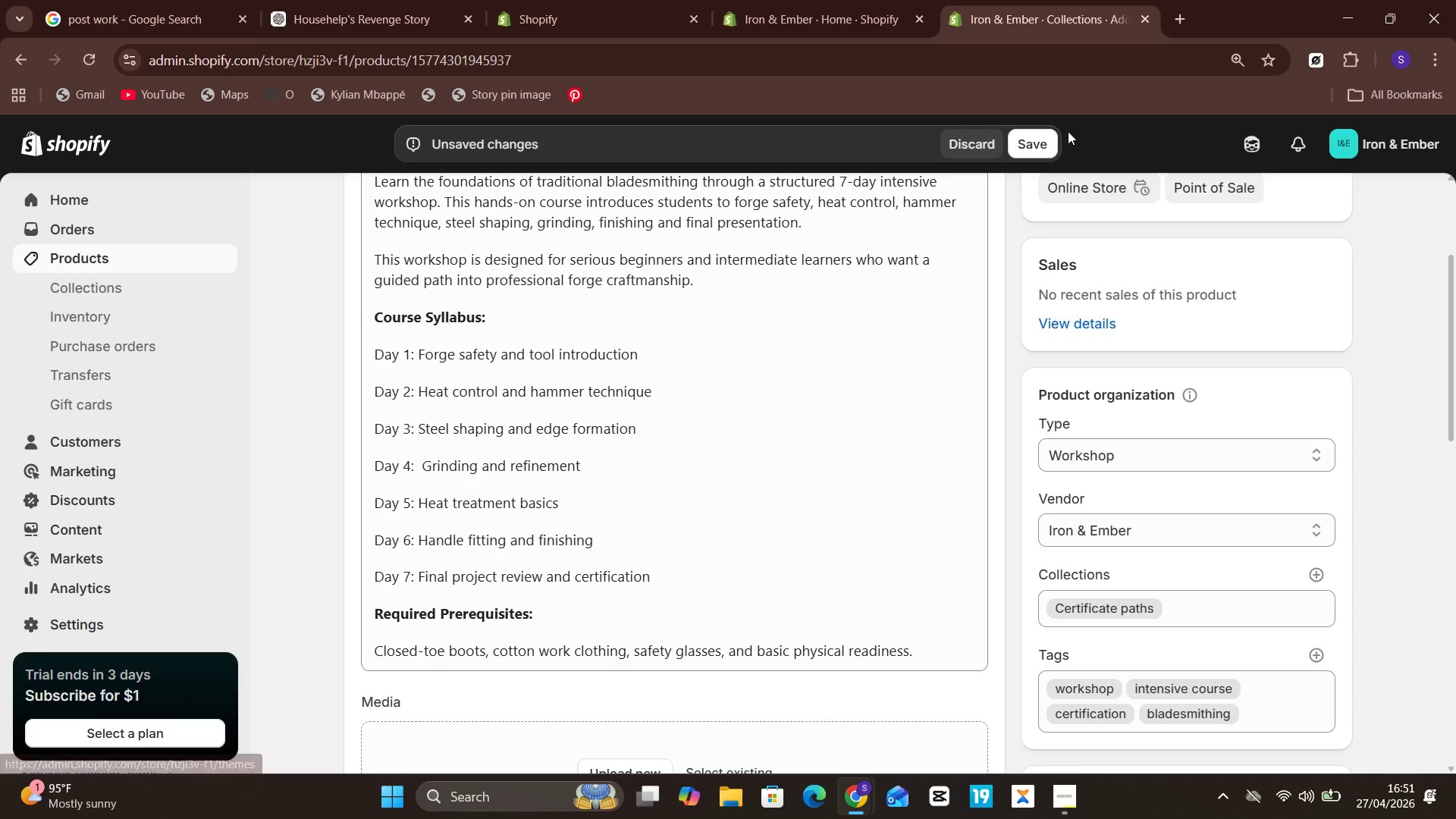 
left_click([1040, 138])
 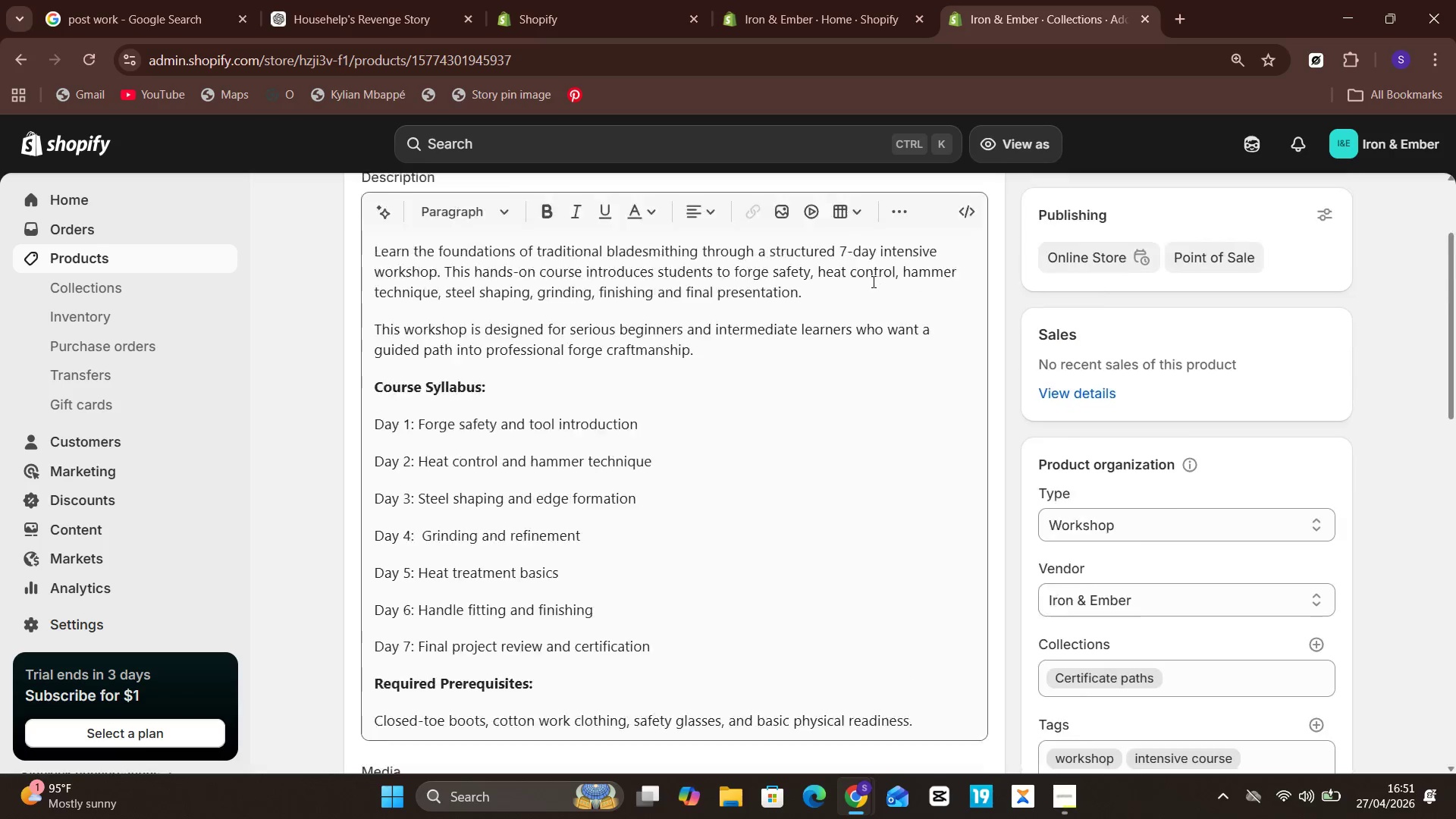 
wait(47.73)
 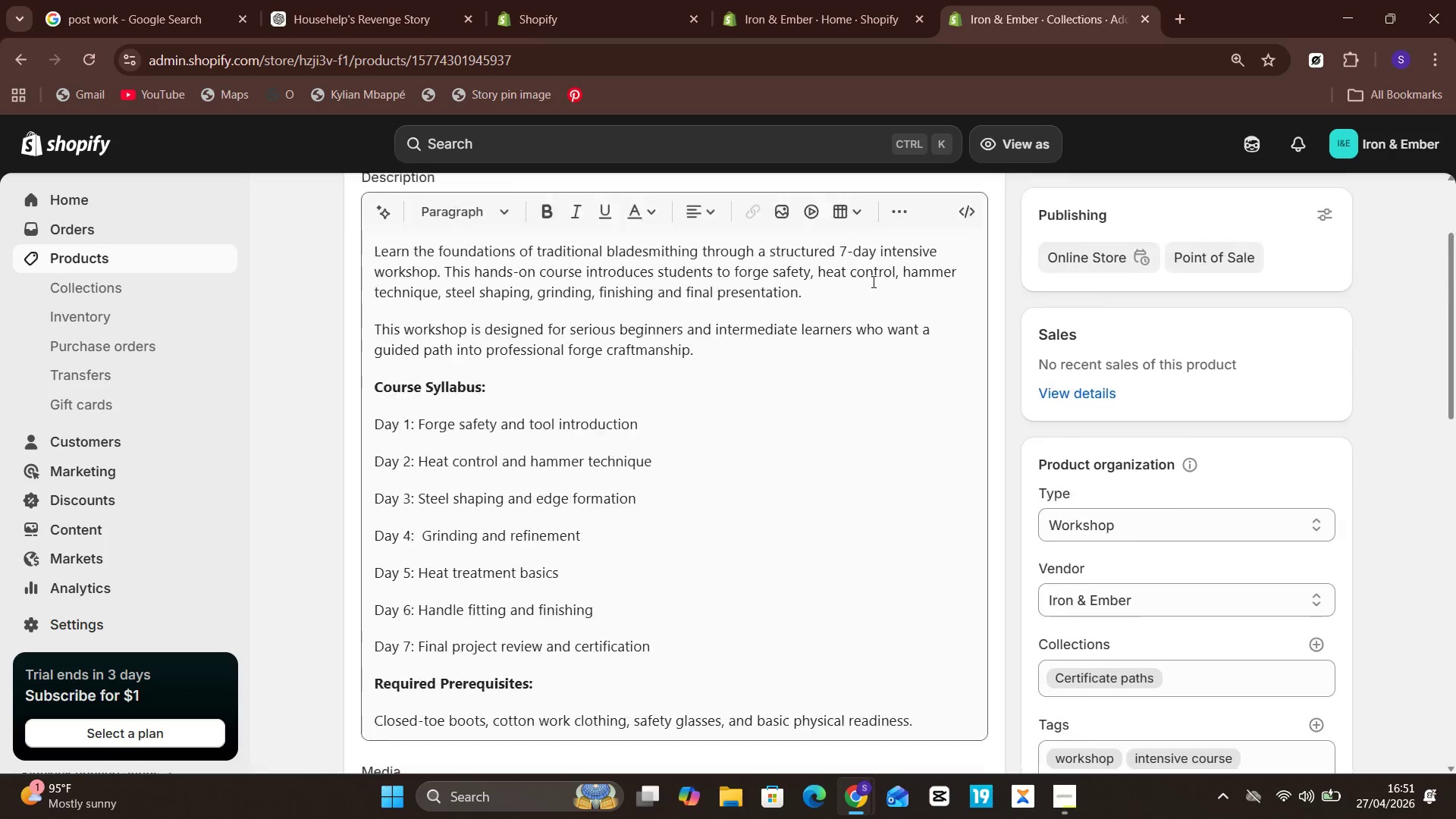 
left_click([120, 259])
 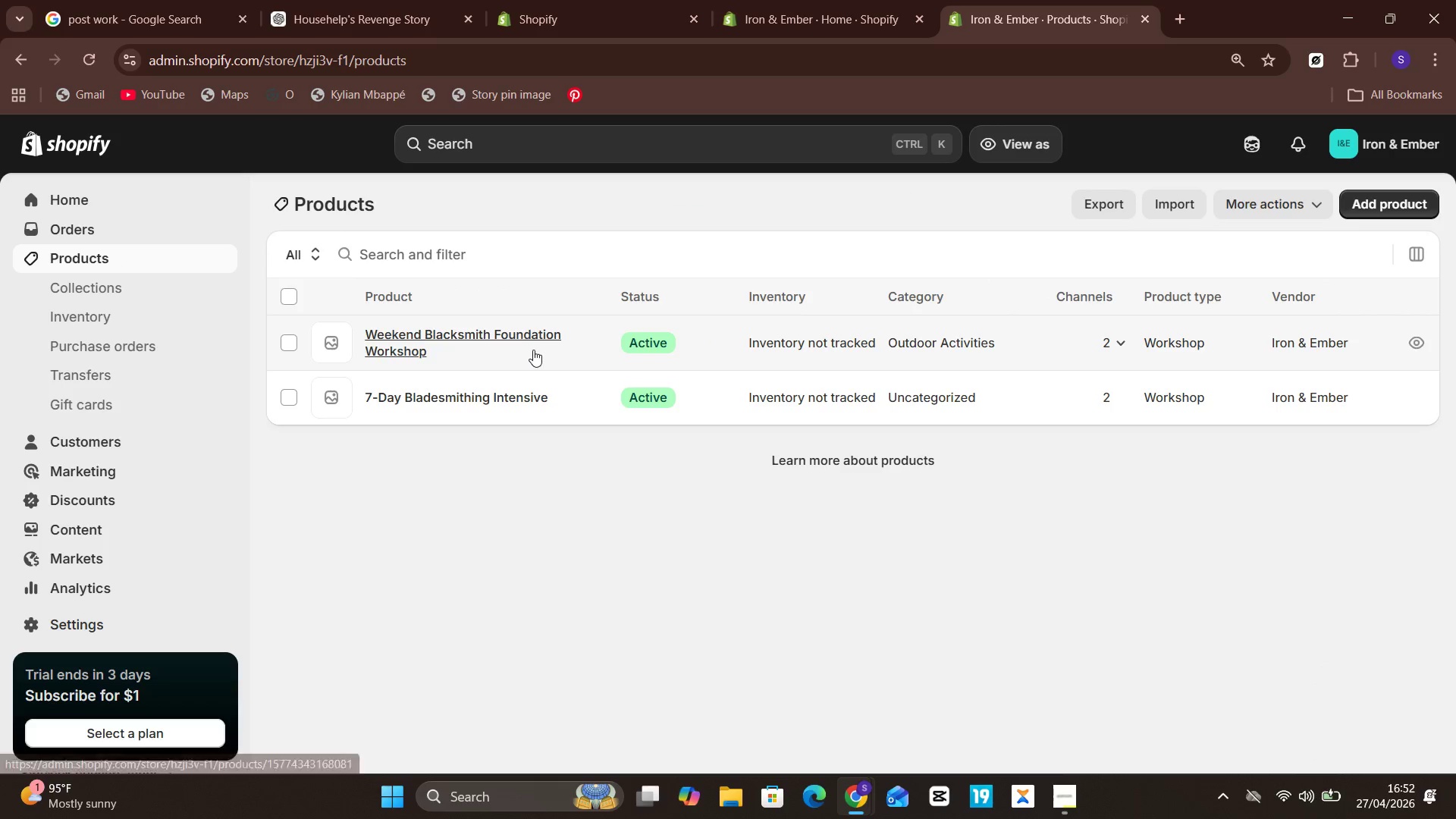 
wait(7.56)
 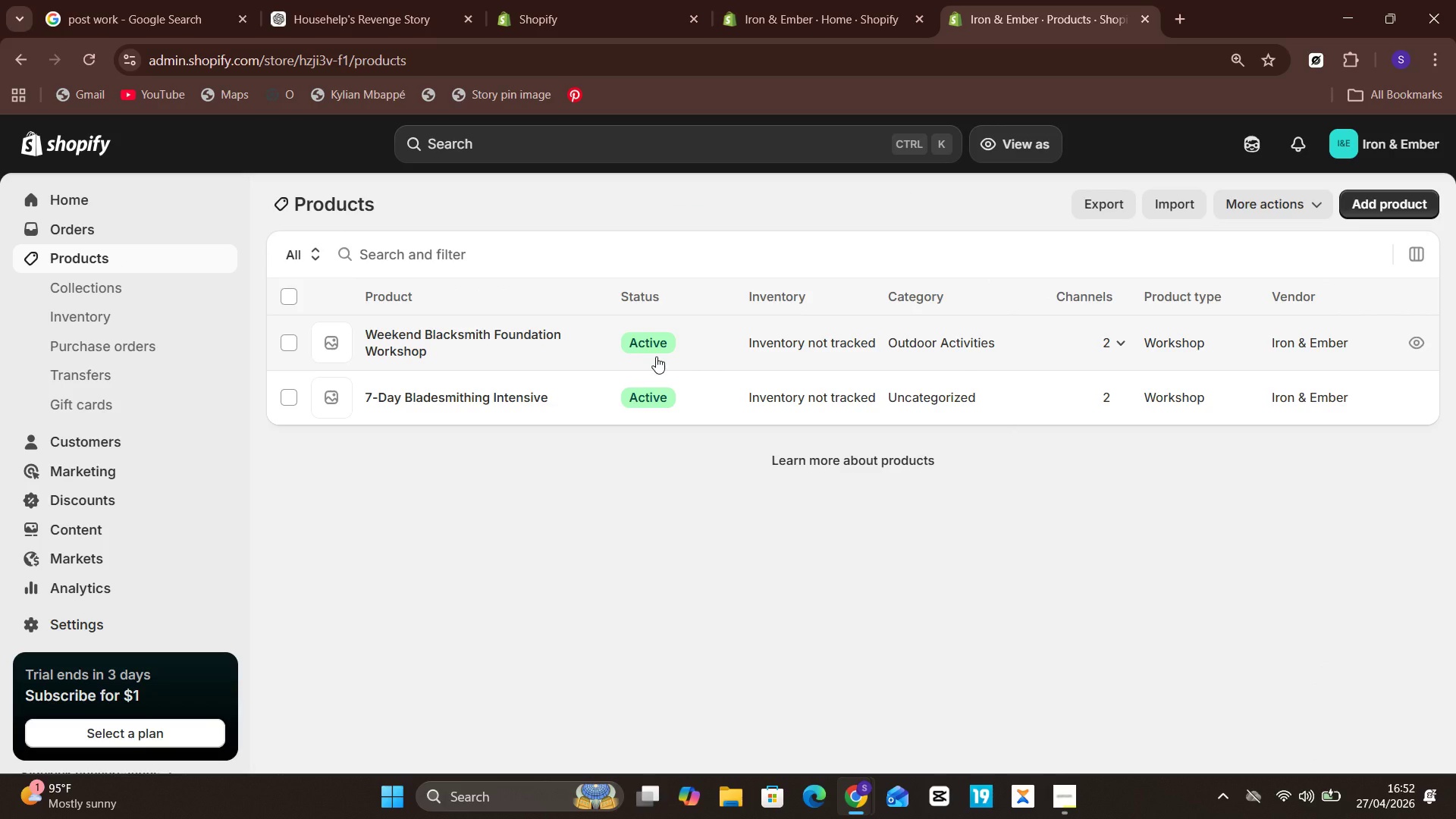 
left_click([455, 324])
 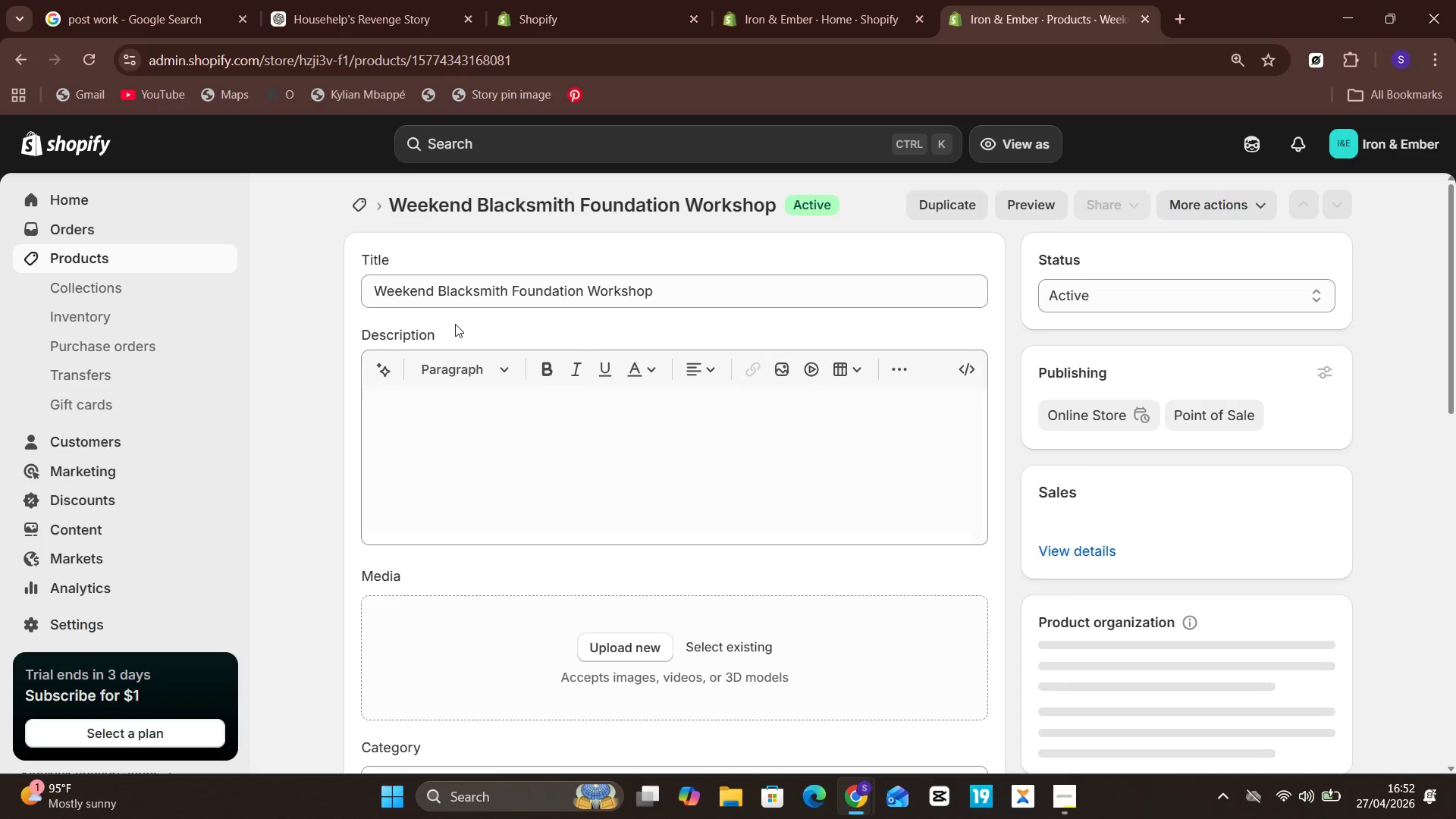 
mouse_move([591, 487])
 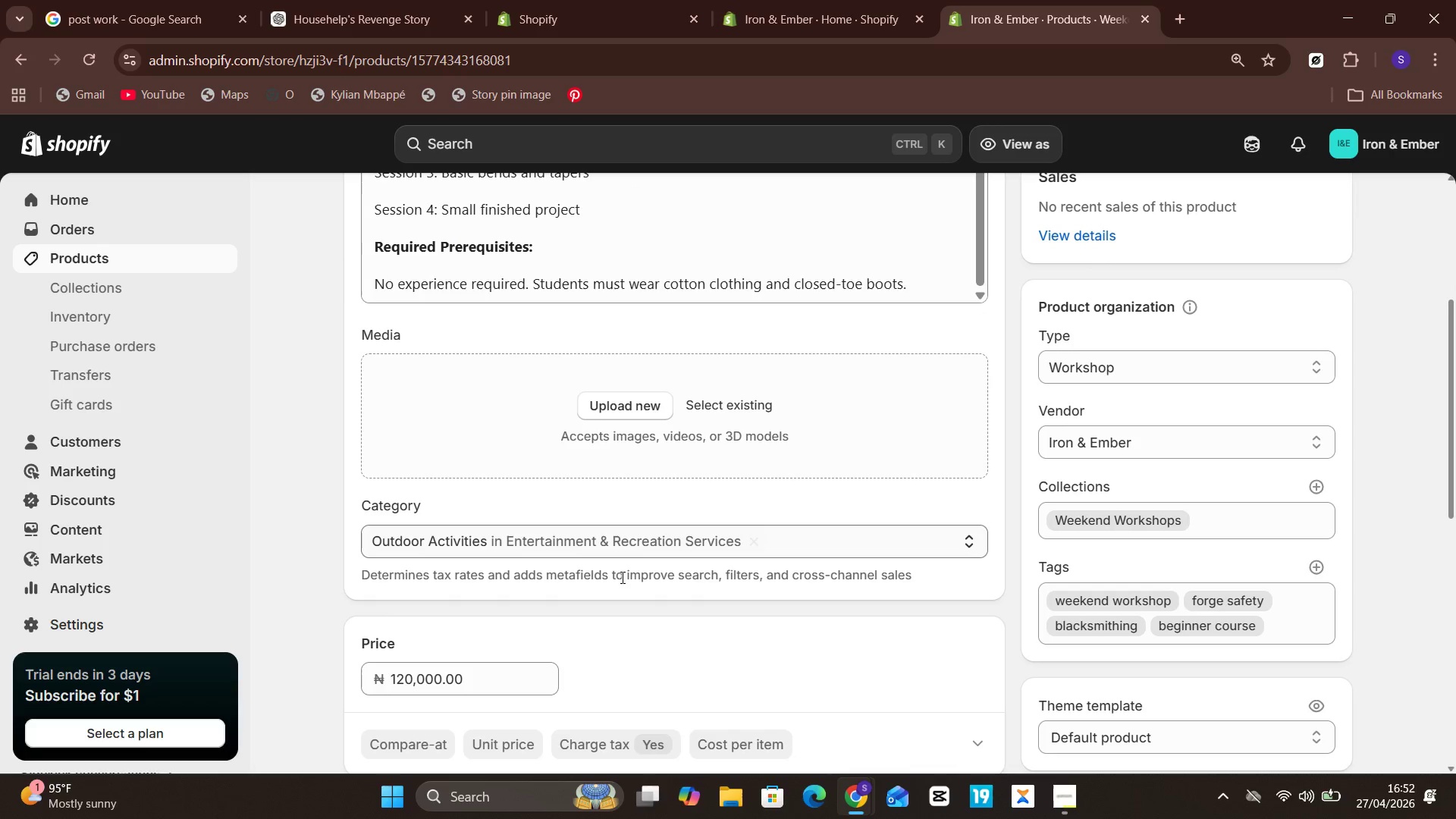 
mouse_move([602, 583])
 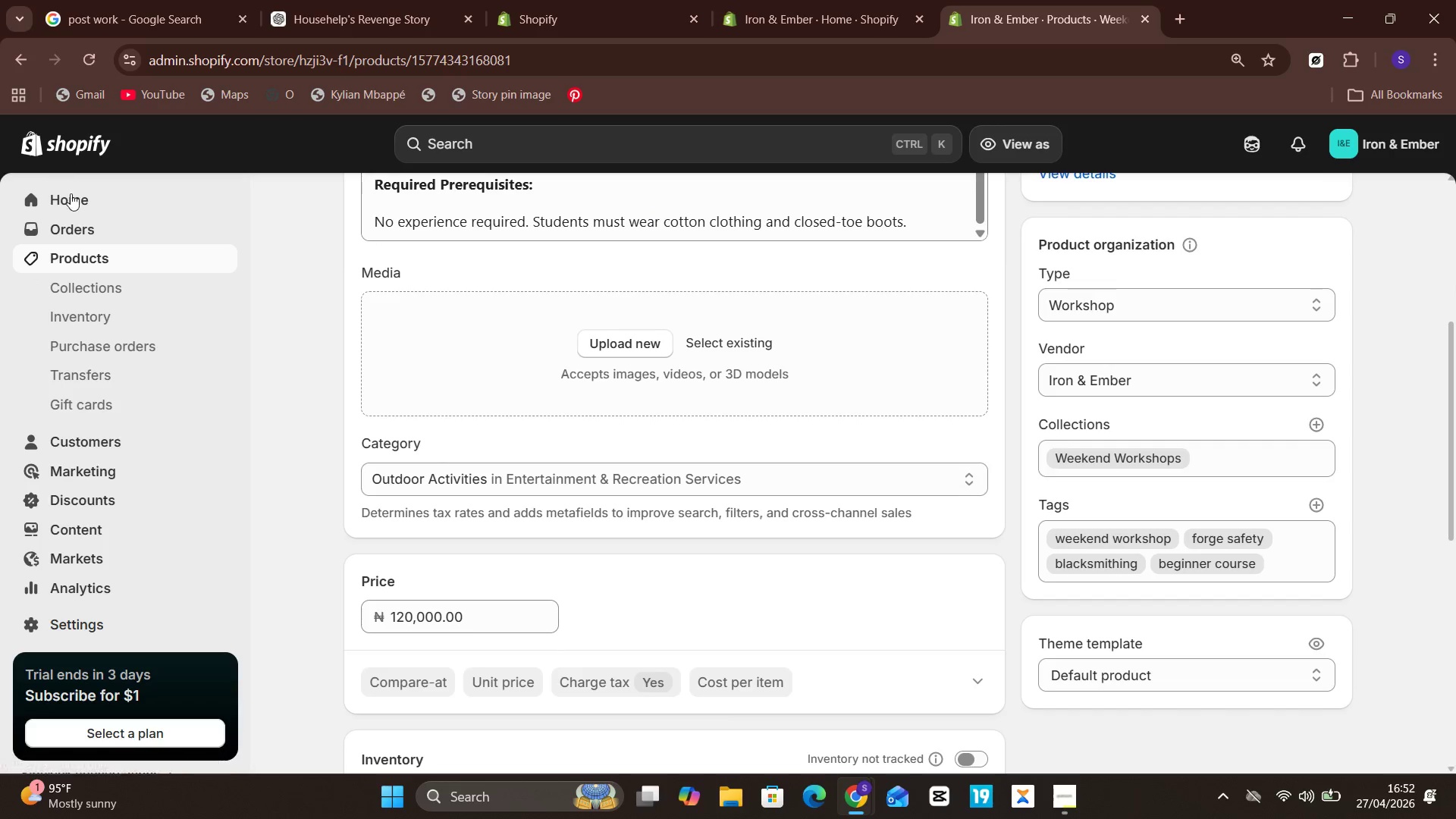 
left_click([92, 255])
 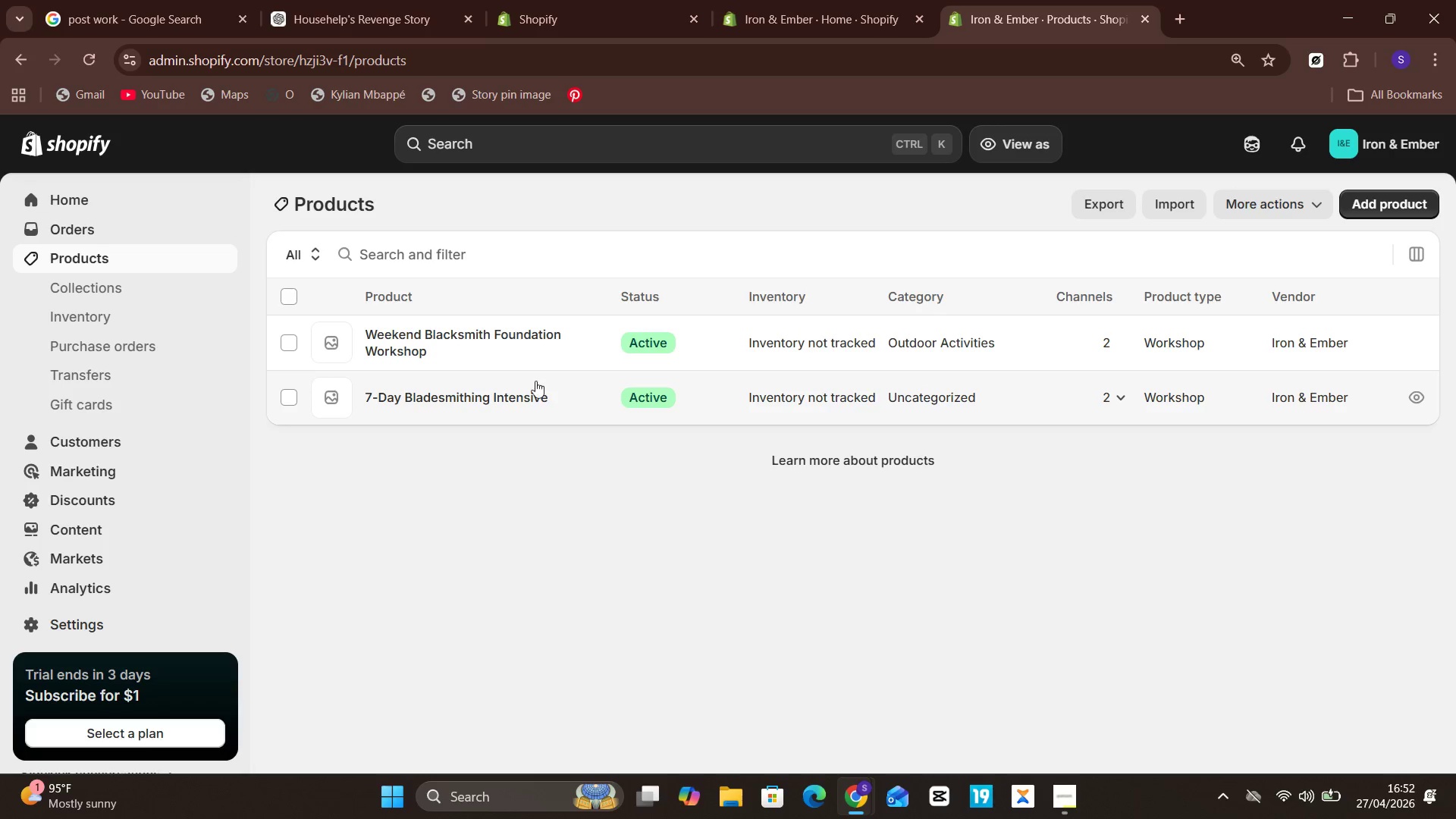 
left_click([534, 393])
 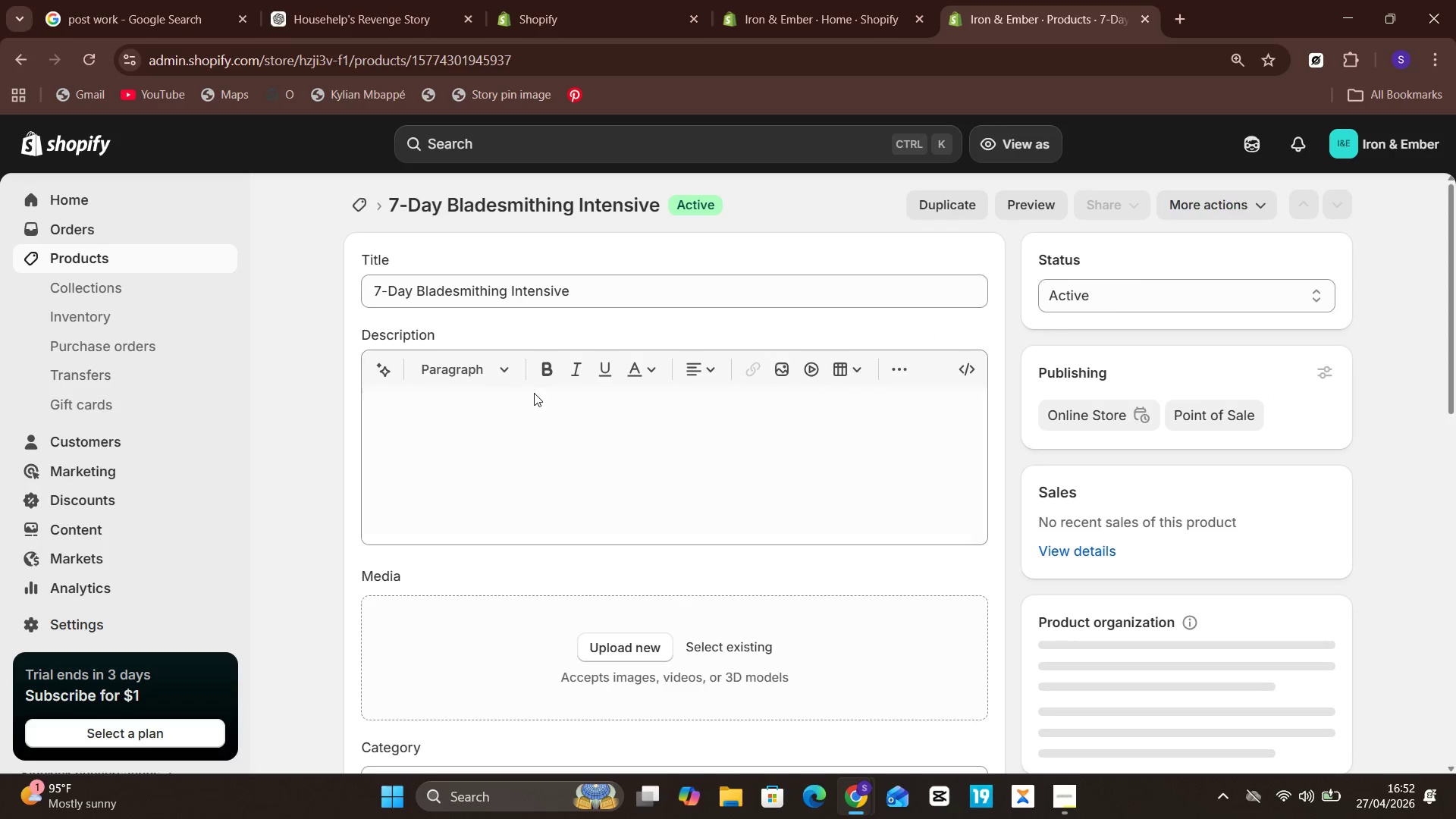 
mouse_move([552, 544])
 